 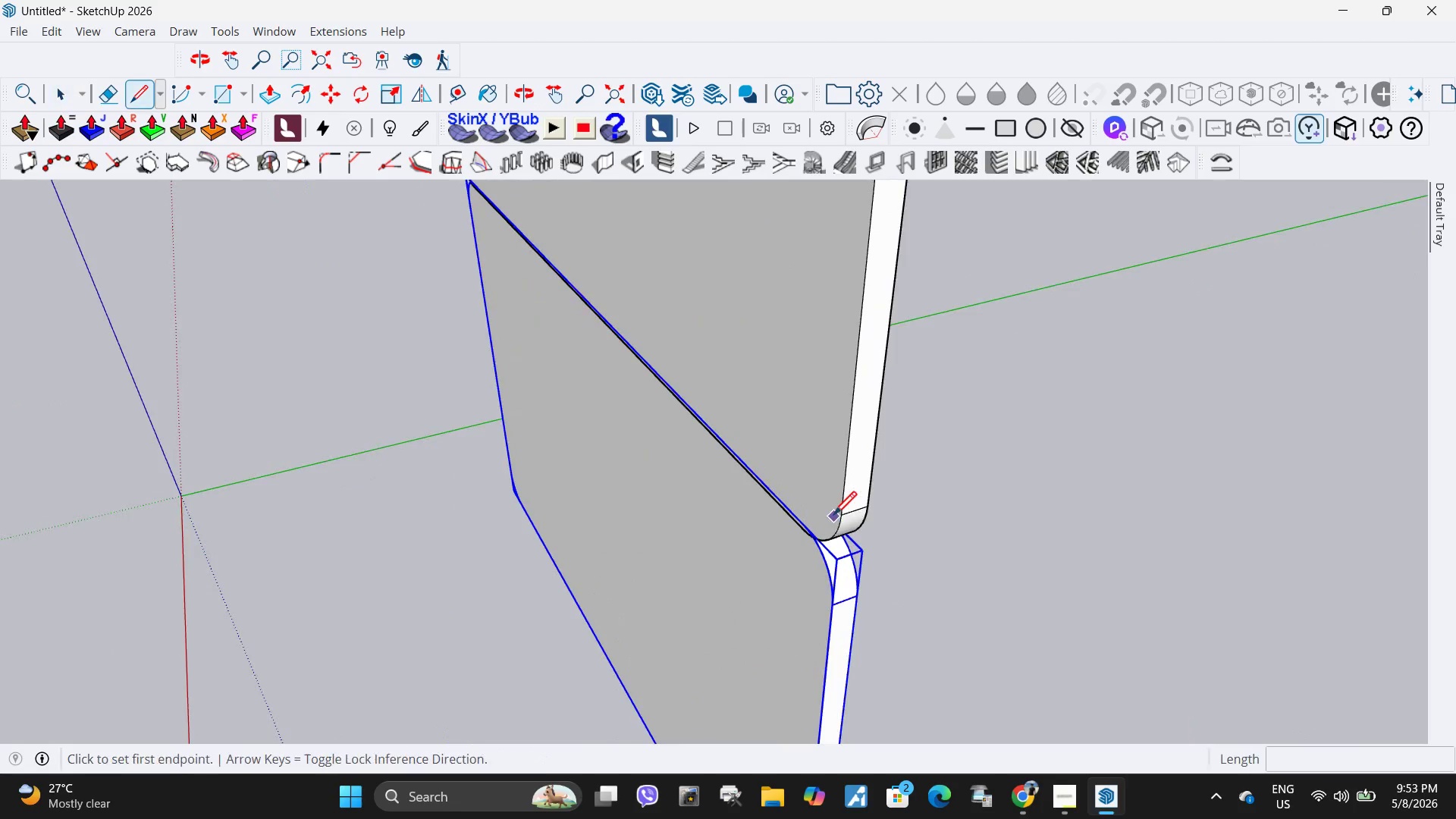 
key(L)
 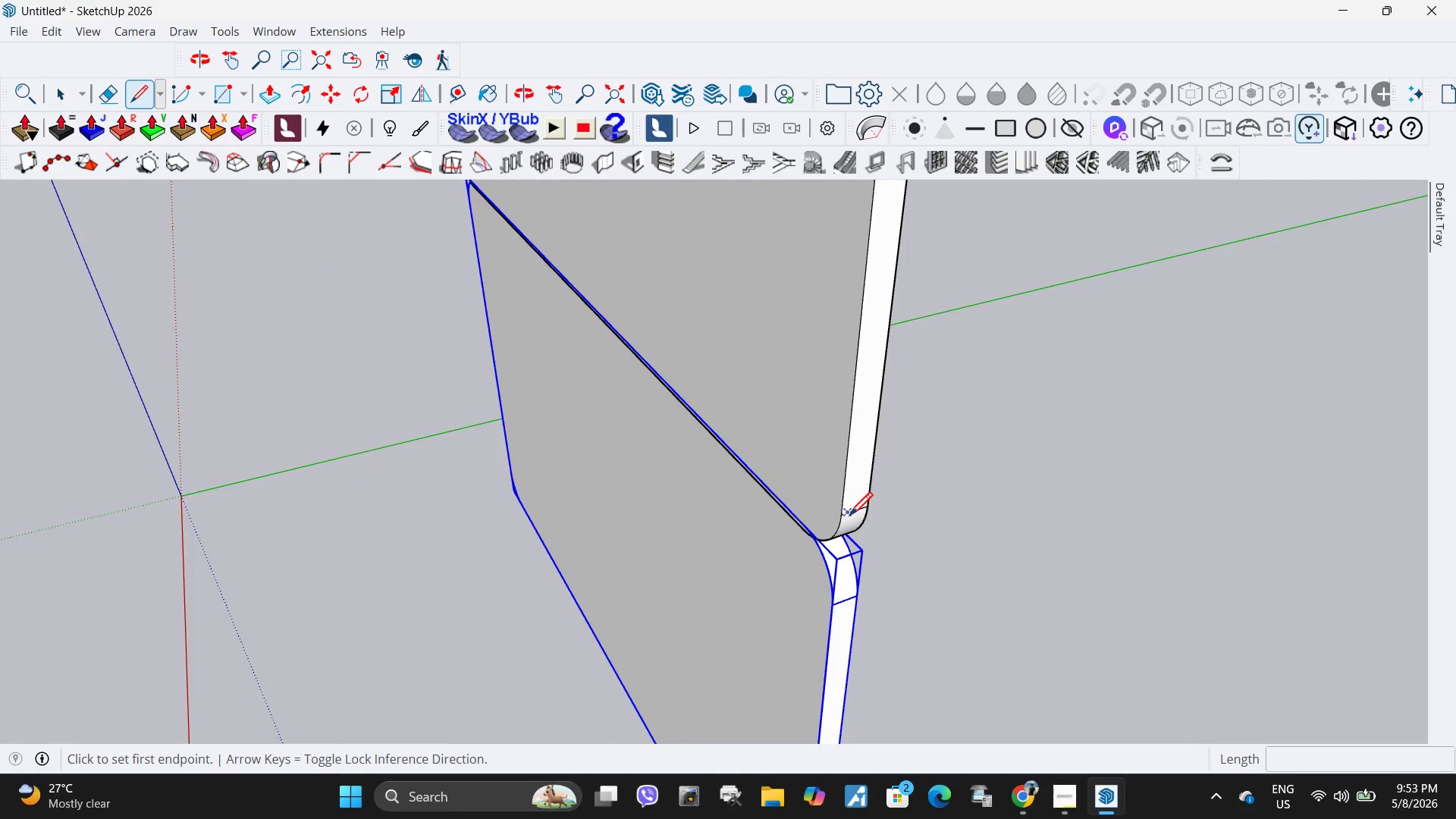 
scroll: coordinate [835, 515], scroll_direction: up, amount: 23.0
 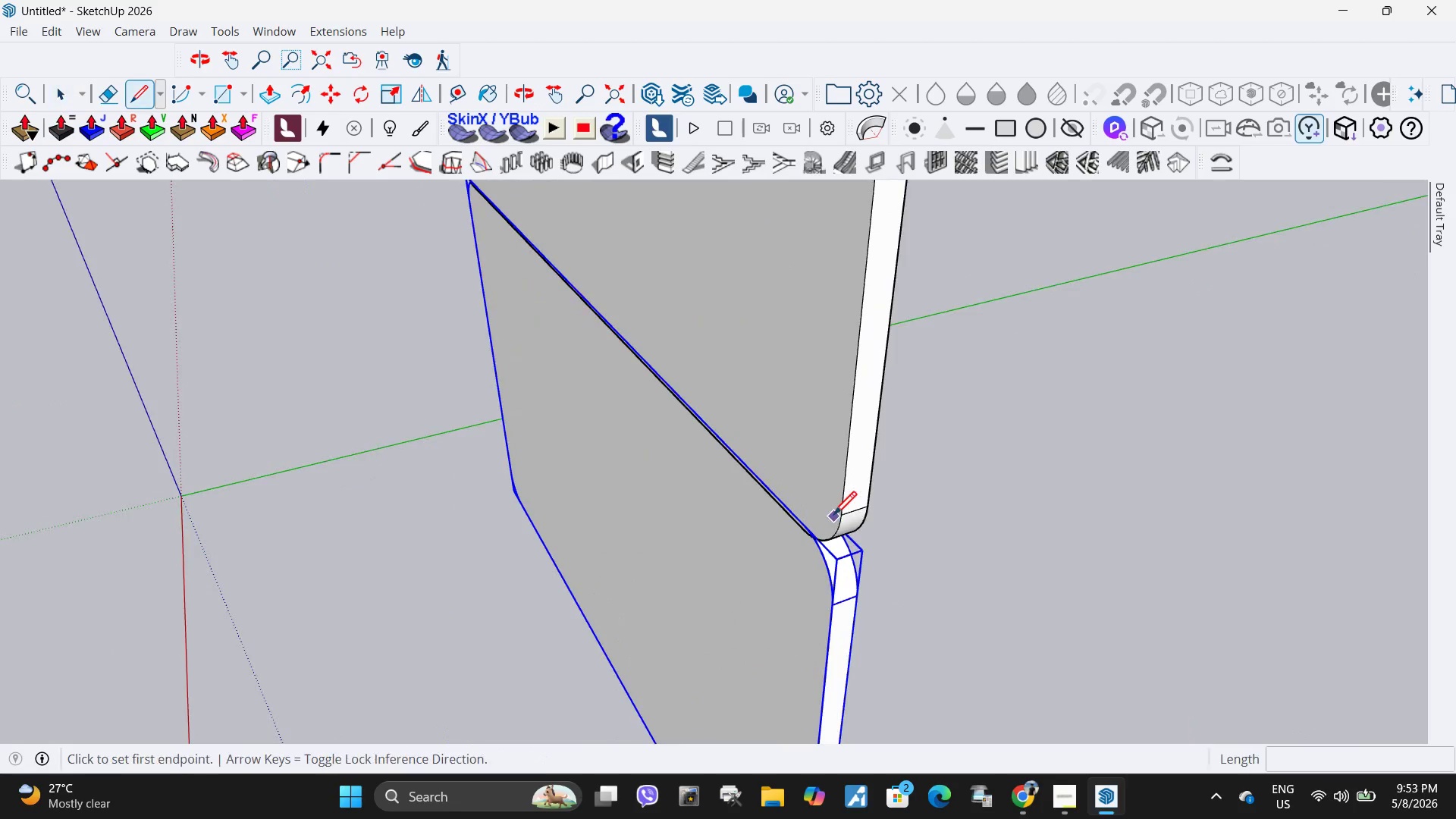 
key(Space)
 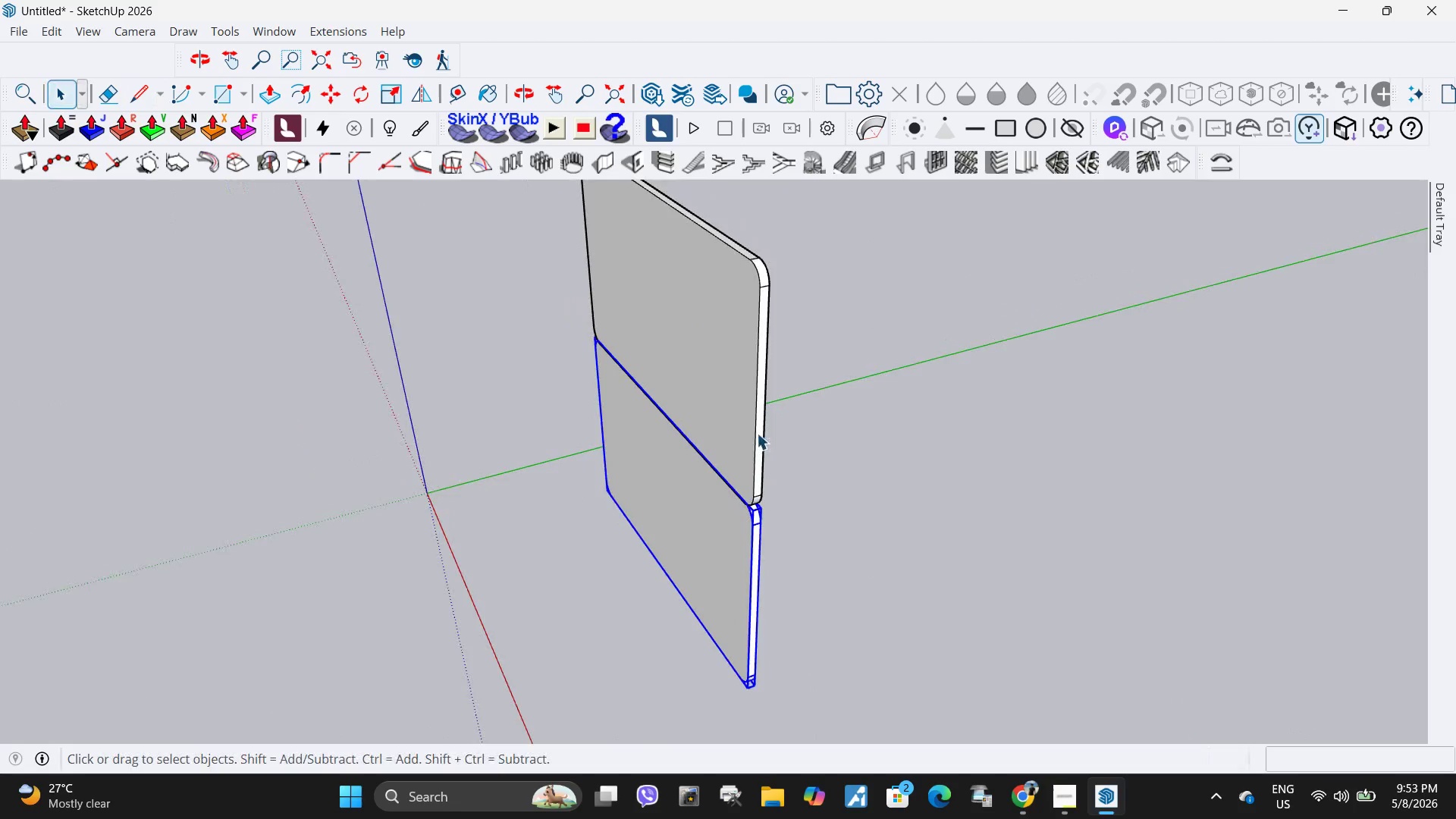 
left_click([753, 431])
 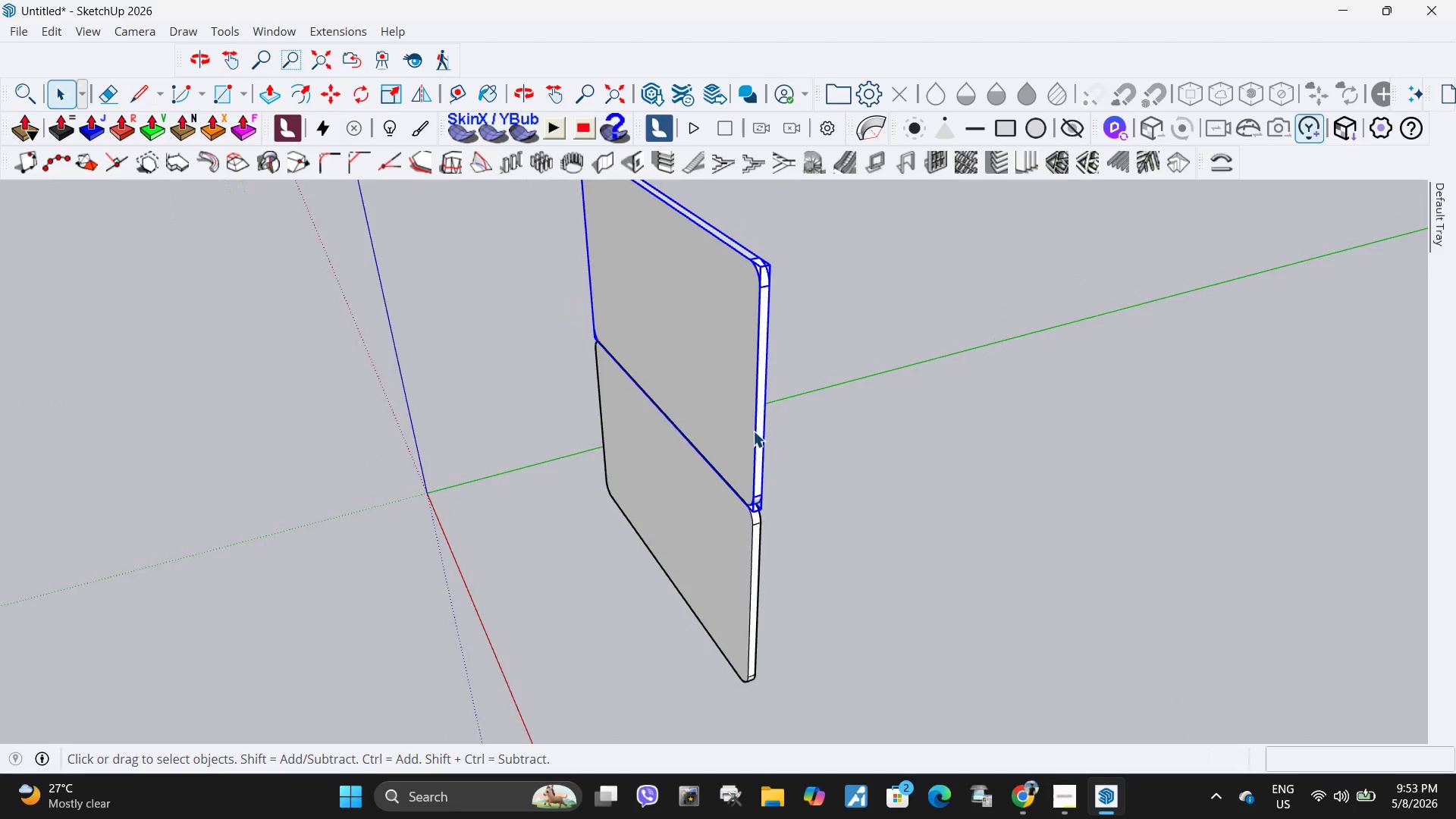 
scroll: coordinate [753, 431], scroll_direction: down, amount: 16.0
 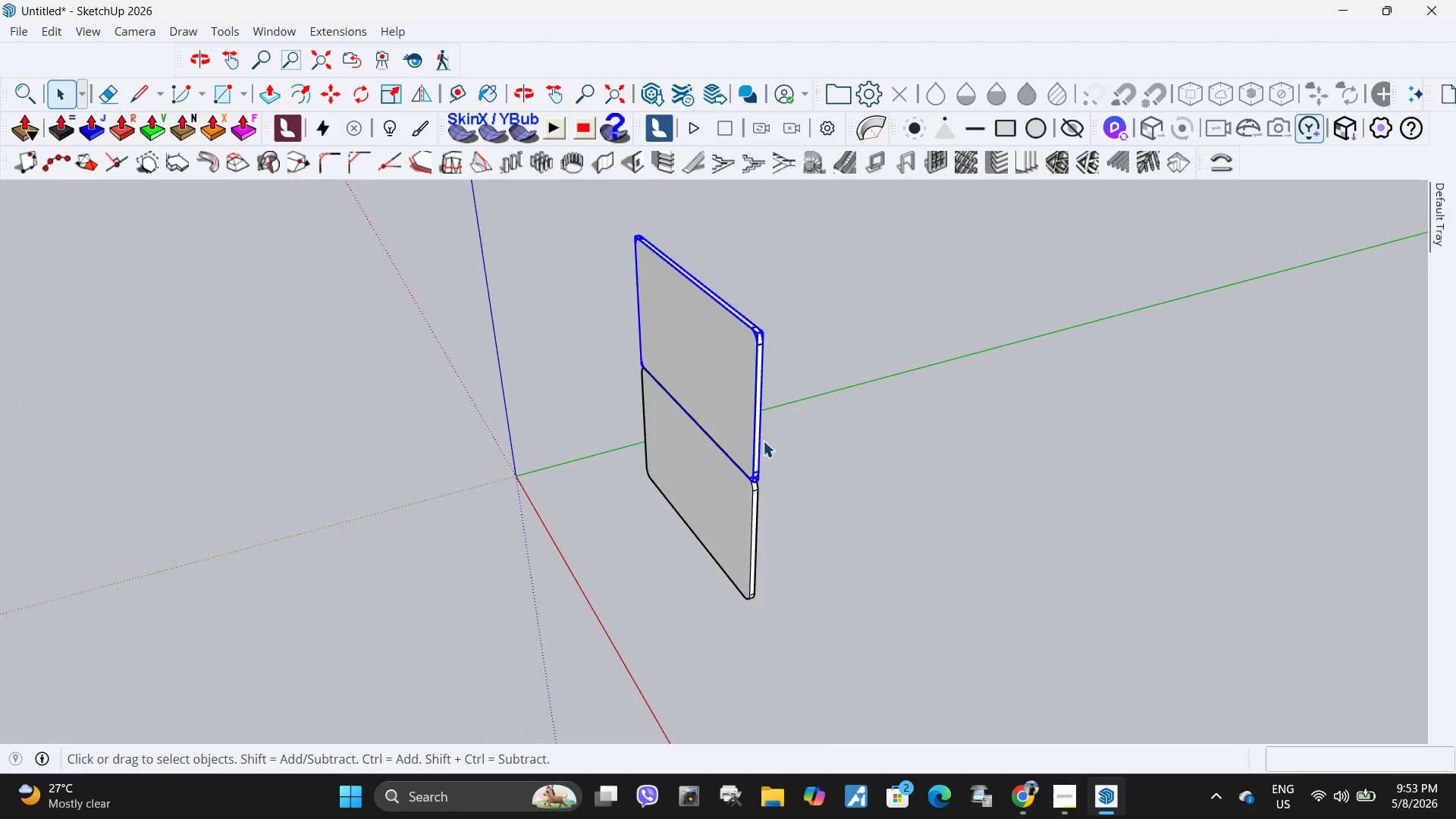 
key(Control+ControlLeft)
 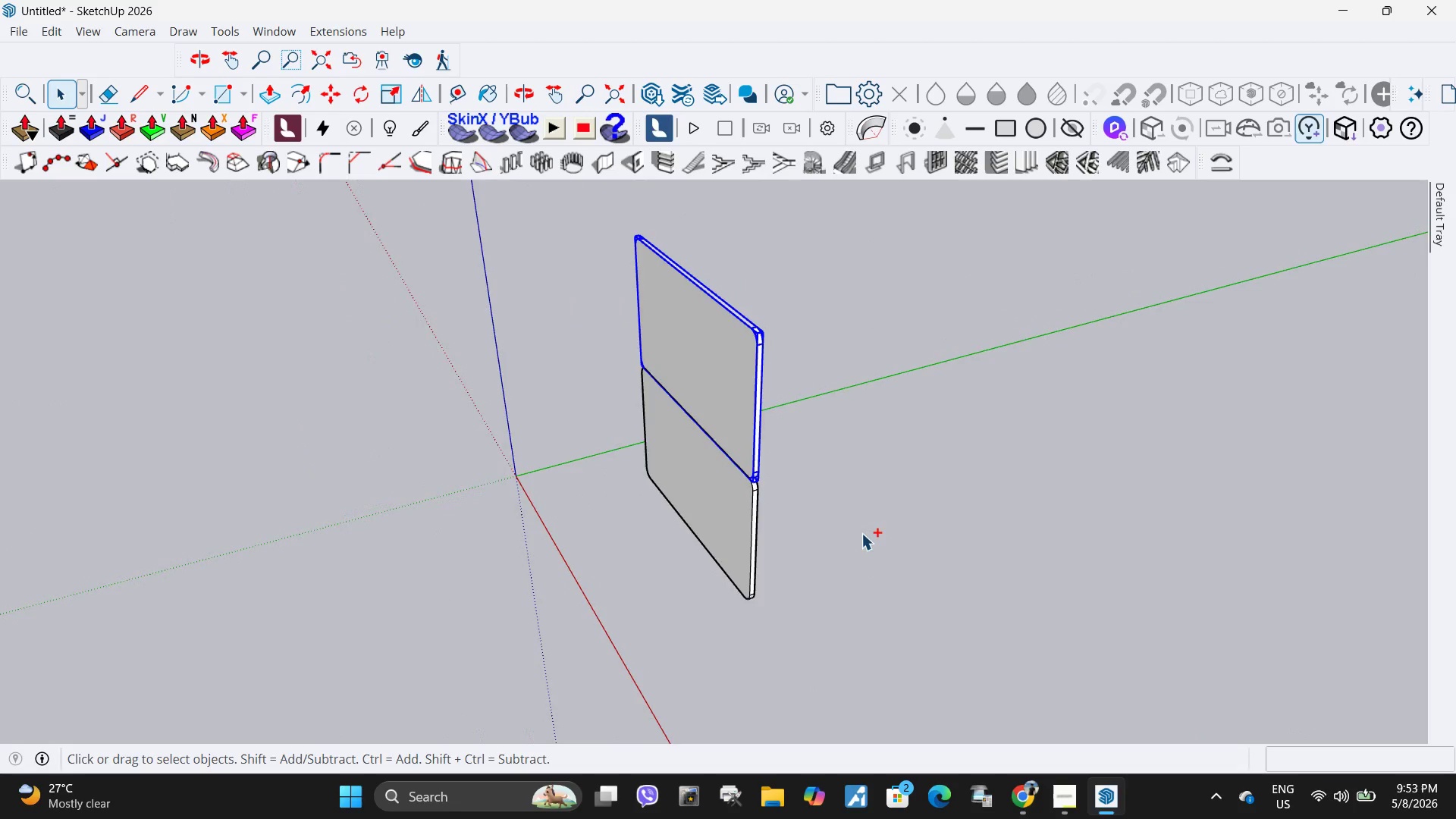 
key(Control+C)
 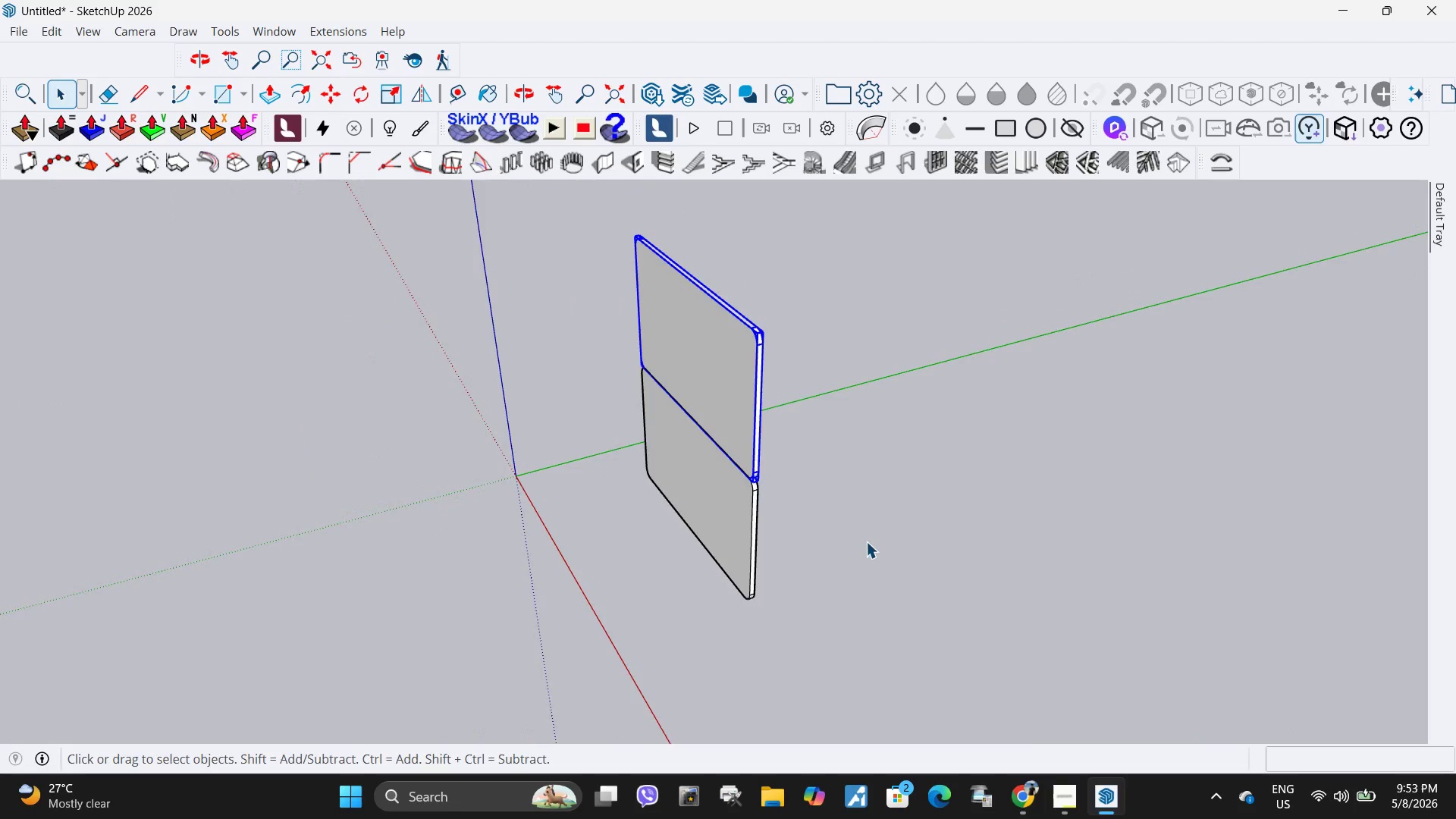 
key(Control+ControlLeft)
 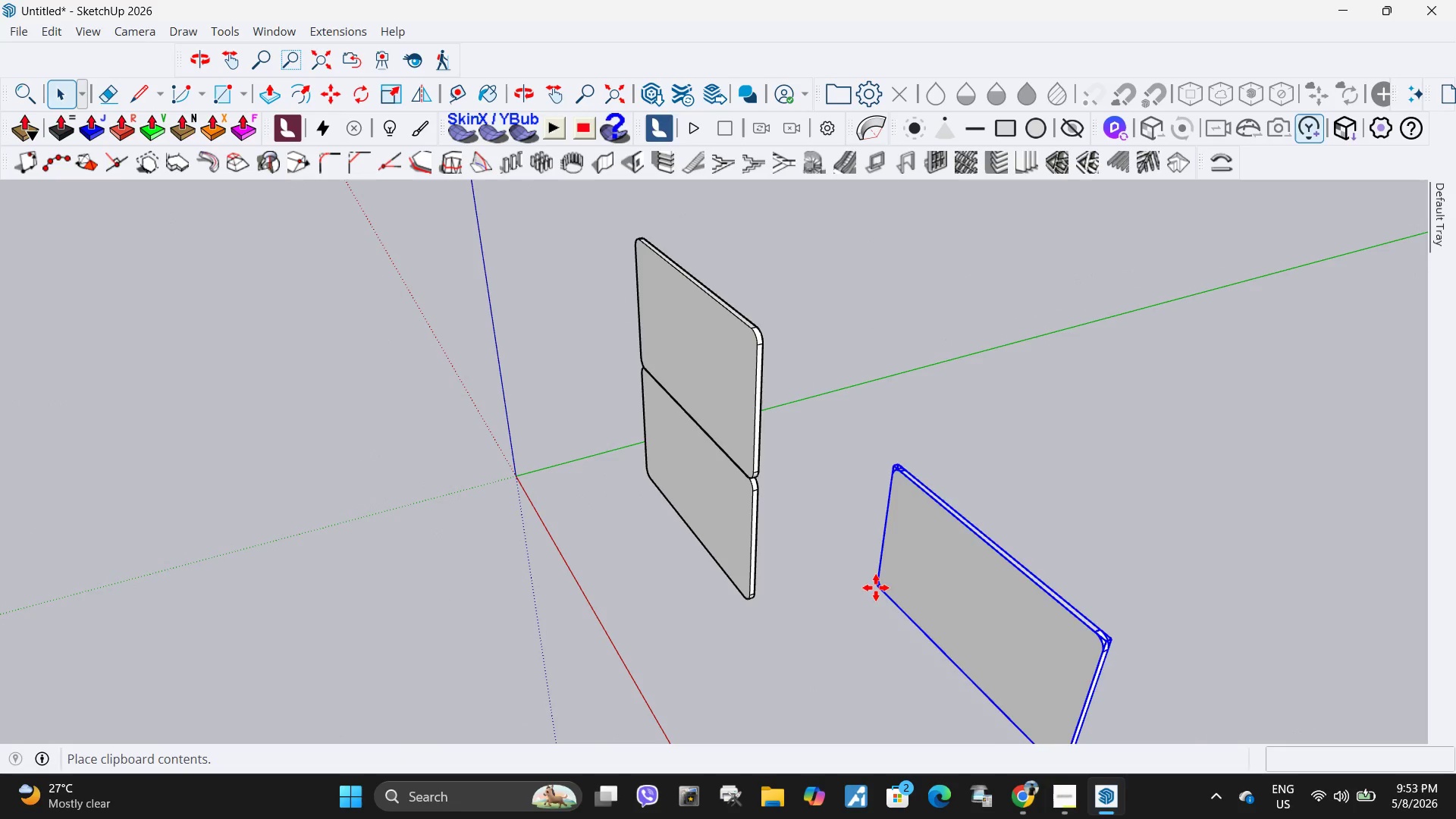 
key(Control+V)
 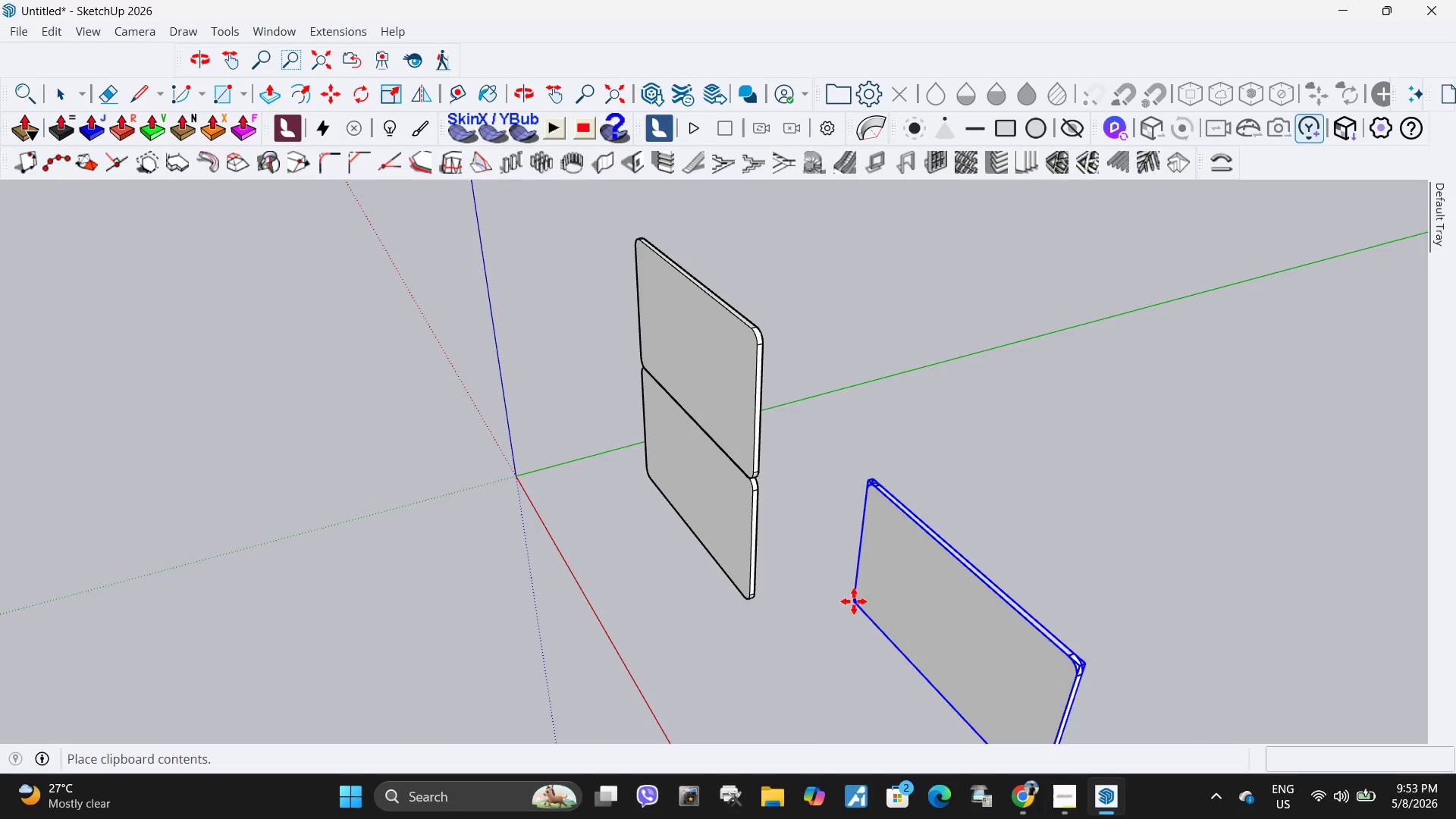 
left_click([830, 570])
 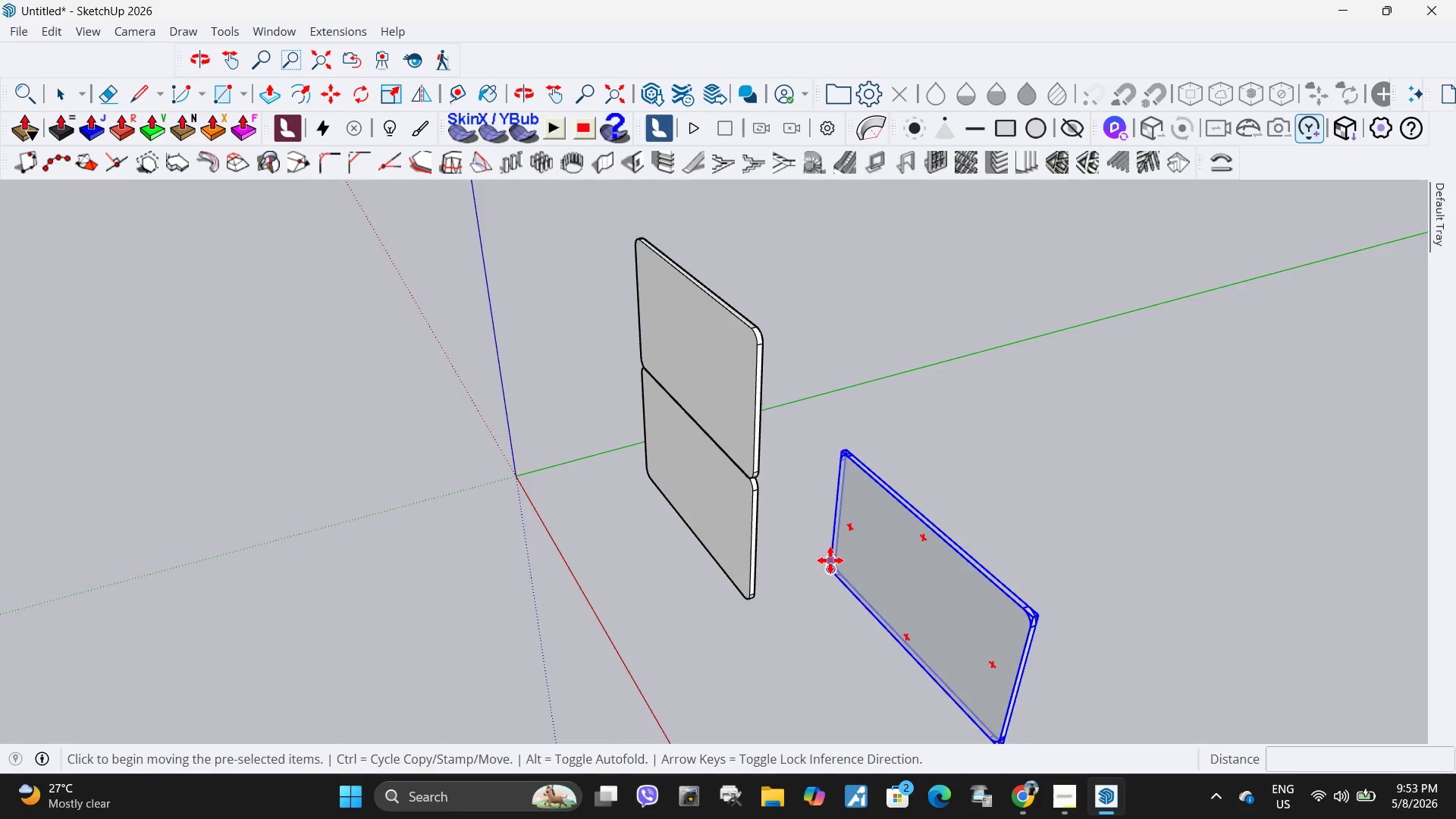 
scroll: coordinate [830, 558], scroll_direction: down, amount: 4.0
 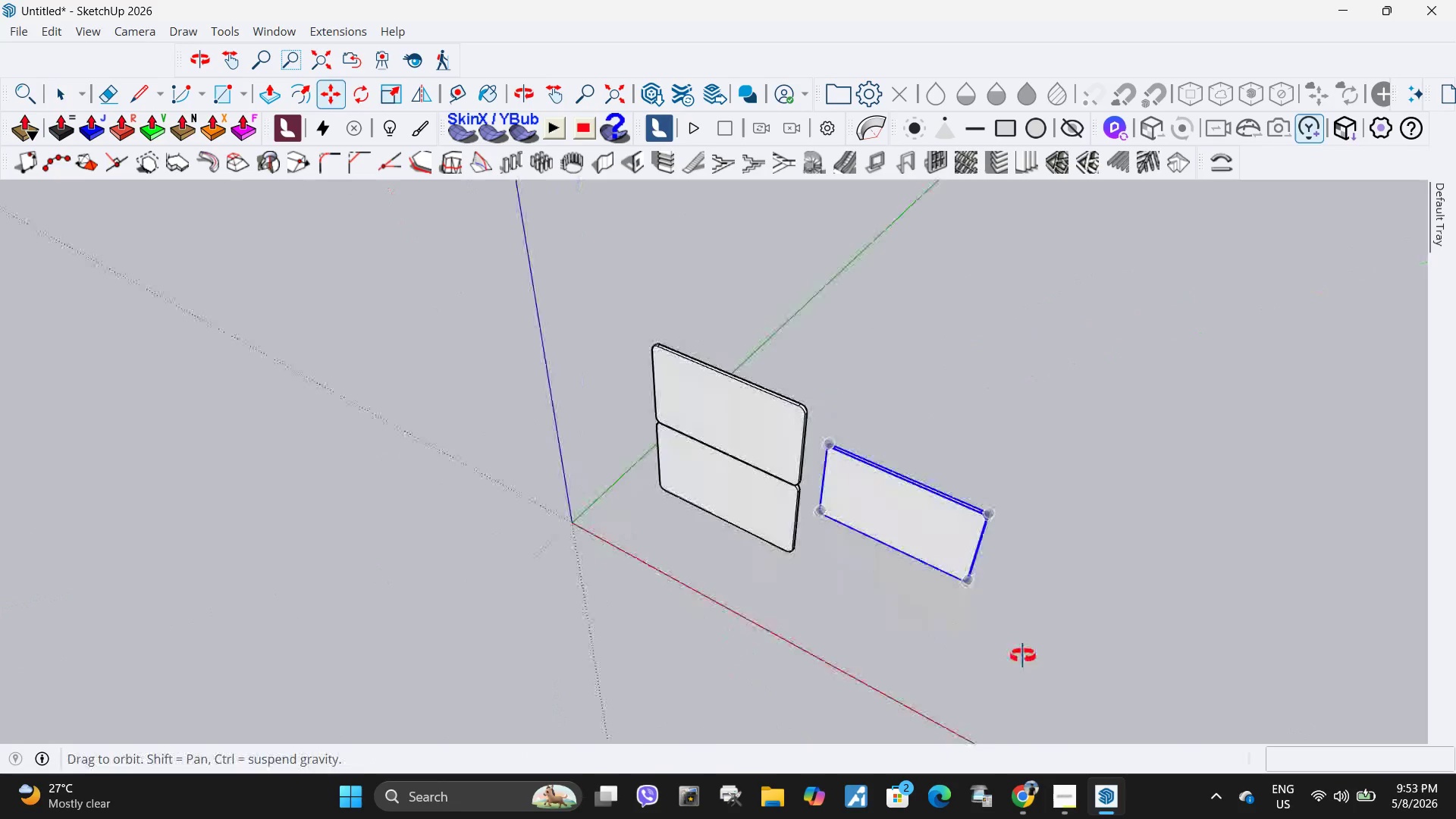 
key(Q)
 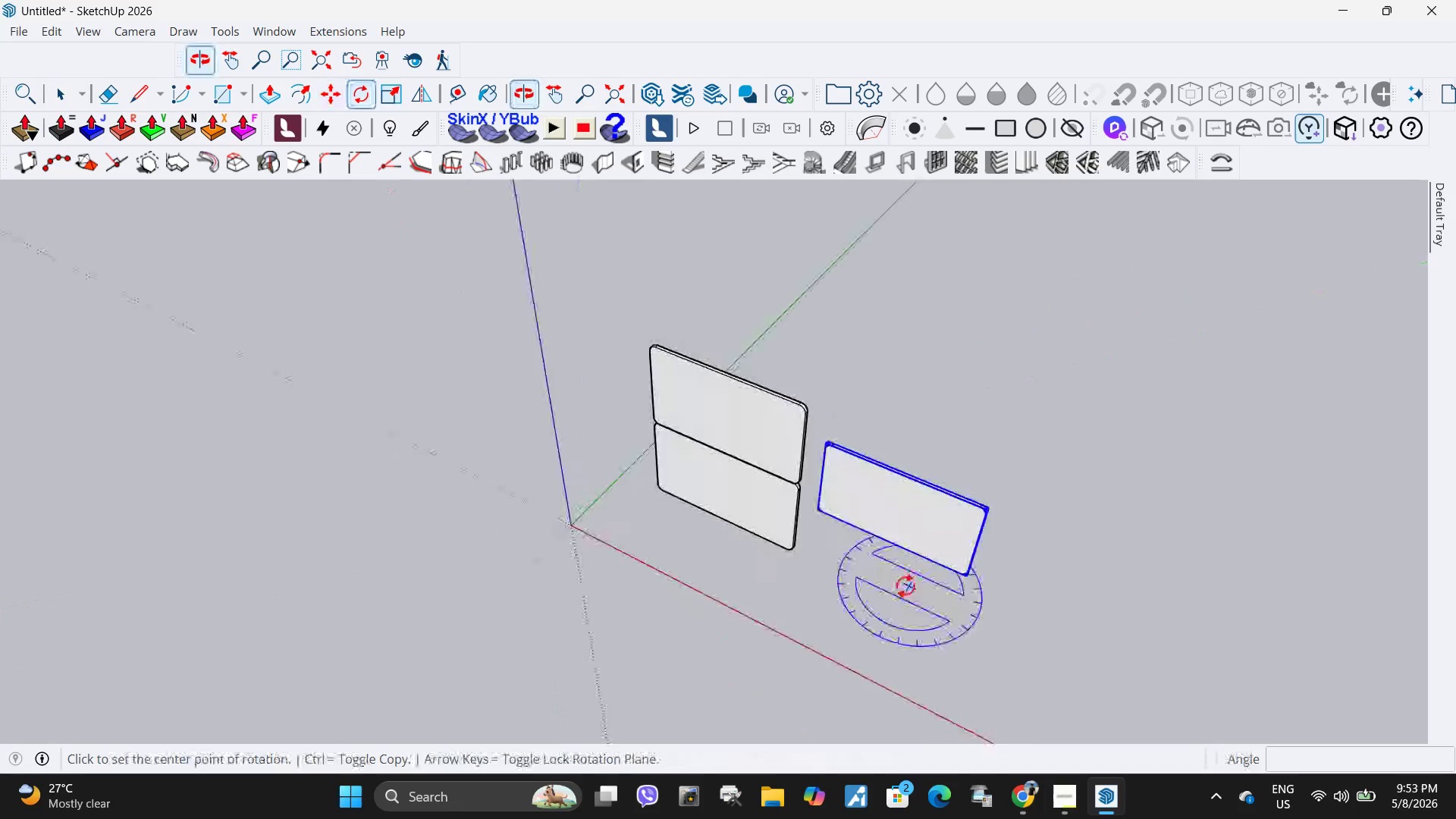 
left_click([880, 576])
 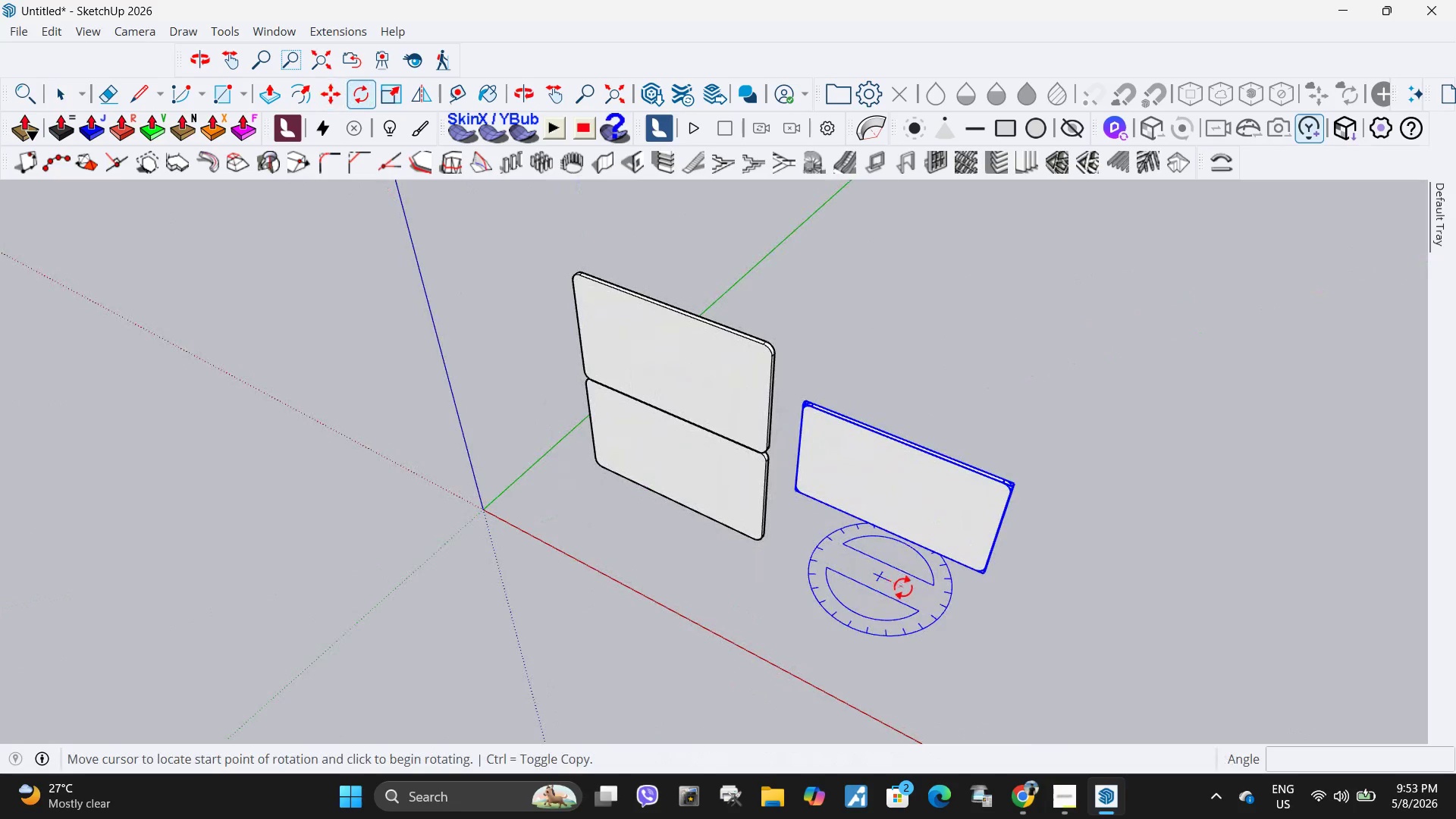 
scroll: coordinate [905, 585], scroll_direction: up, amount: 3.0
 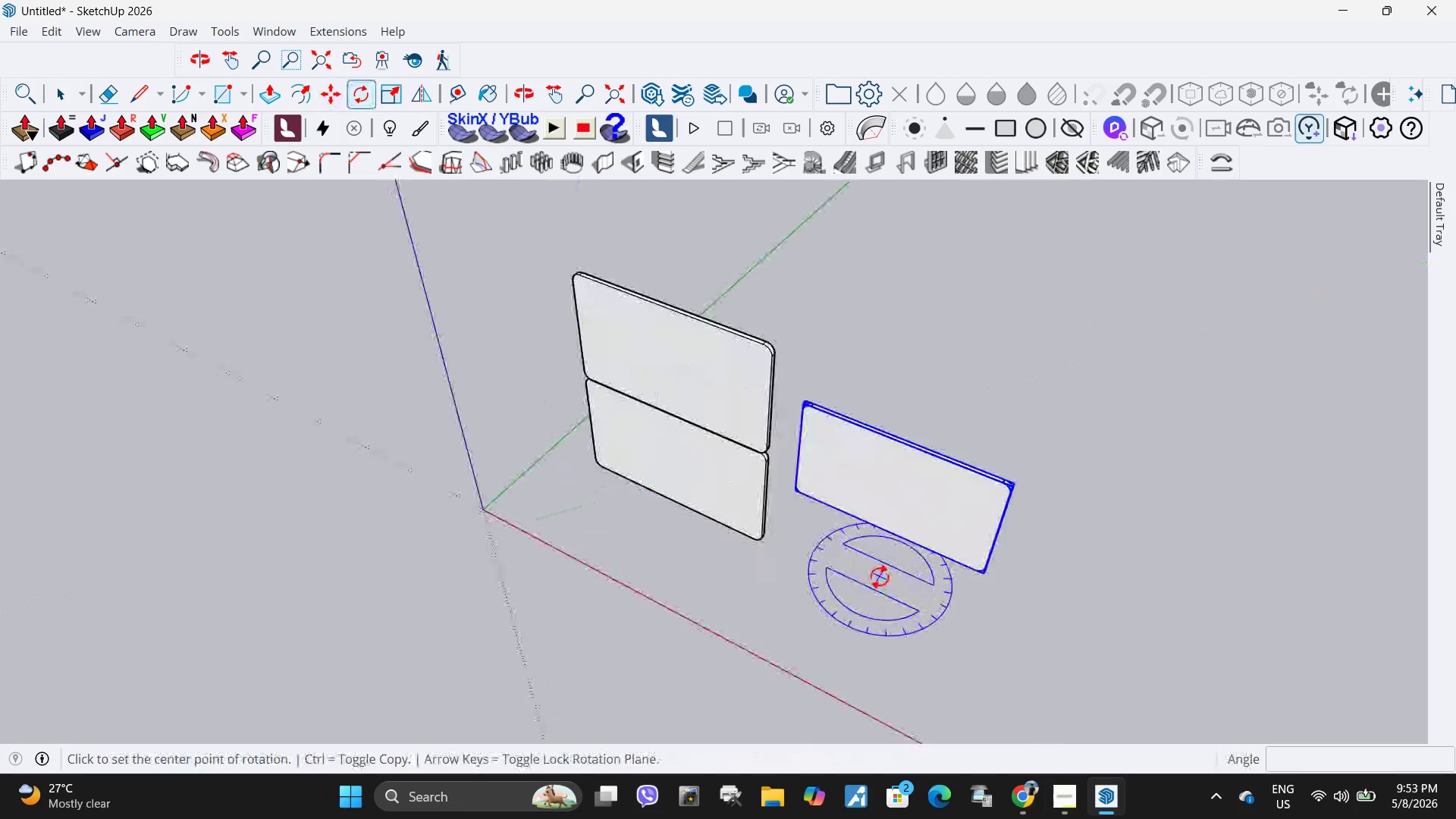 
double_click([903, 587])
 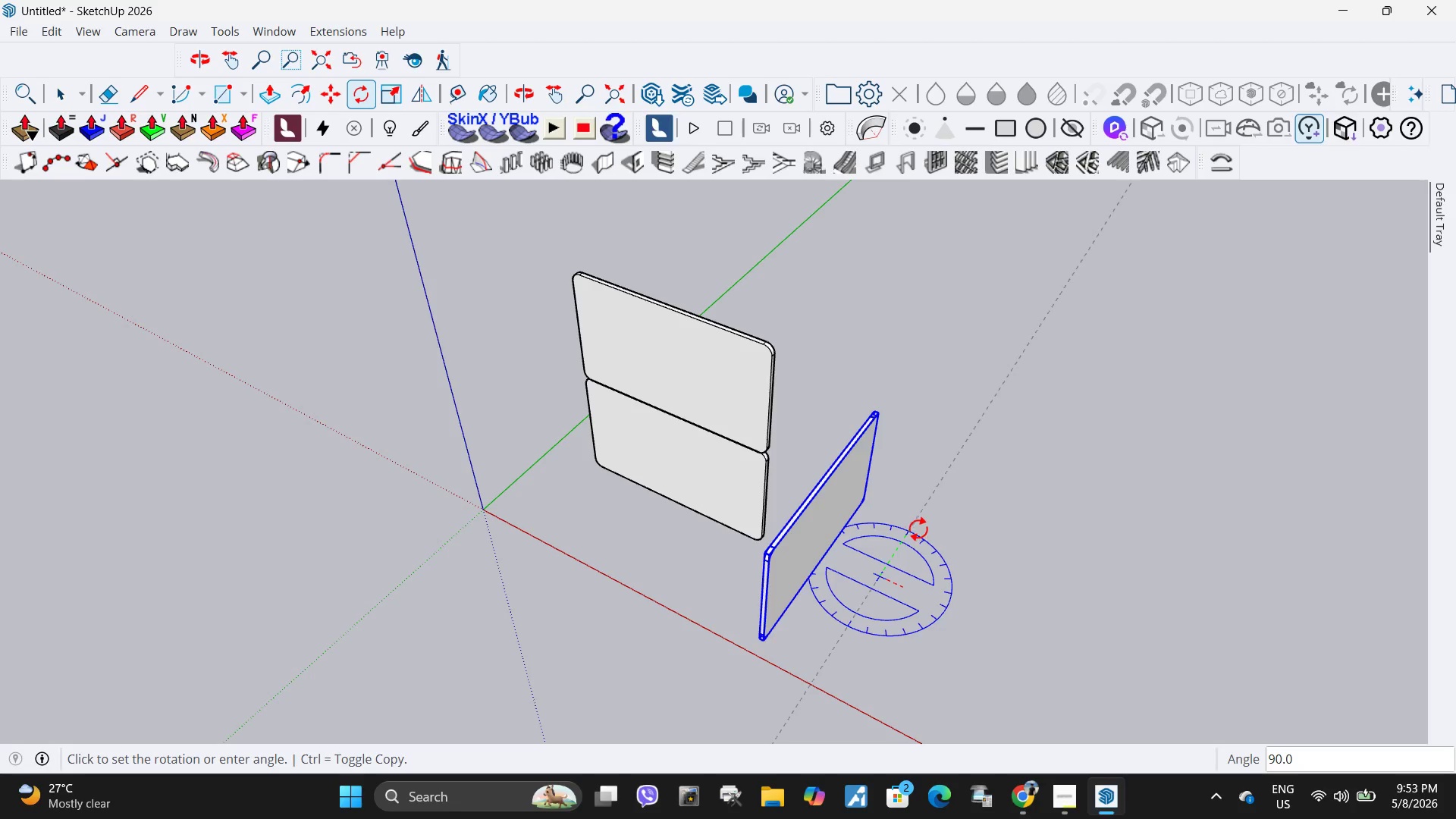 
left_click([918, 529])
 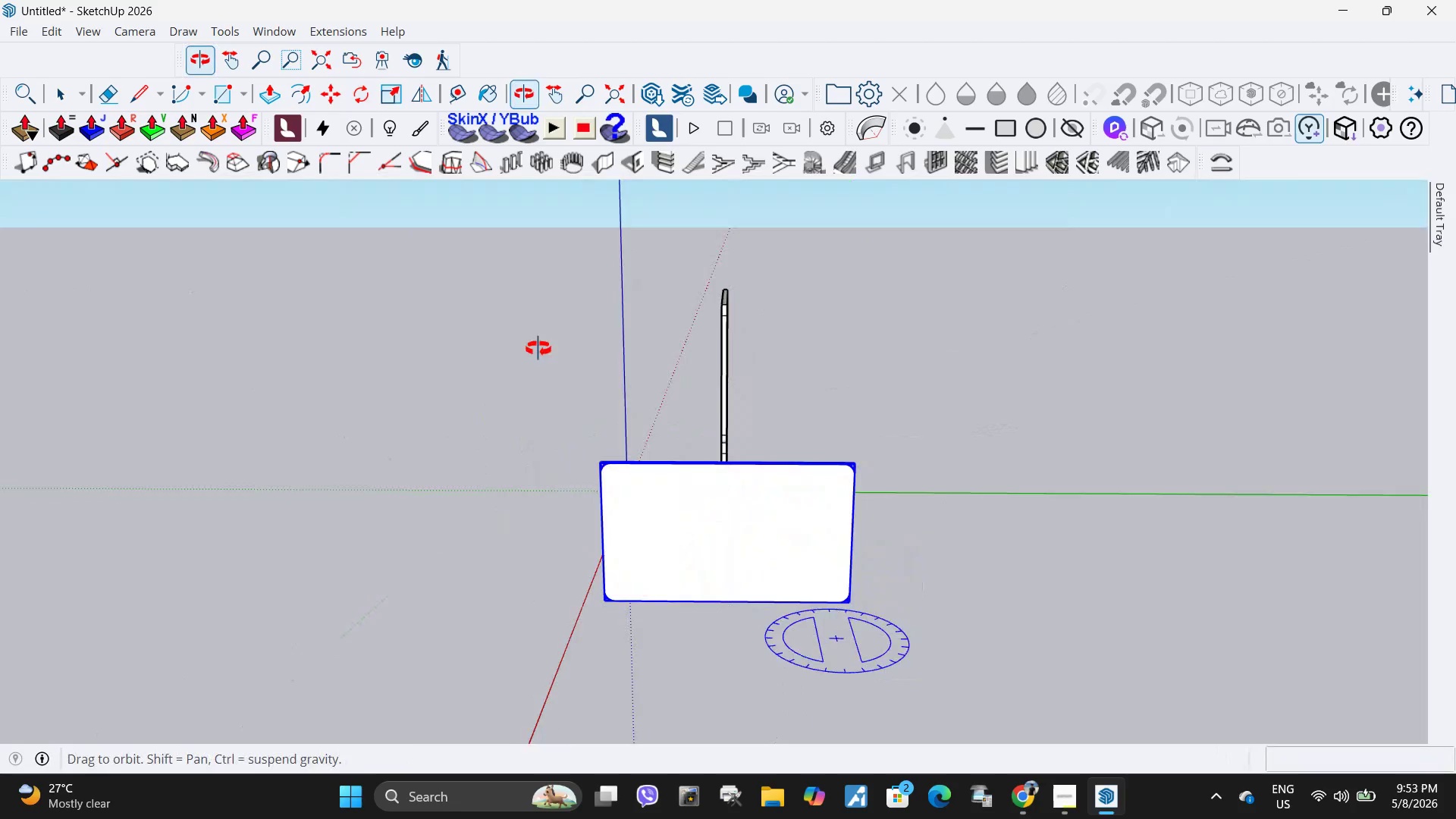 
scroll: coordinate [475, 460], scroll_direction: up, amount: 17.0
 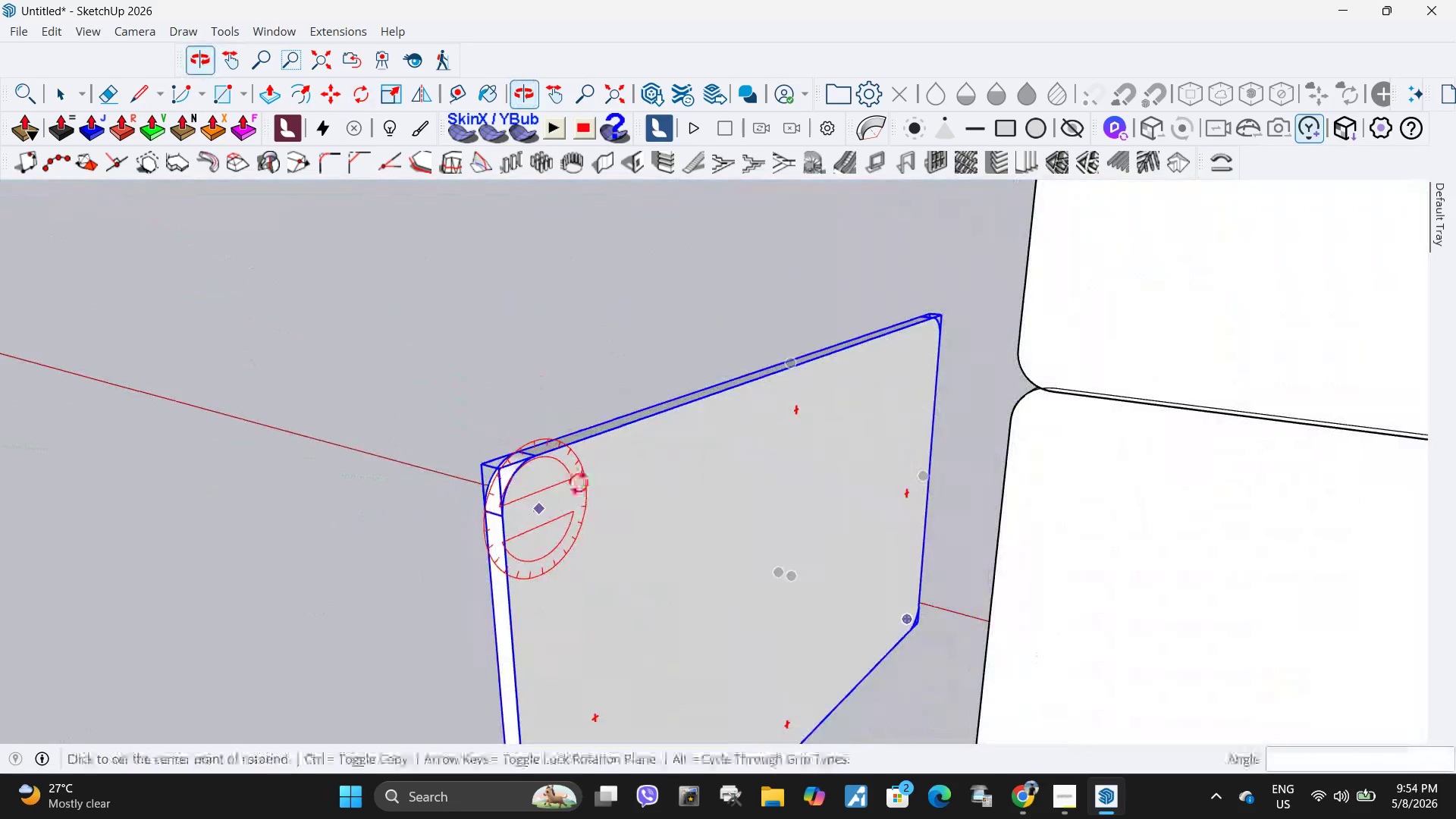 
key(M)
 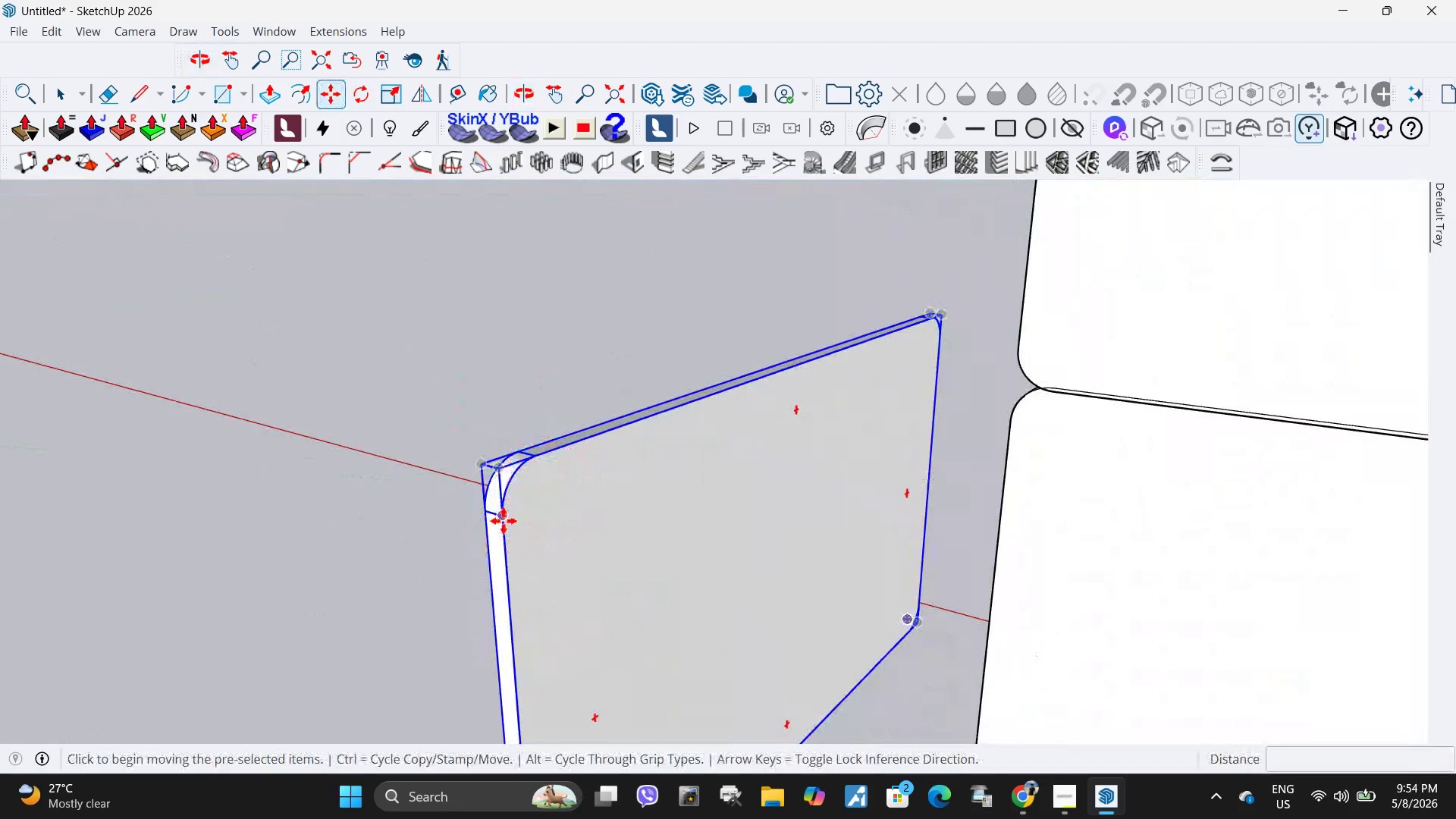 
left_click([504, 521])
 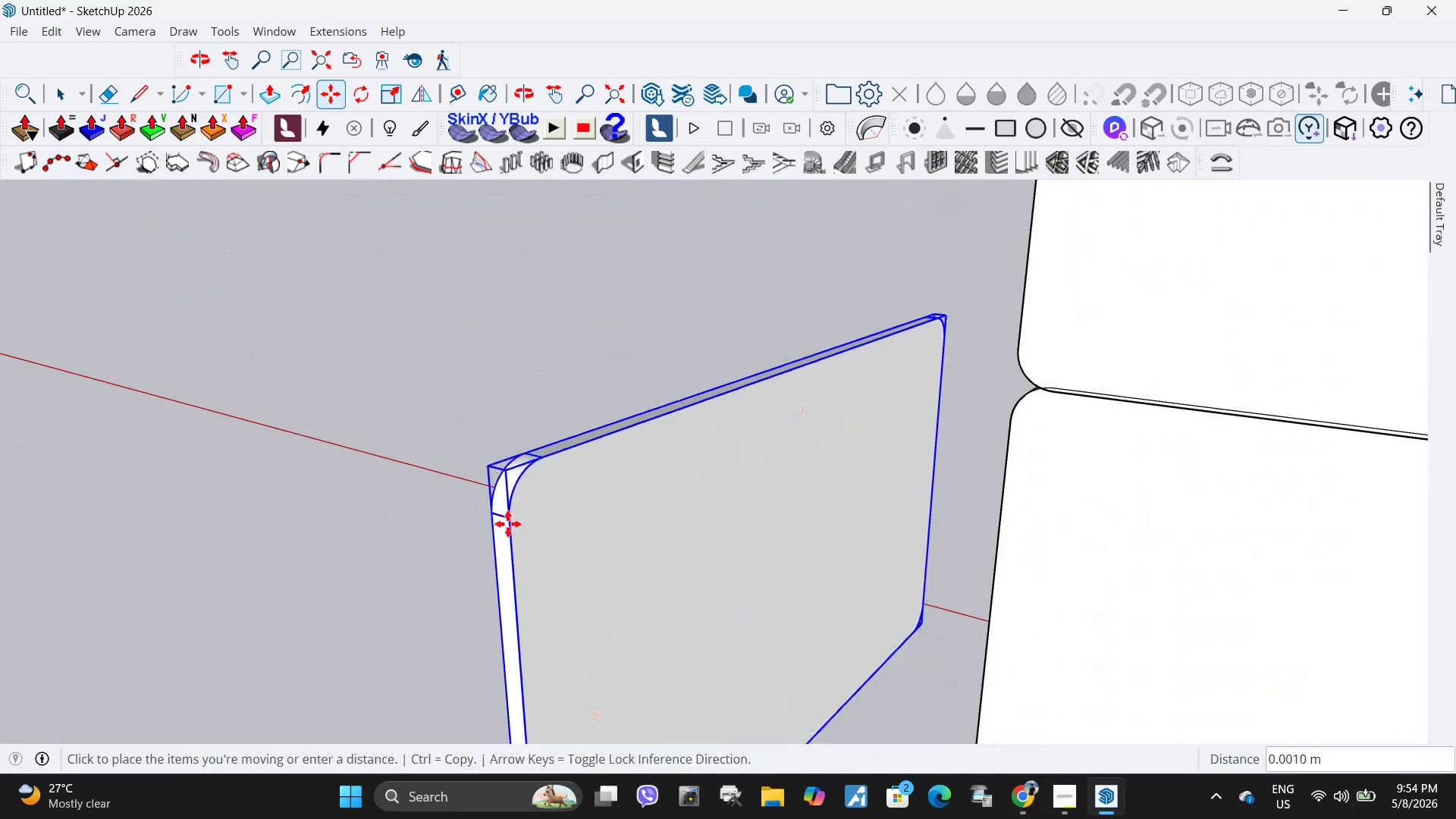 
scroll: coordinate [508, 531], scroll_direction: down, amount: 6.0
 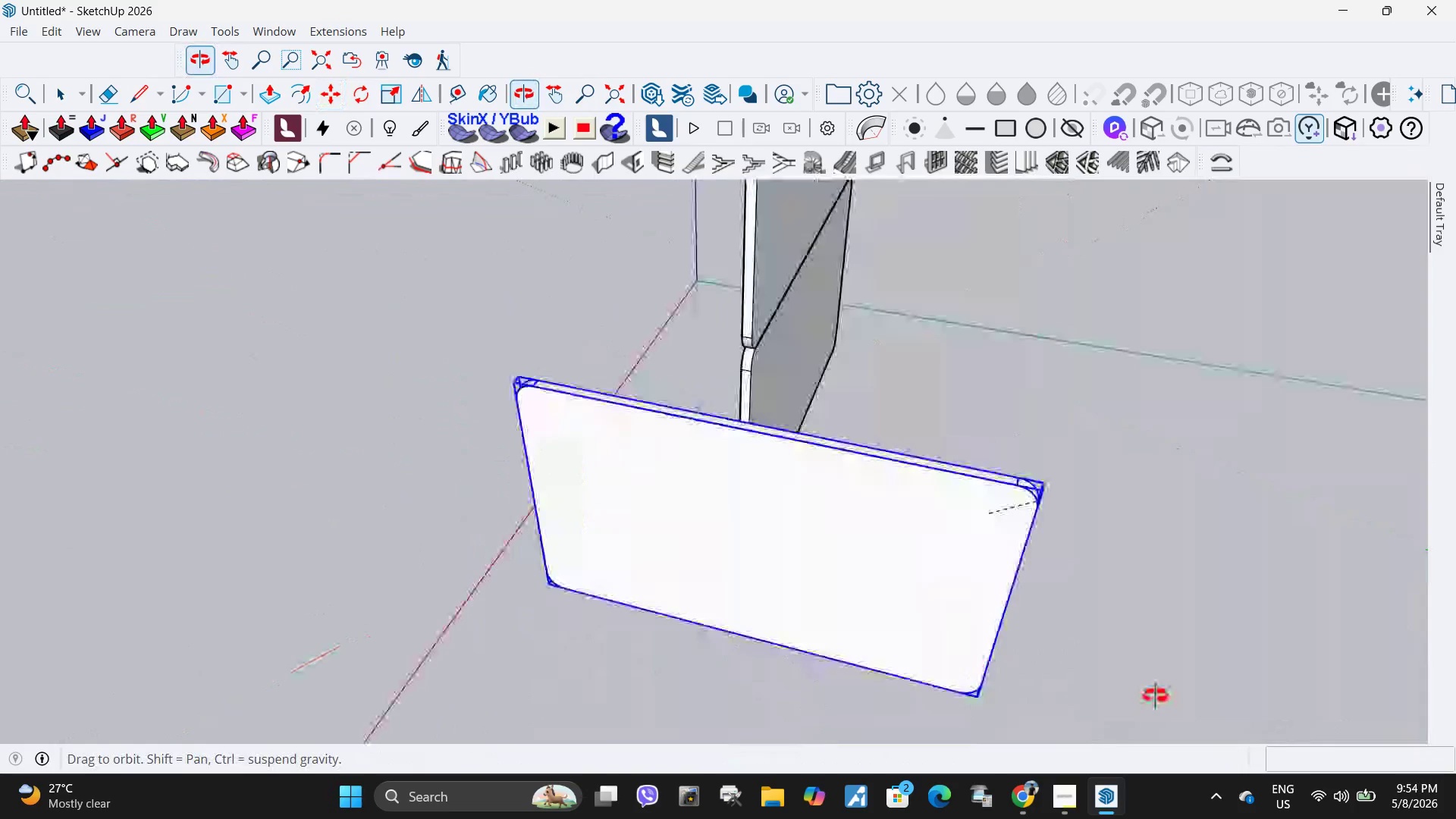 
scroll: coordinate [833, 416], scroll_direction: up, amount: 3.0
 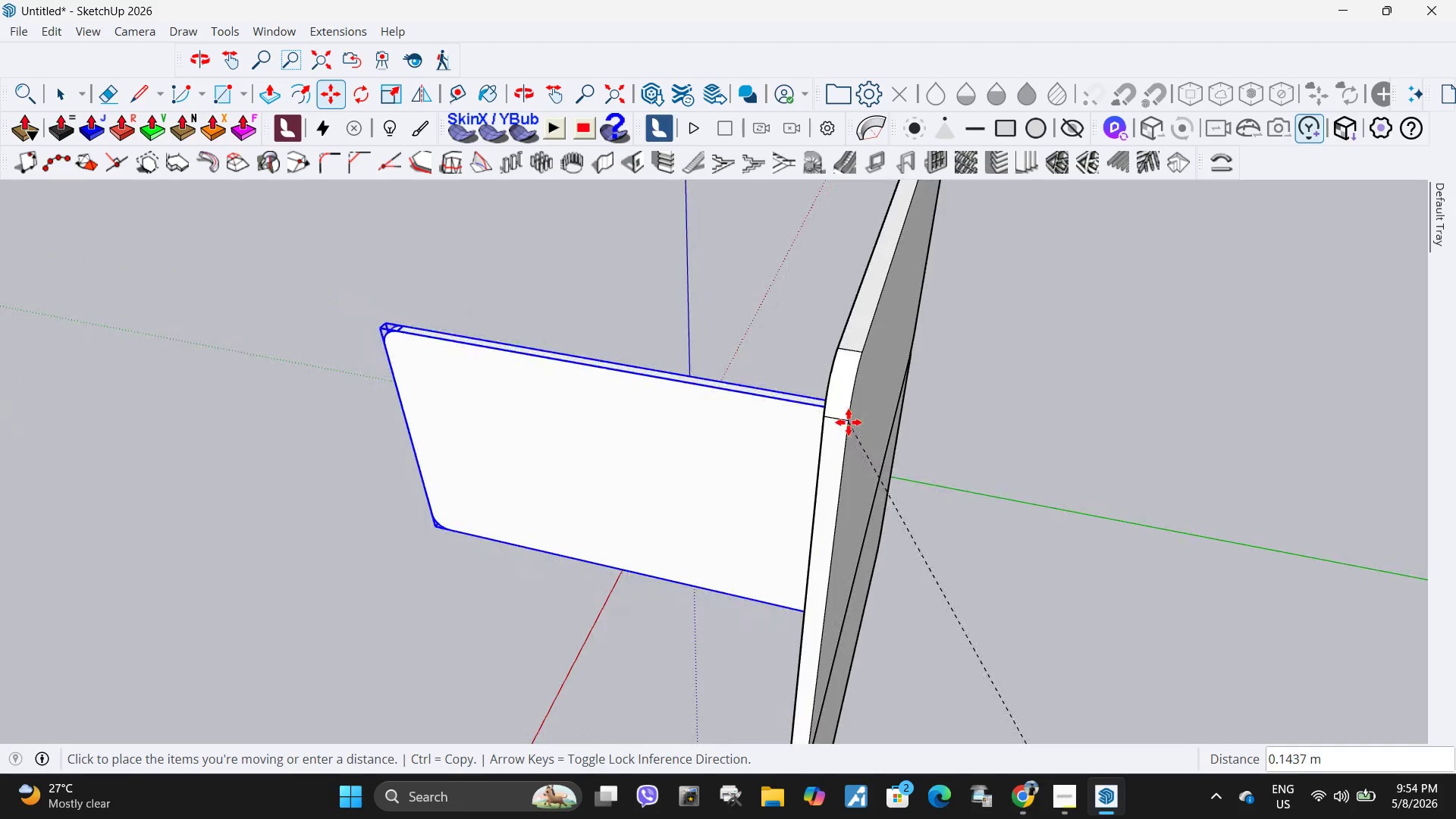 
left_click([846, 427])
 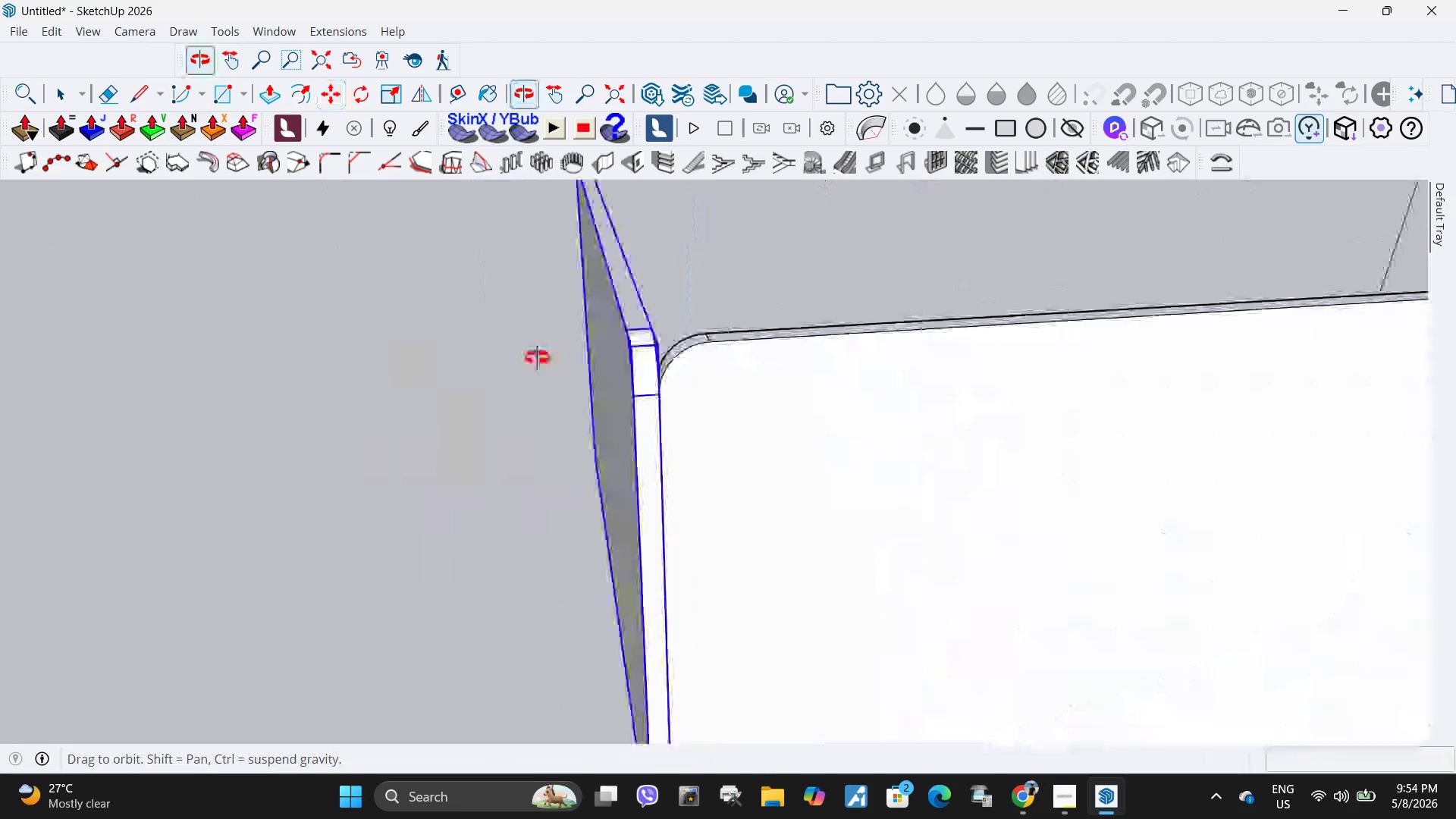 
scroll: coordinate [671, 391], scroll_direction: up, amount: 7.0
 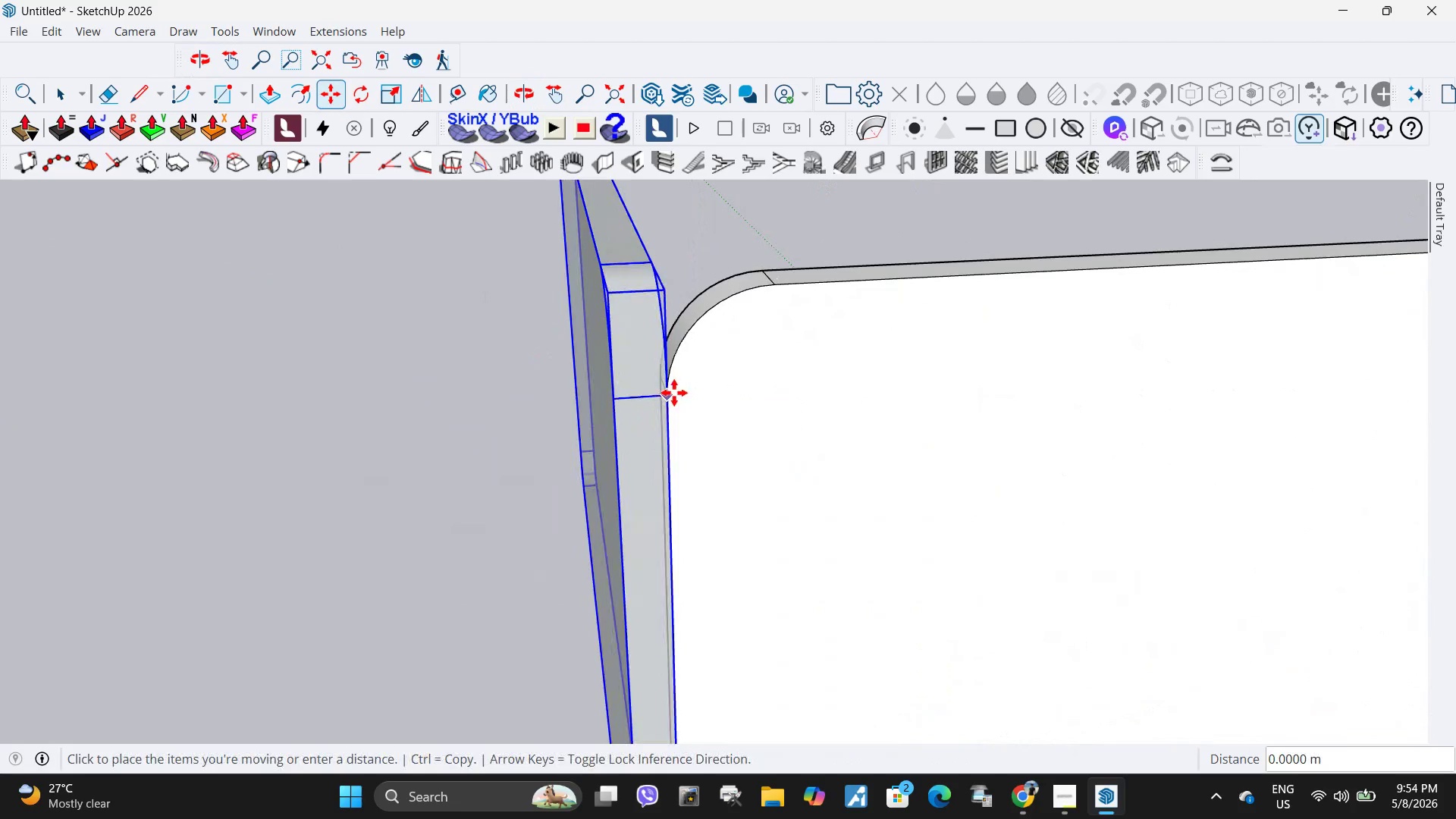 
left_click([671, 395])
 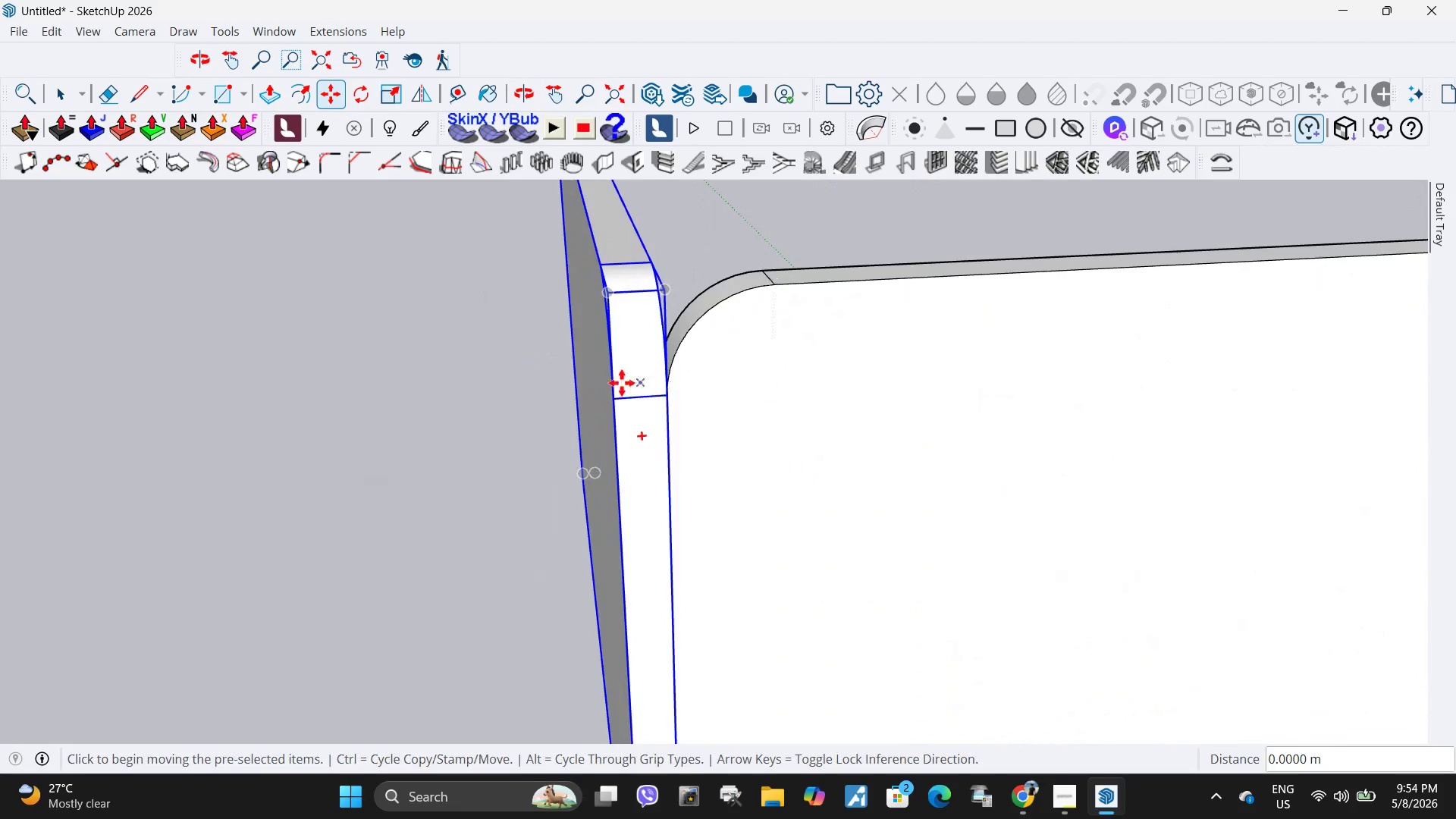 
key(Space)
 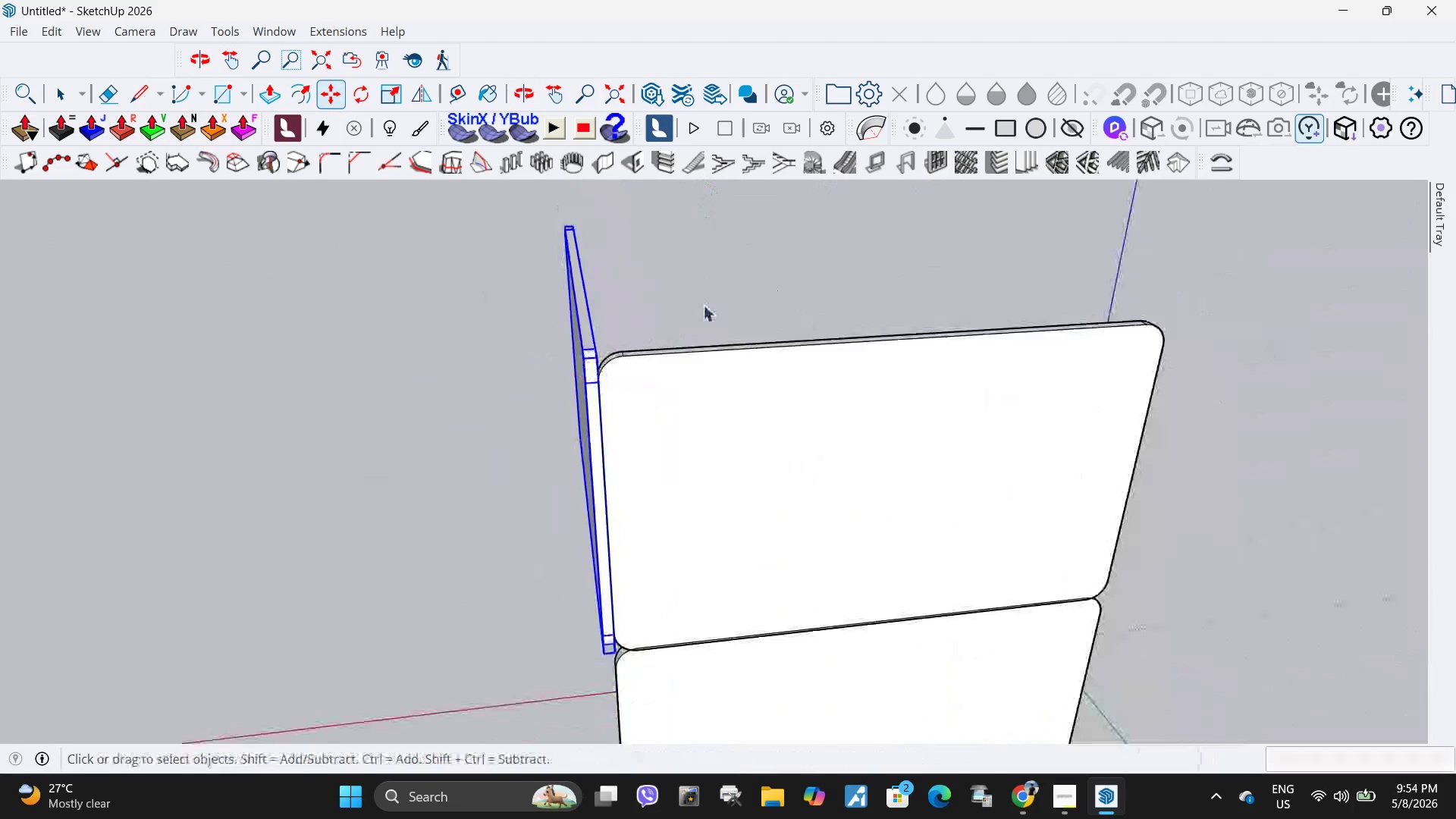 
left_click([703, 305])
 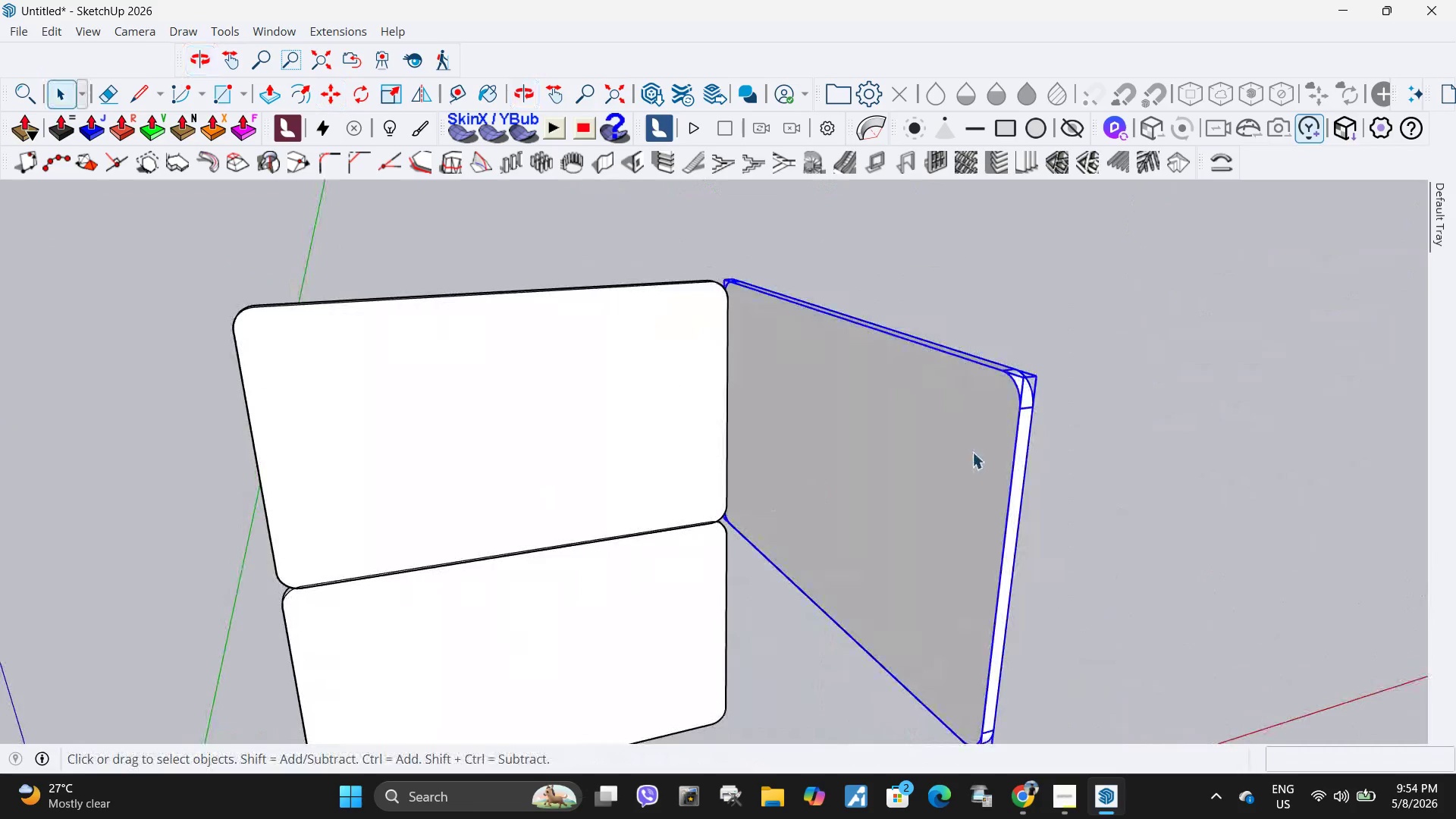 
scroll: coordinate [592, 371], scroll_direction: down, amount: 10.0
 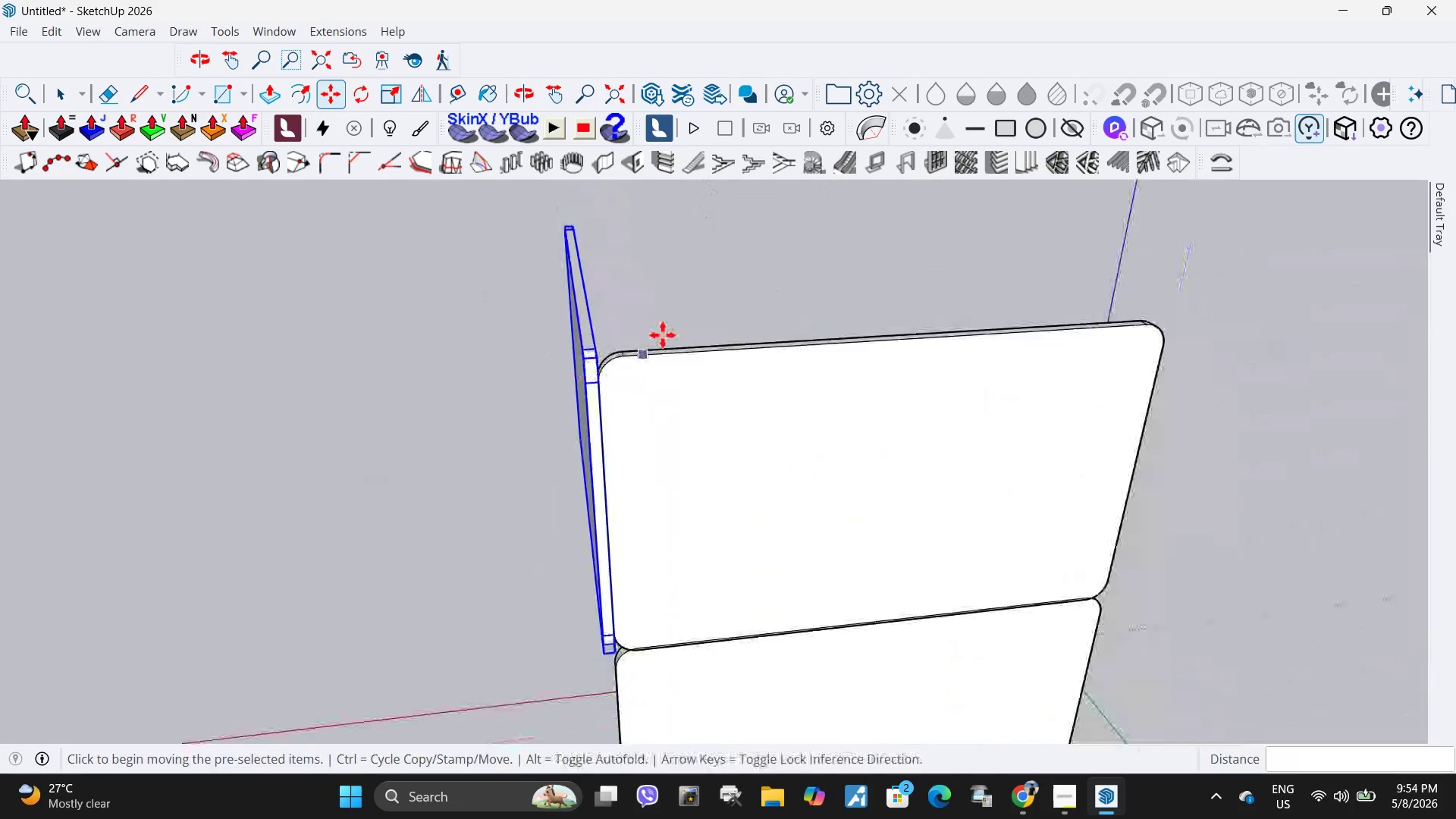 
key(M)
 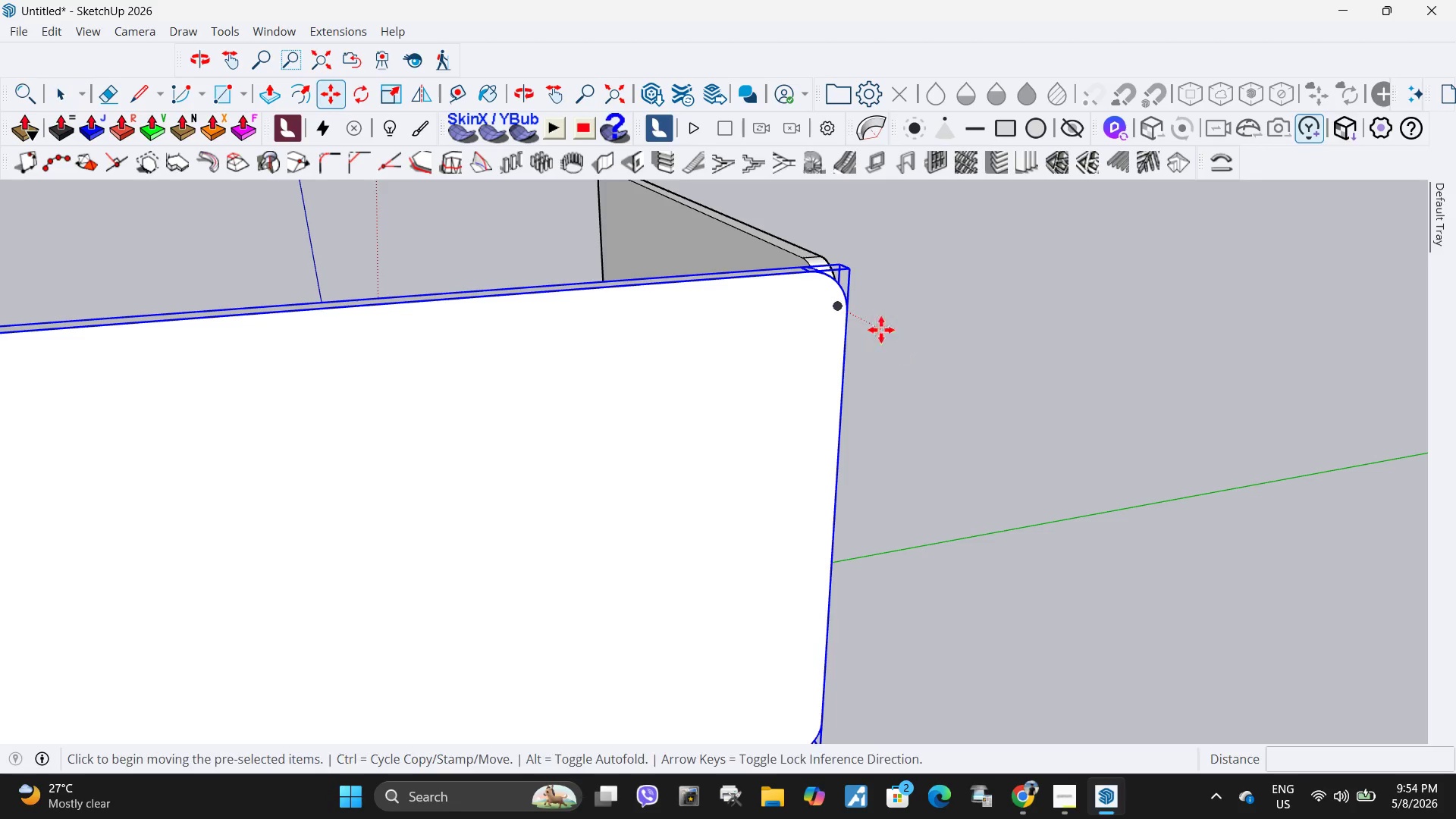 
scroll: coordinate [829, 318], scroll_direction: up, amount: 7.0
 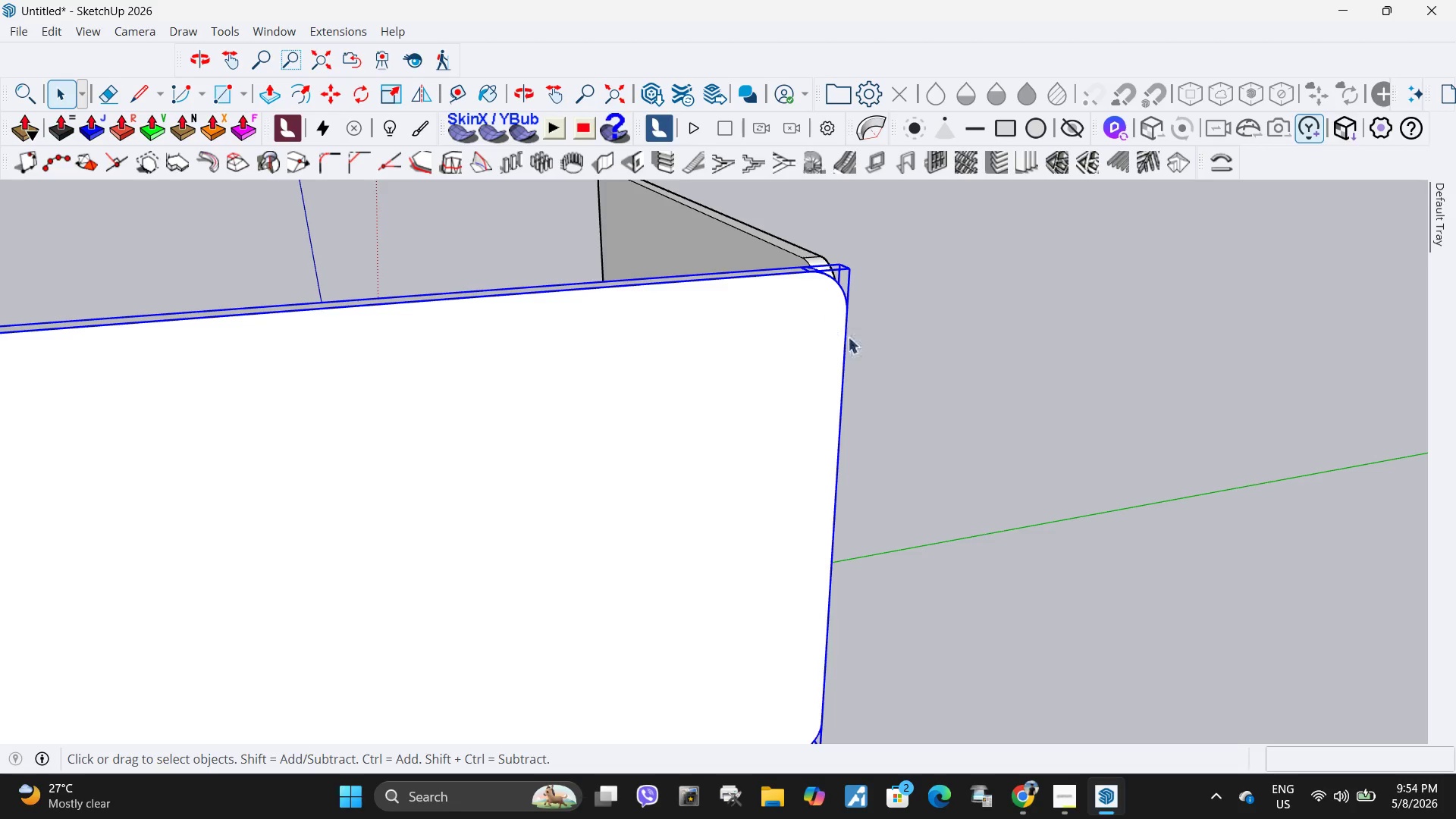 
key(Control+ControlLeft)
 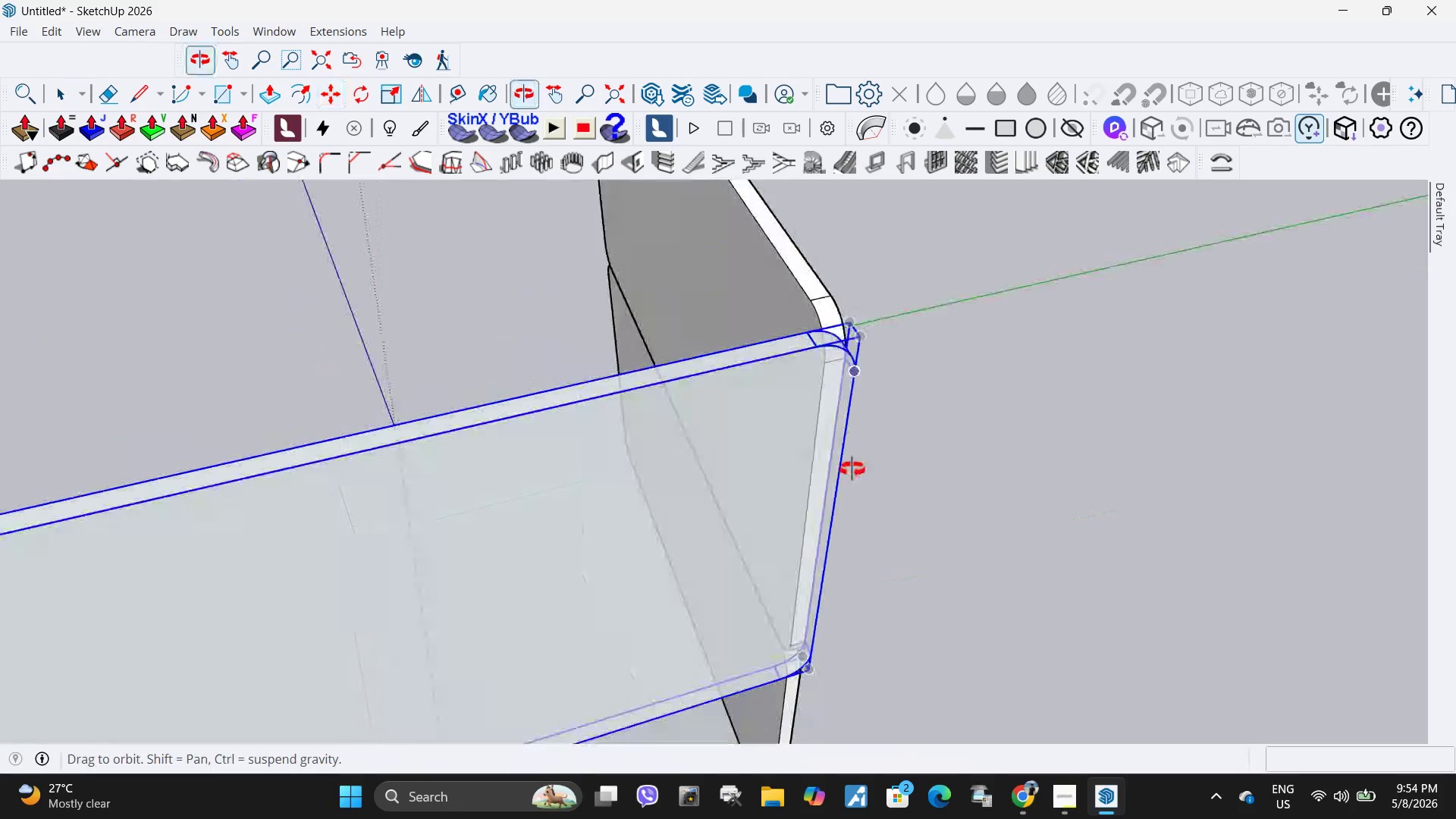 
scroll: coordinate [899, 461], scroll_direction: up, amount: 4.0
 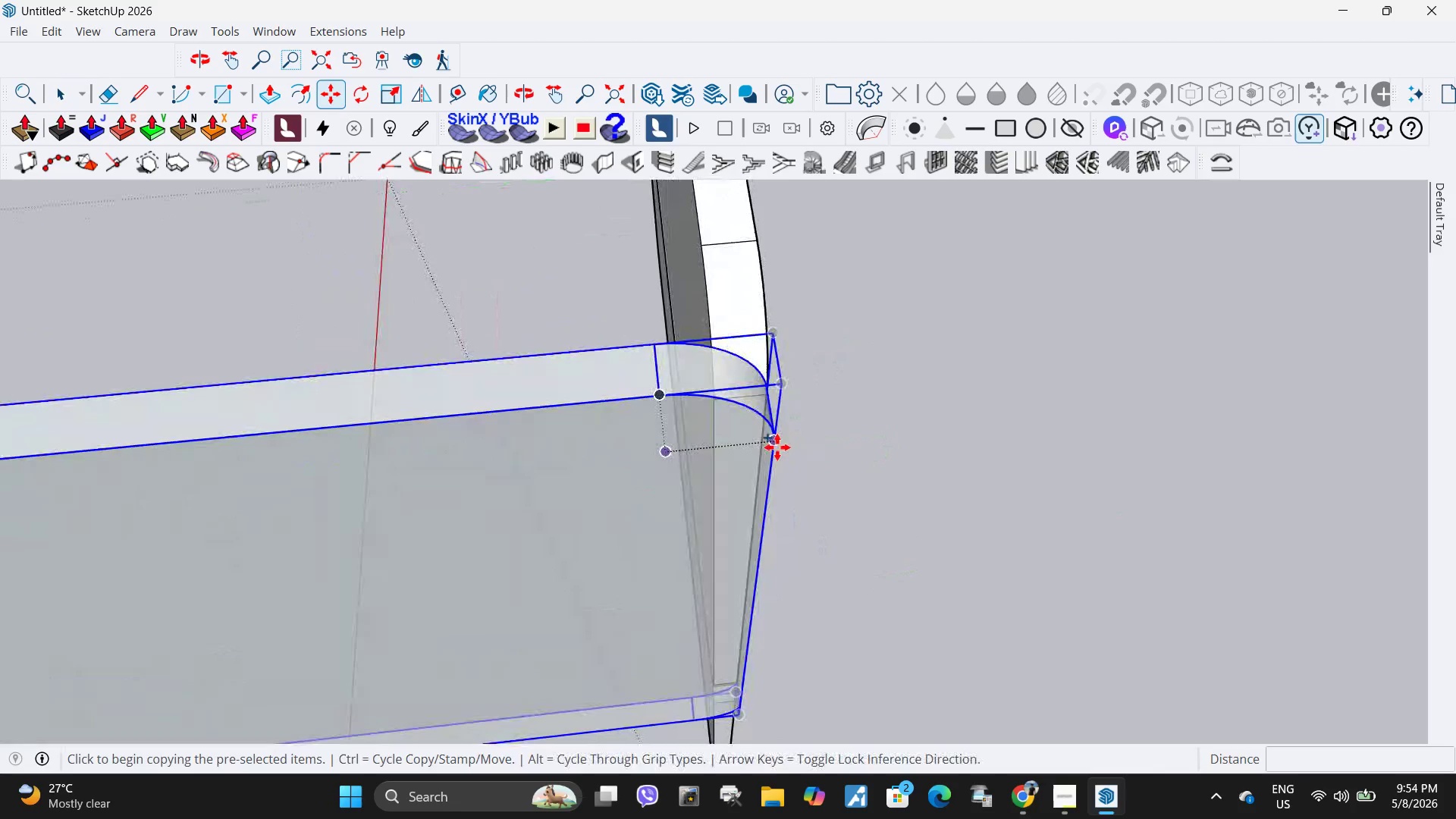 
left_click([775, 447])
 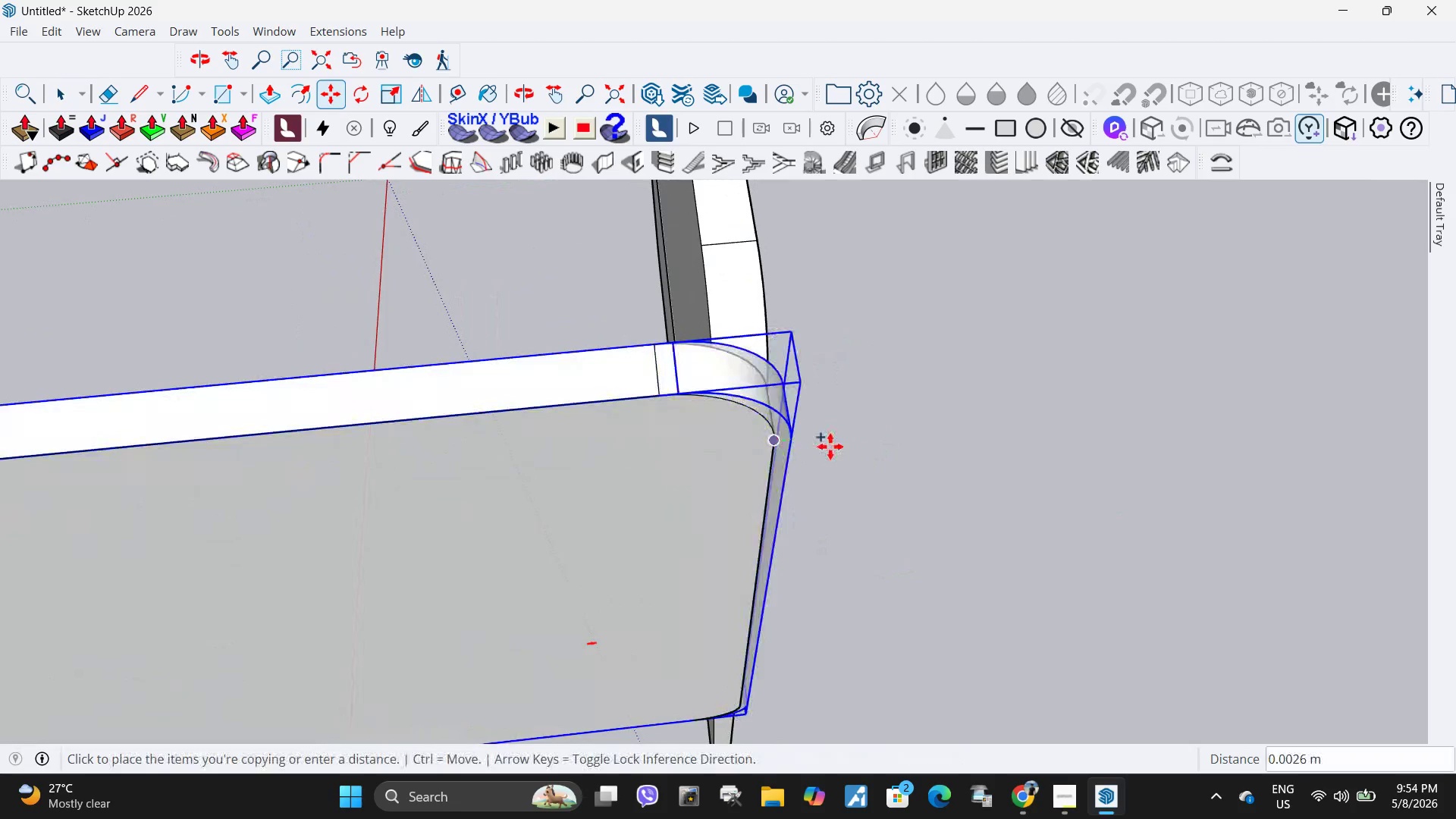 
scroll: coordinate [711, 478], scroll_direction: down, amount: 17.0
 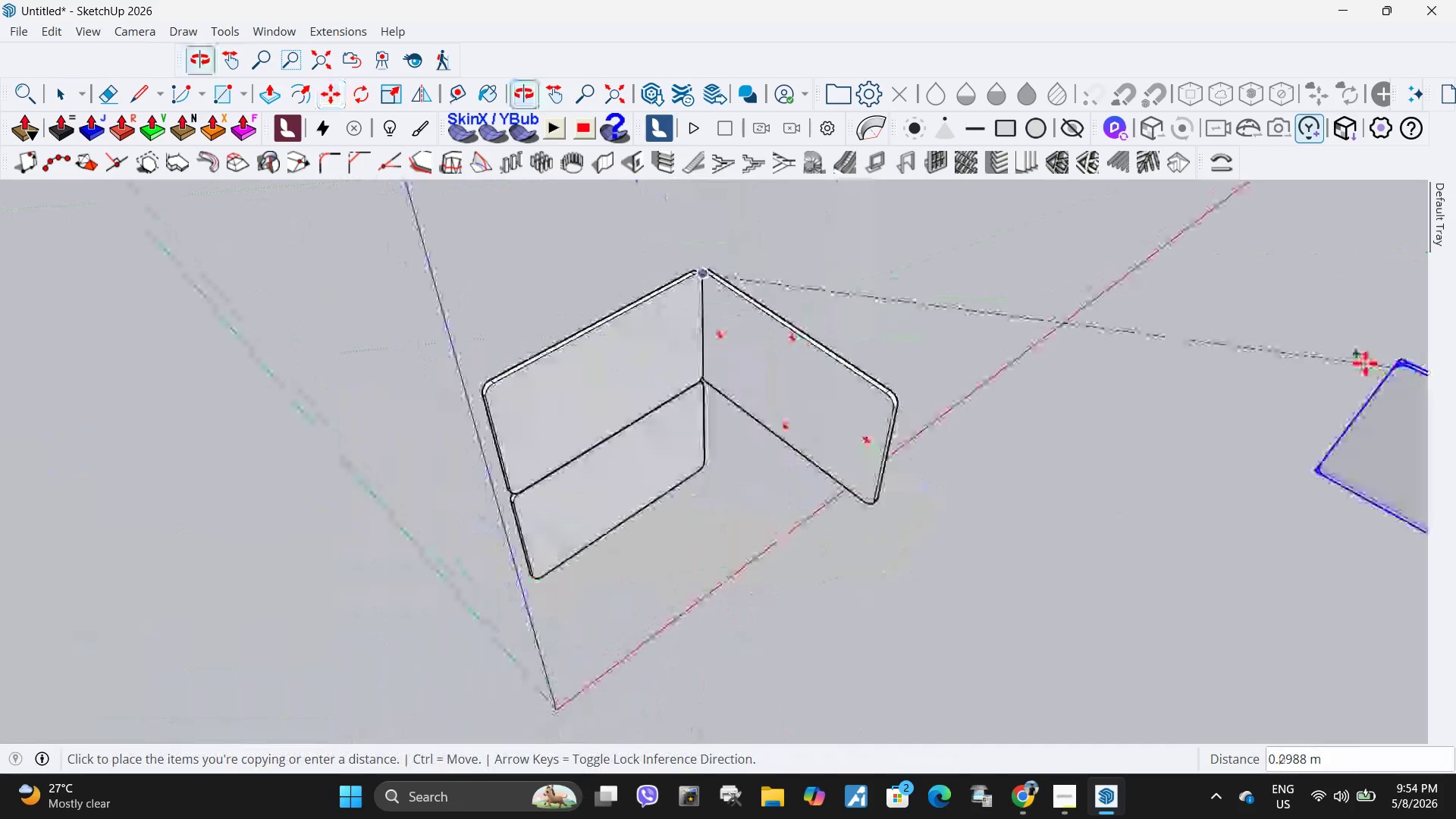 
scroll: coordinate [476, 433], scroll_direction: up, amount: 14.0
 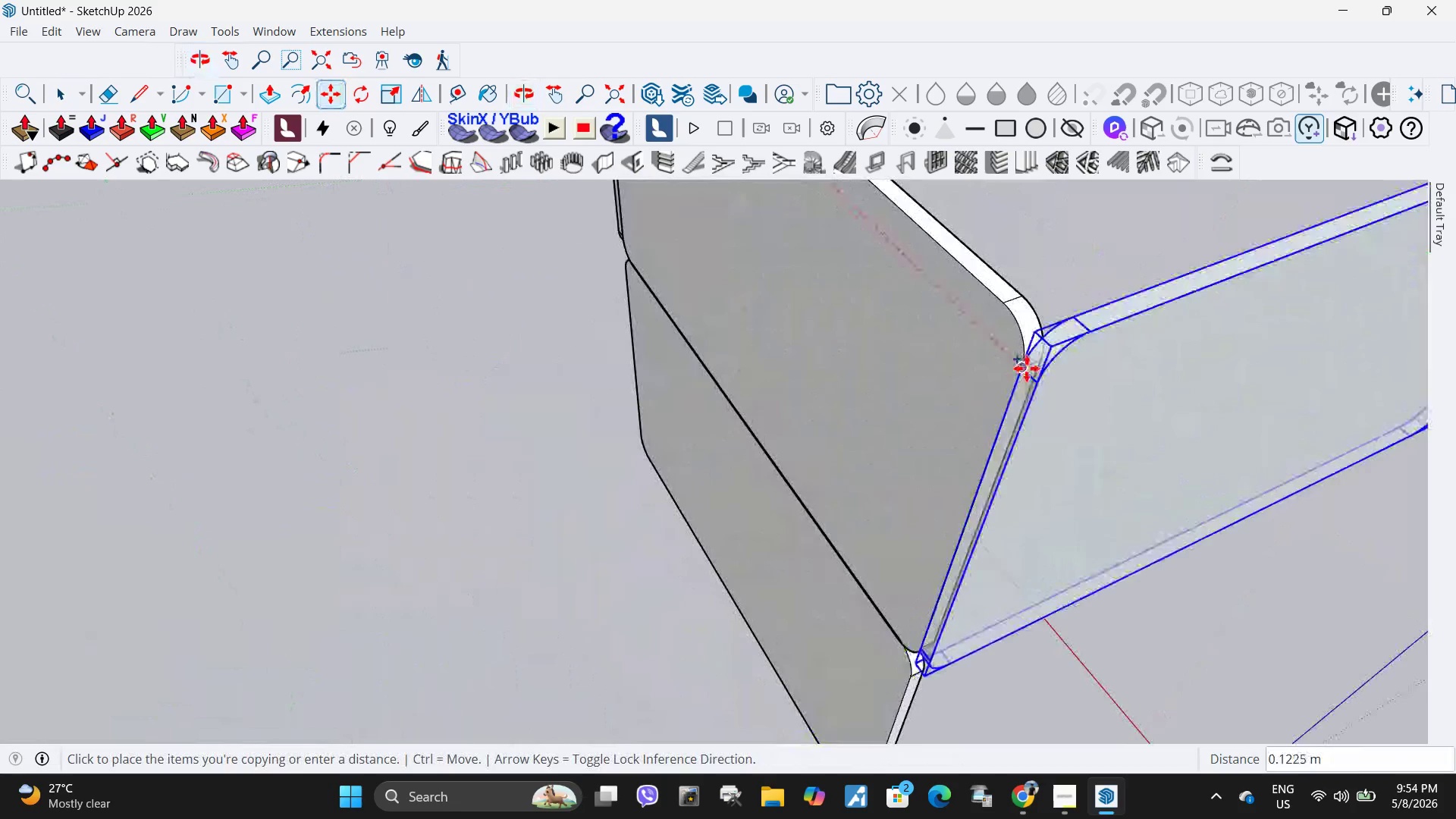 
left_click([1025, 369])
 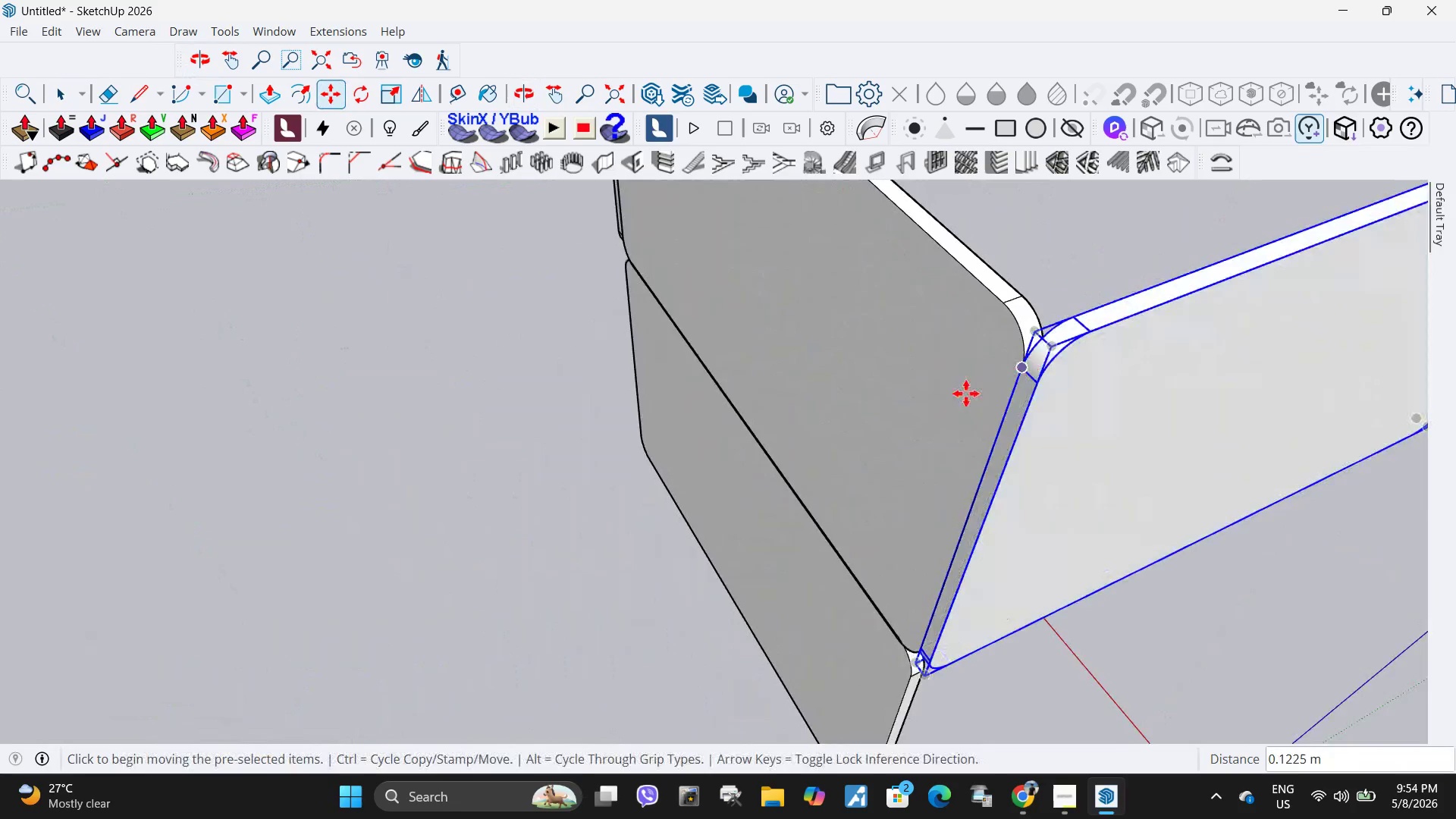 
scroll: coordinate [276, 456], scroll_direction: down, amount: 5.0
 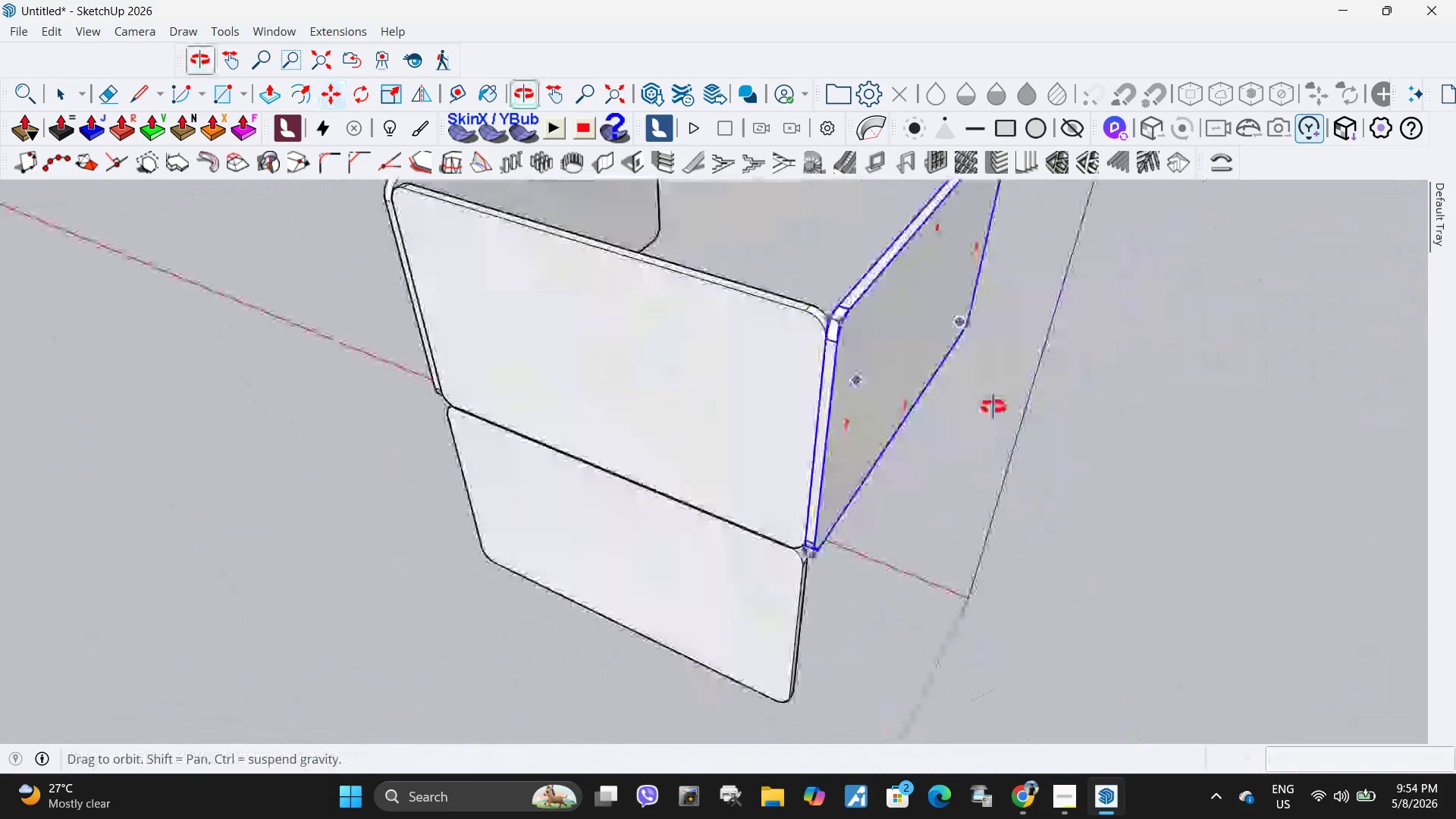 
scroll: coordinate [793, 356], scroll_direction: up, amount: 7.0
 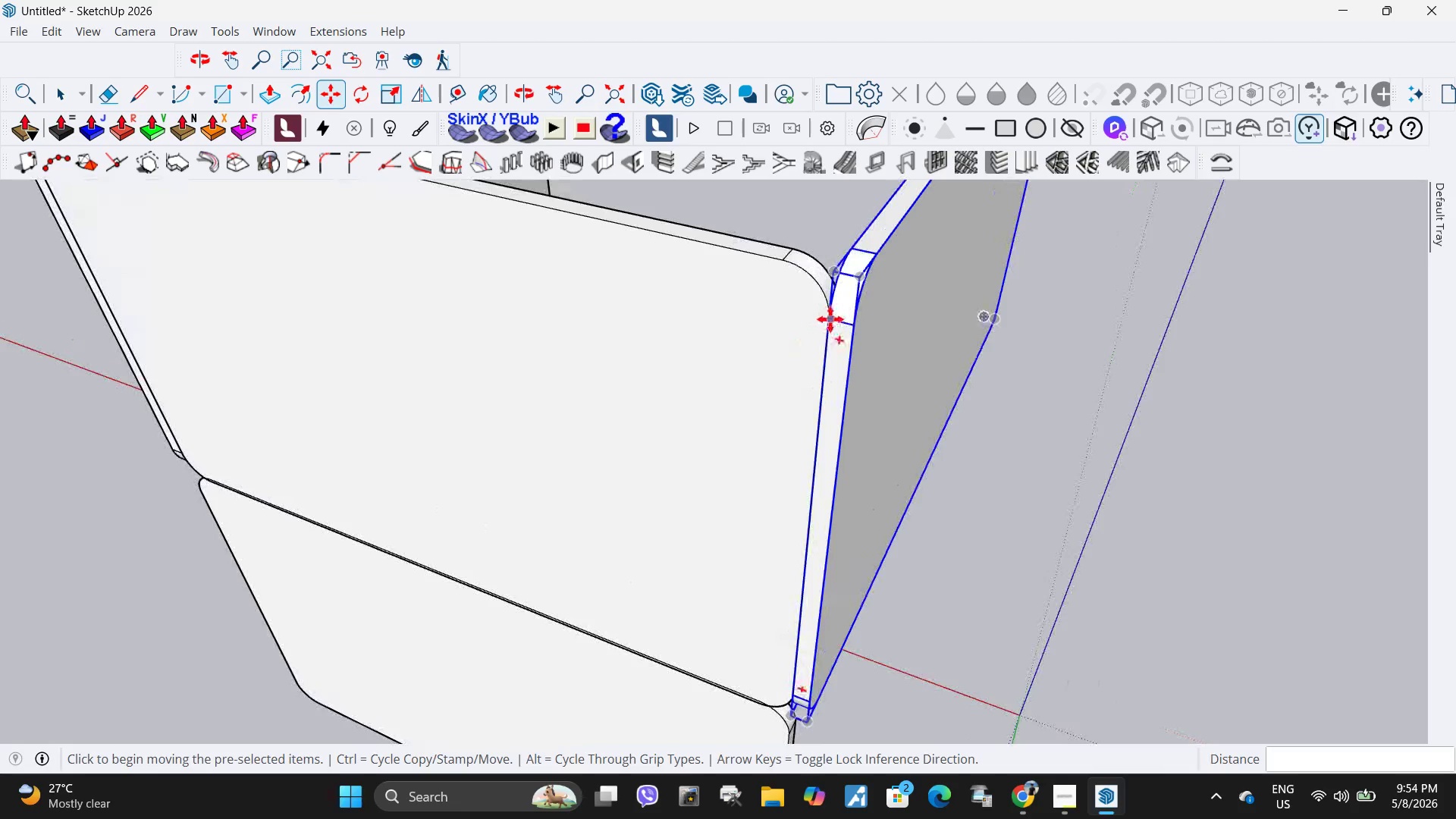 
left_click([830, 319])
 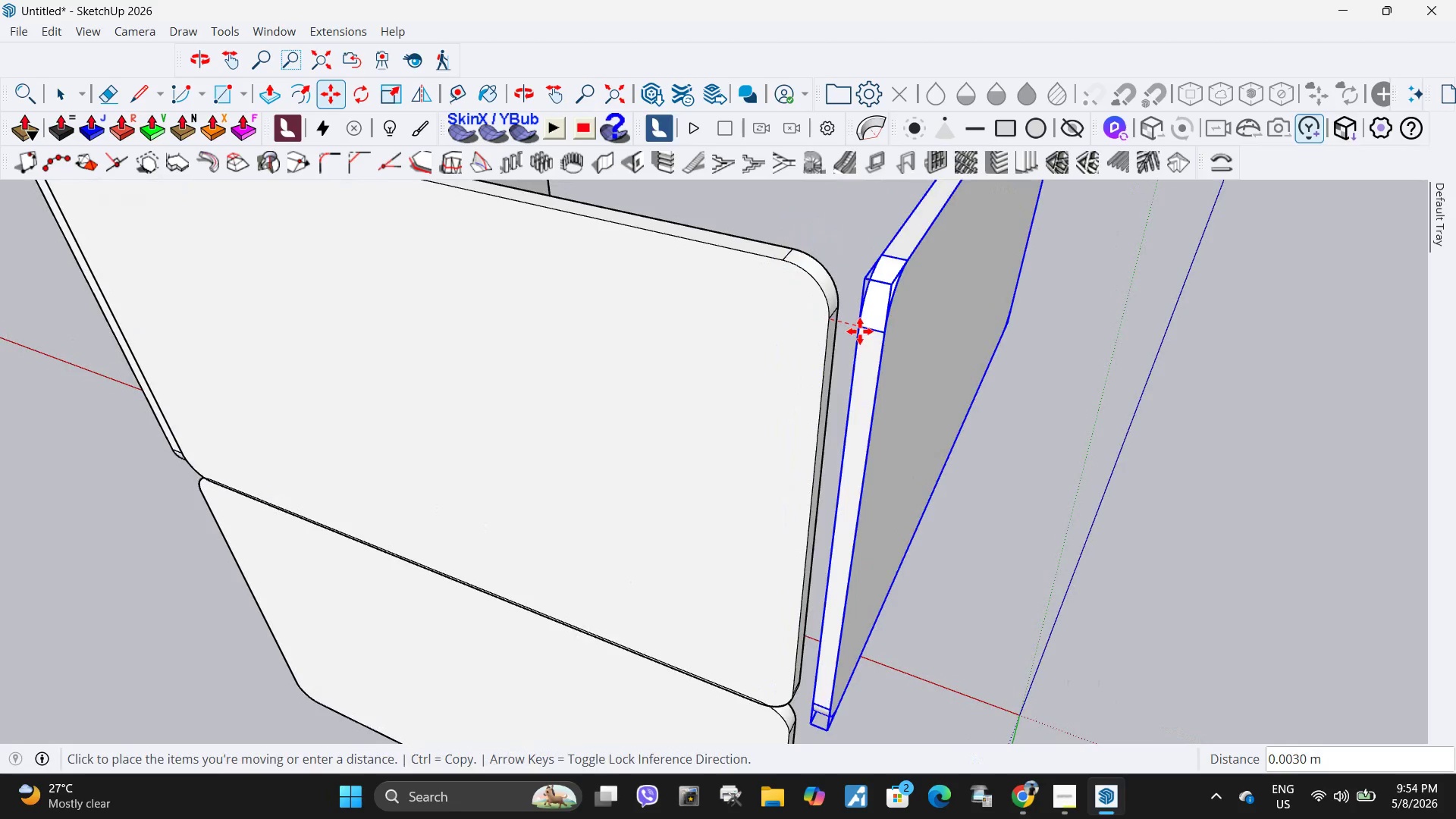 
left_click([826, 321])
 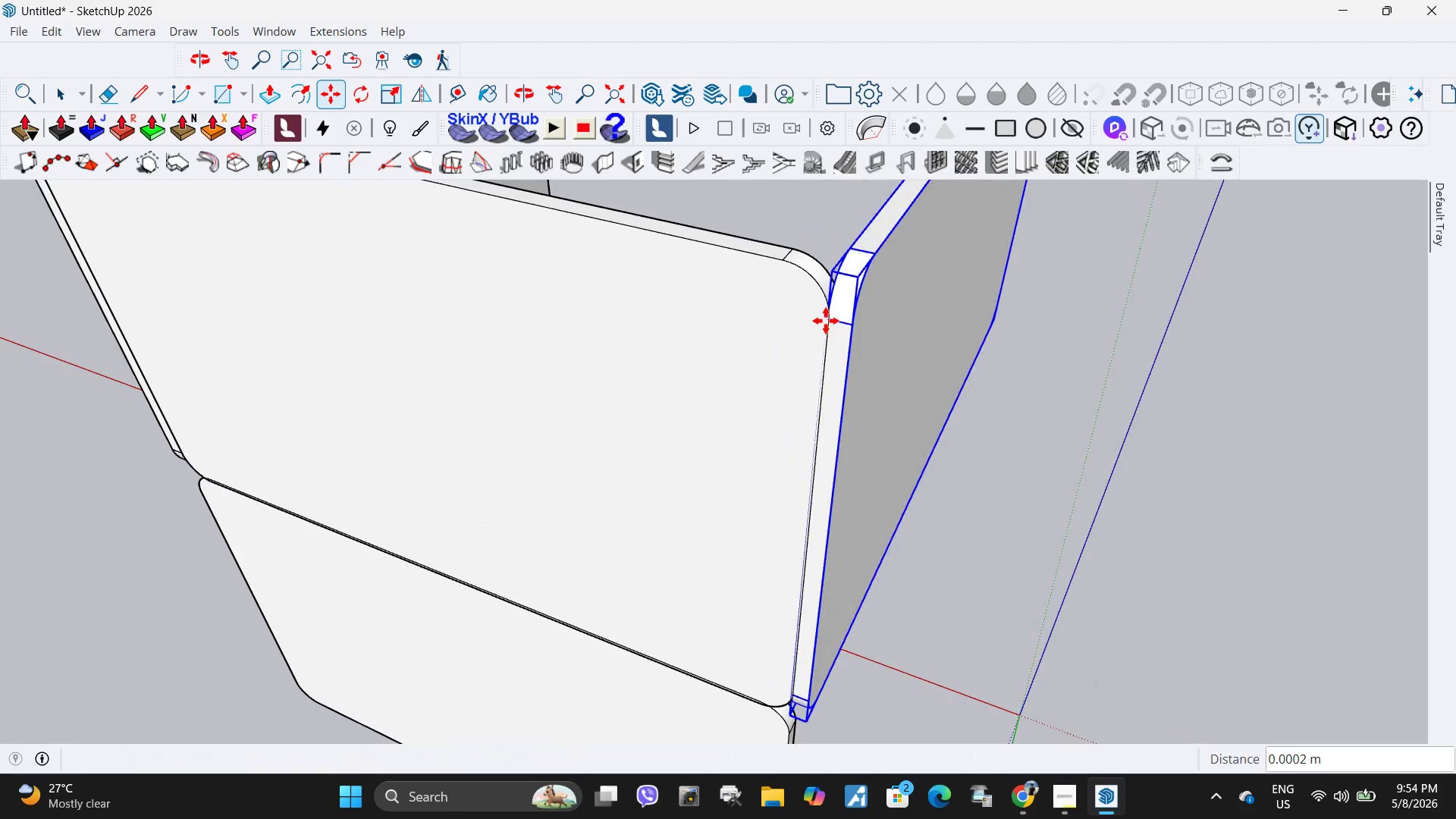 
key(Space)
 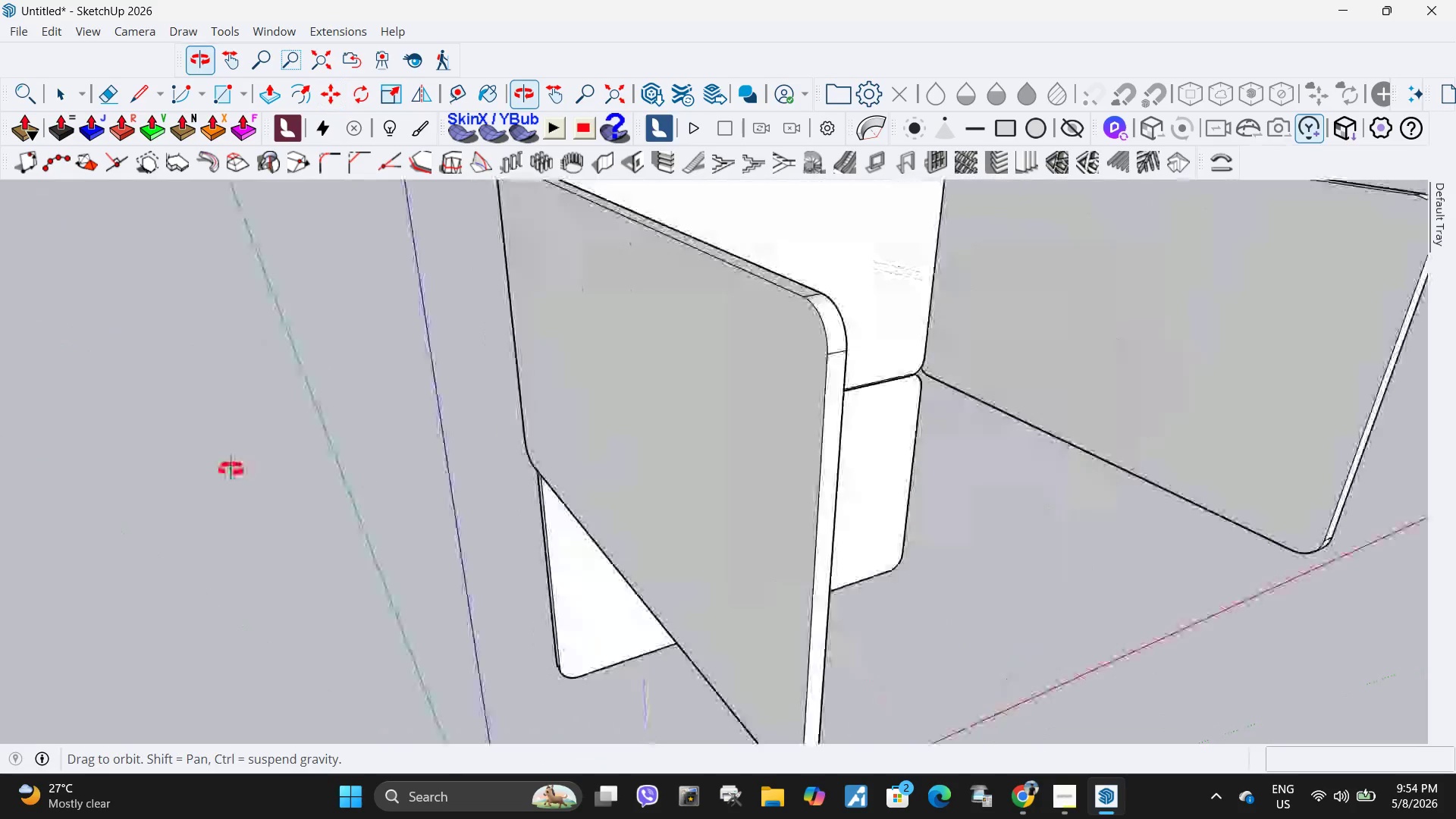 
scroll: coordinate [475, 450], scroll_direction: down, amount: 9.0
 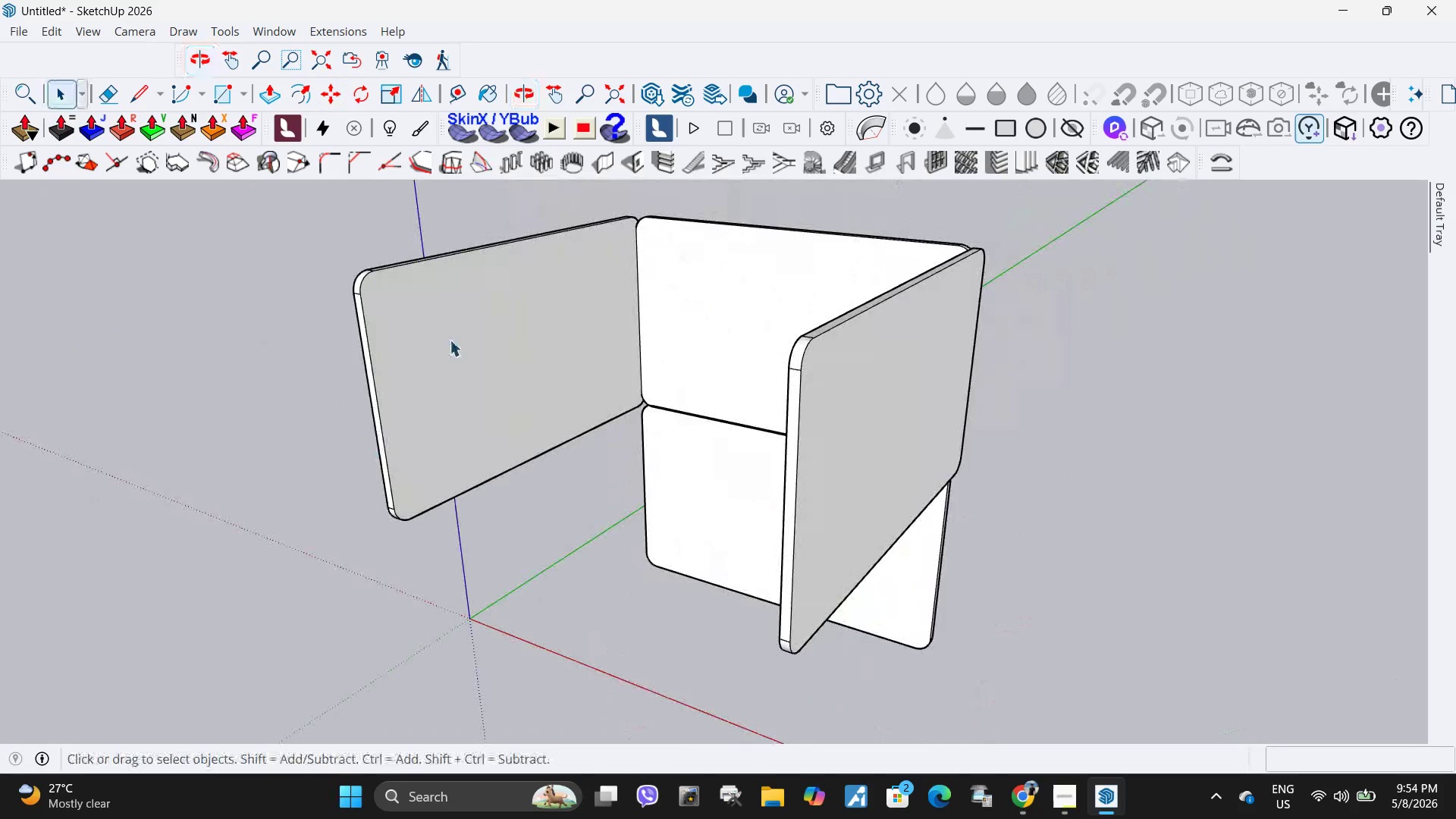 
double_click([458, 343])
 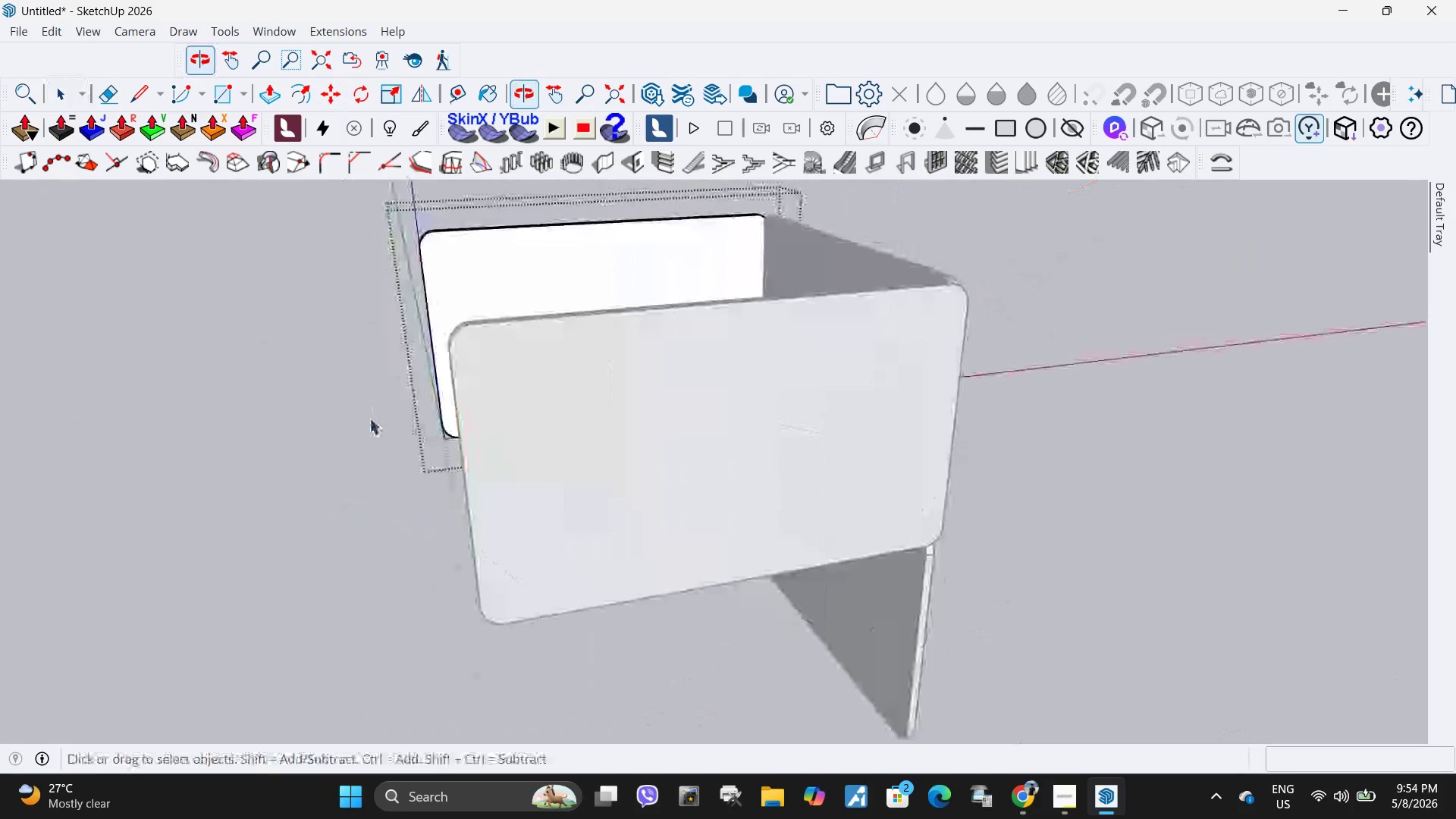 
scroll: coordinate [562, 444], scroll_direction: down, amount: 5.0
 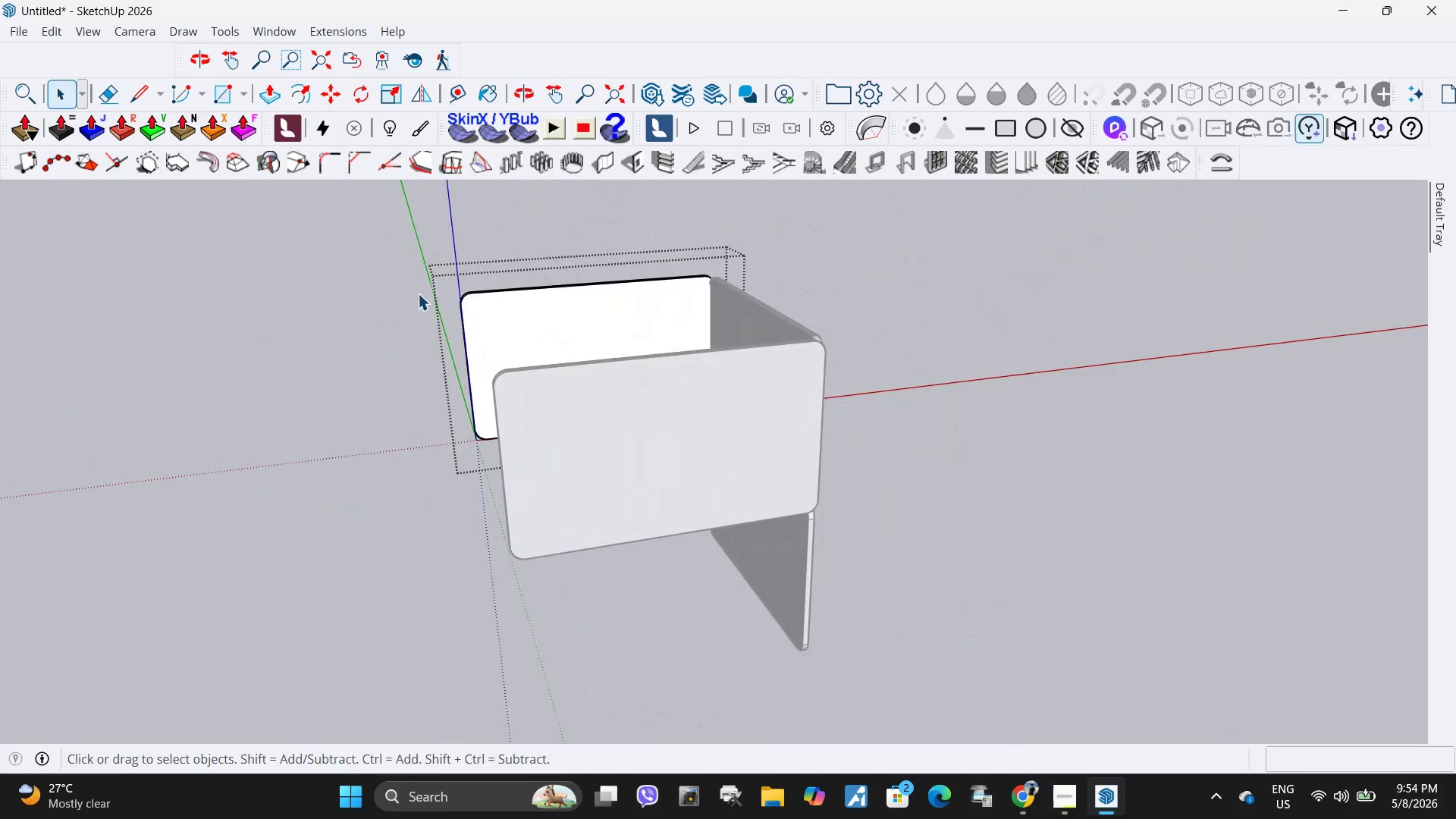 
left_click_drag(start_coordinate=[436, 249], to_coordinate=[585, 532])
 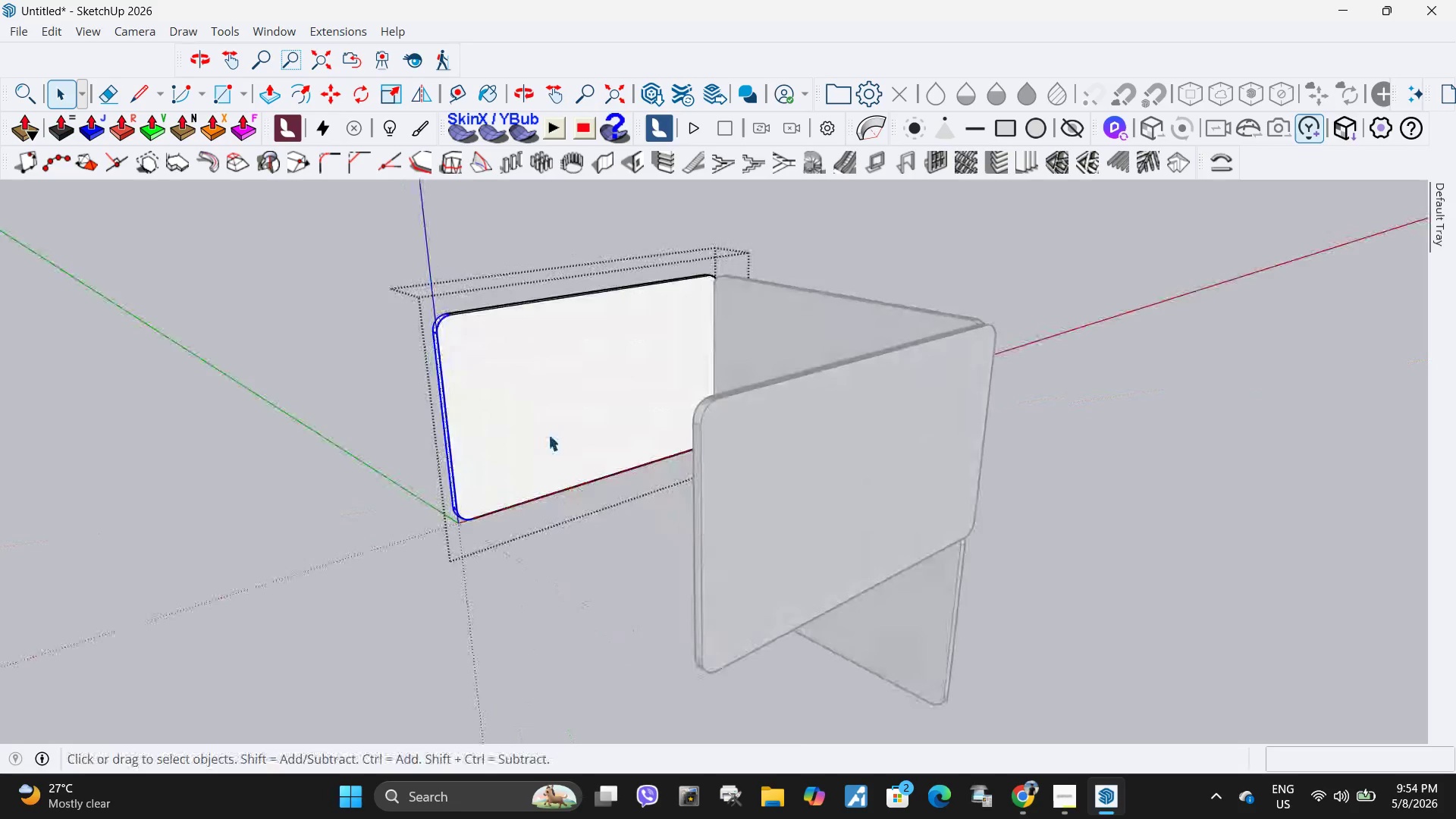 
scroll: coordinate [416, 293], scroll_direction: up, amount: 4.0
 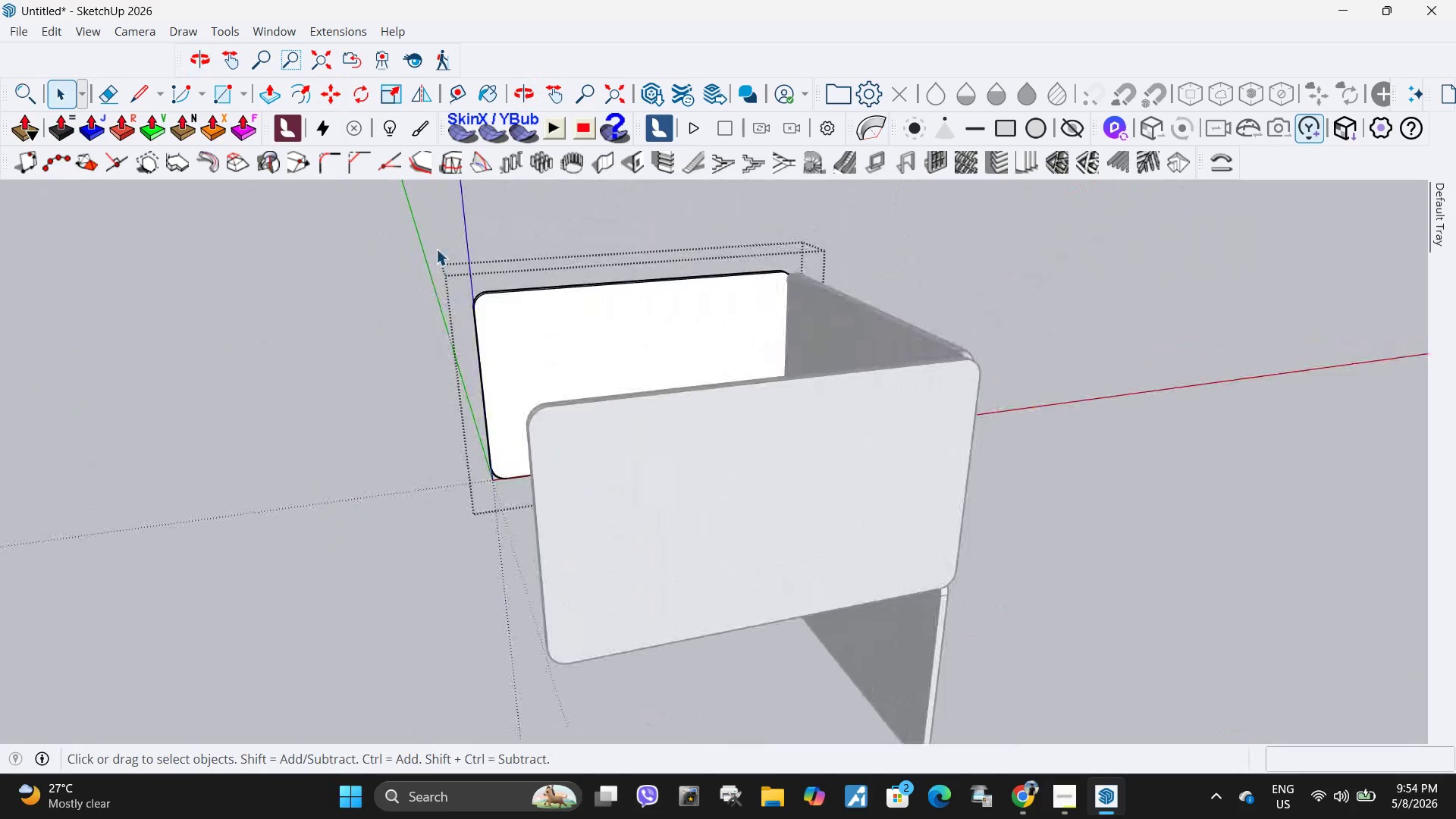 
left_click_drag(start_coordinate=[392, 248], to_coordinate=[526, 610])
 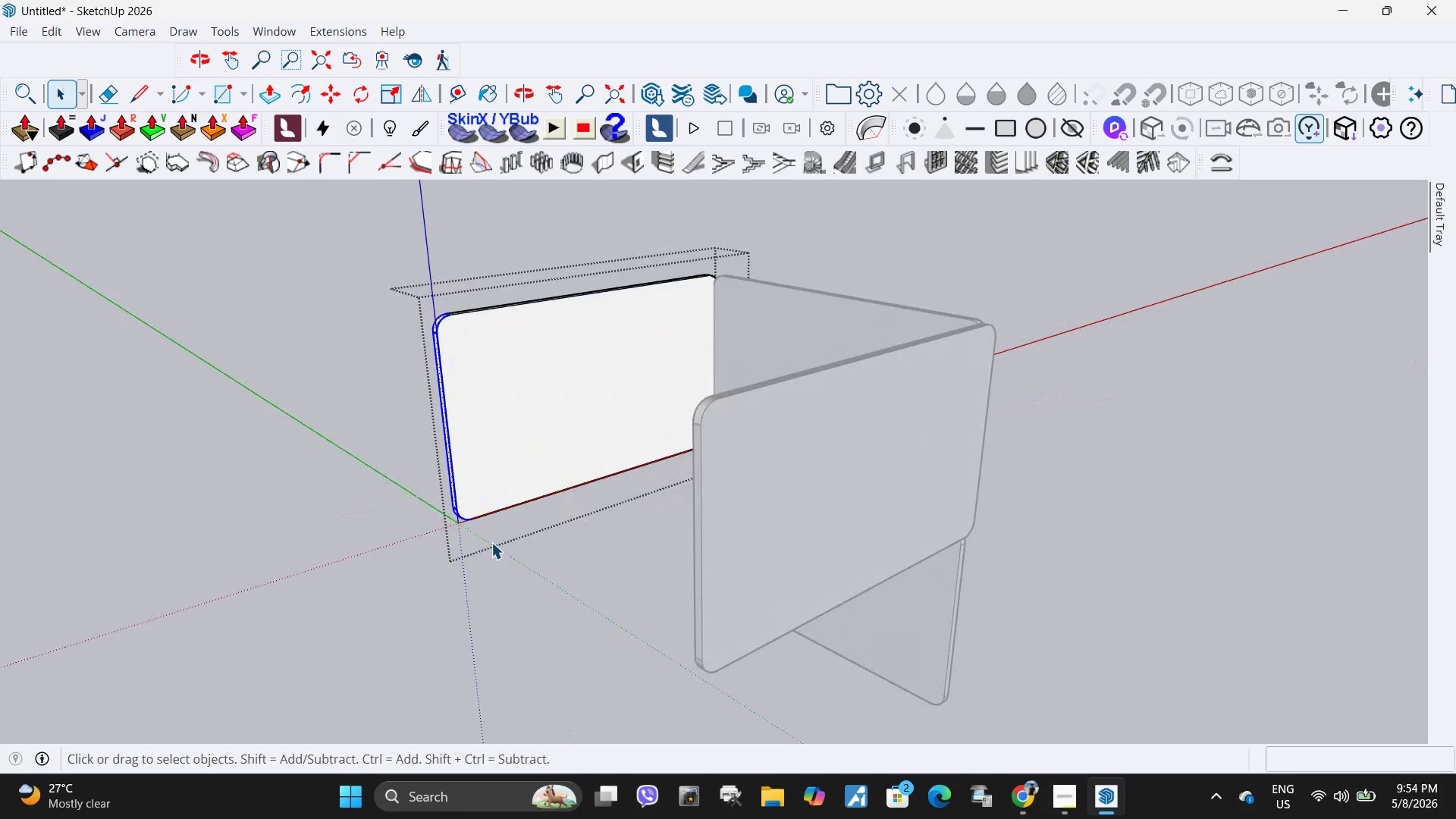 
scroll: coordinate [474, 525], scroll_direction: up, amount: 4.0
 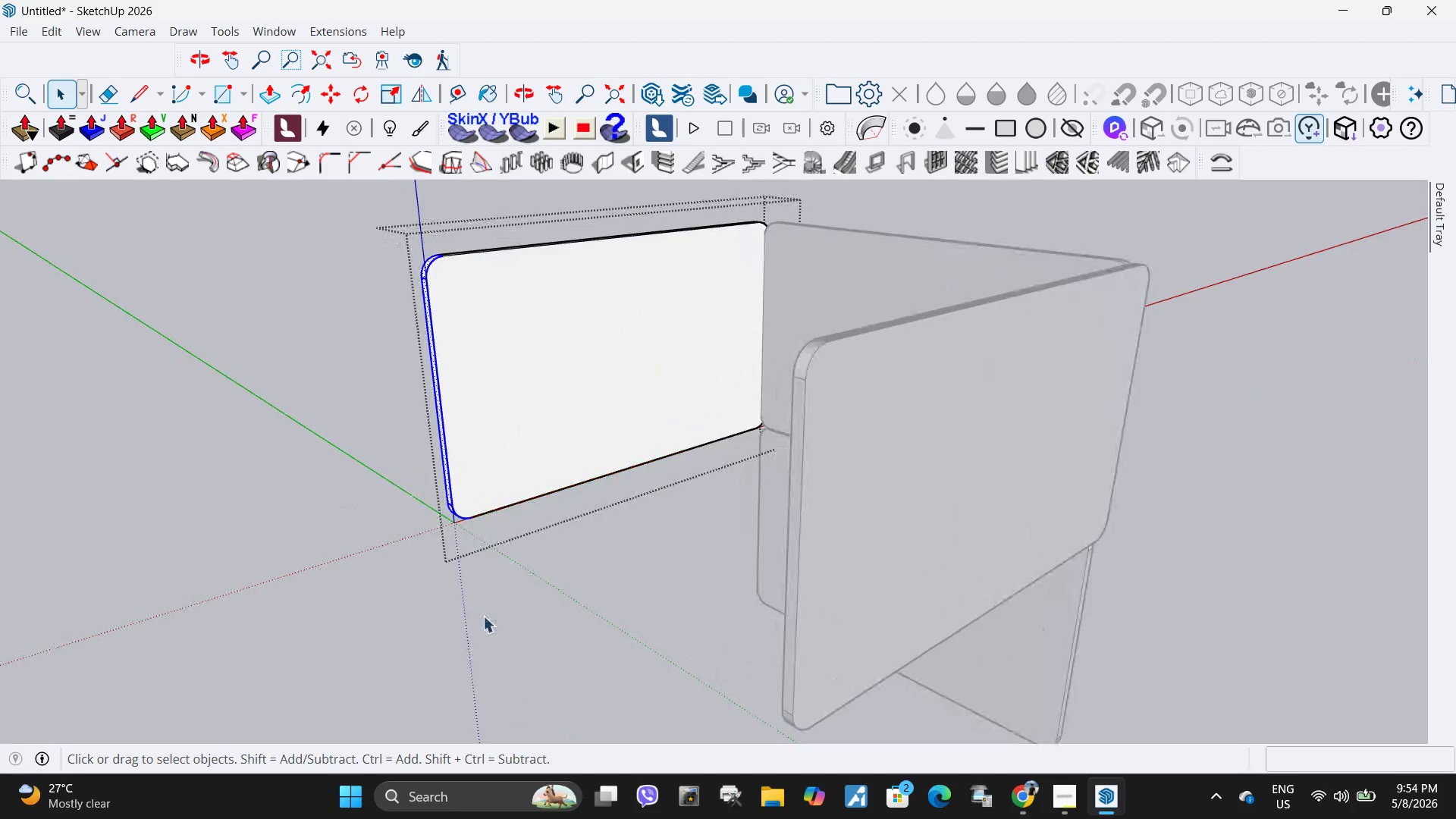 
key(M)
 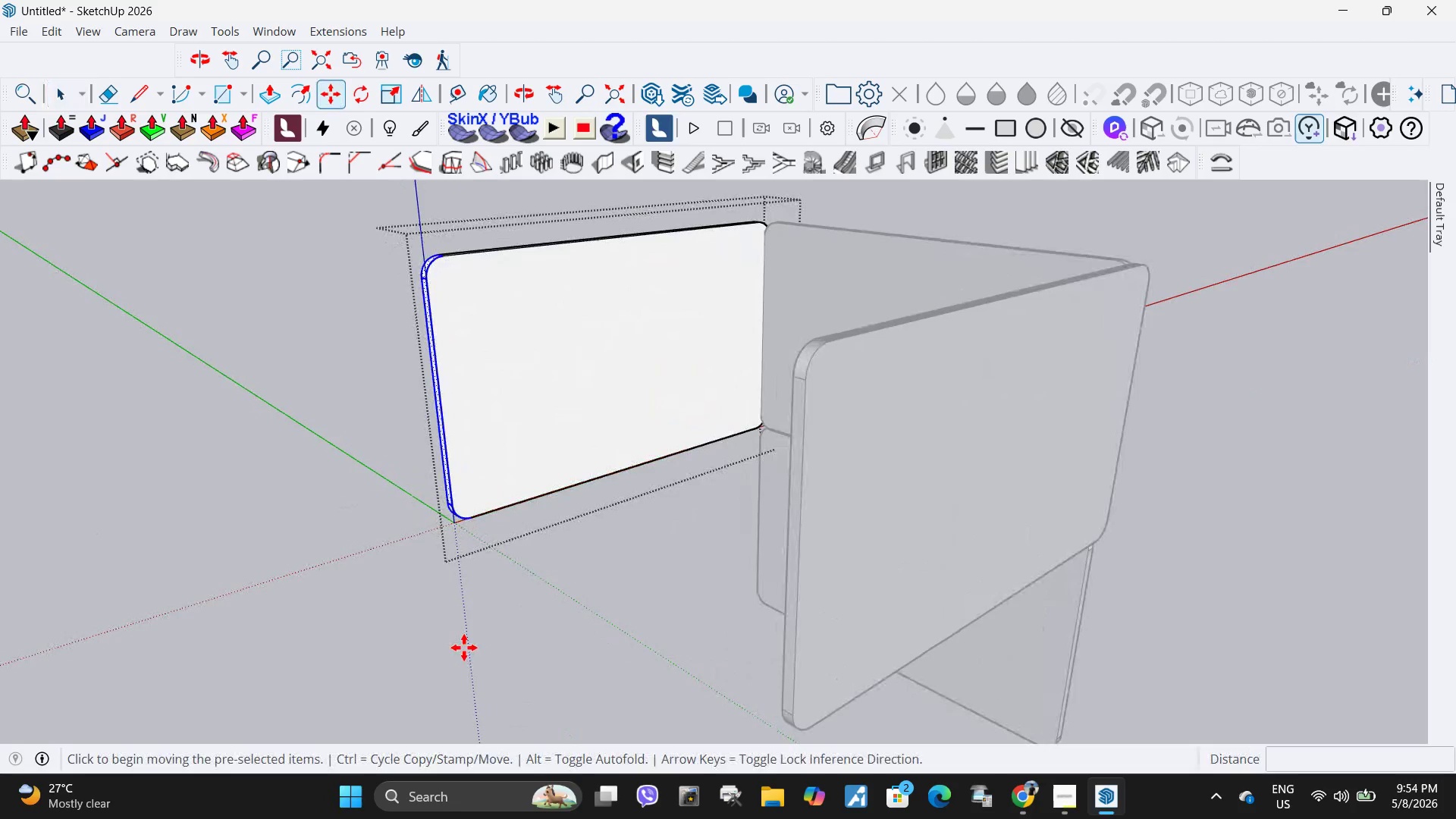 
left_click([464, 648])
 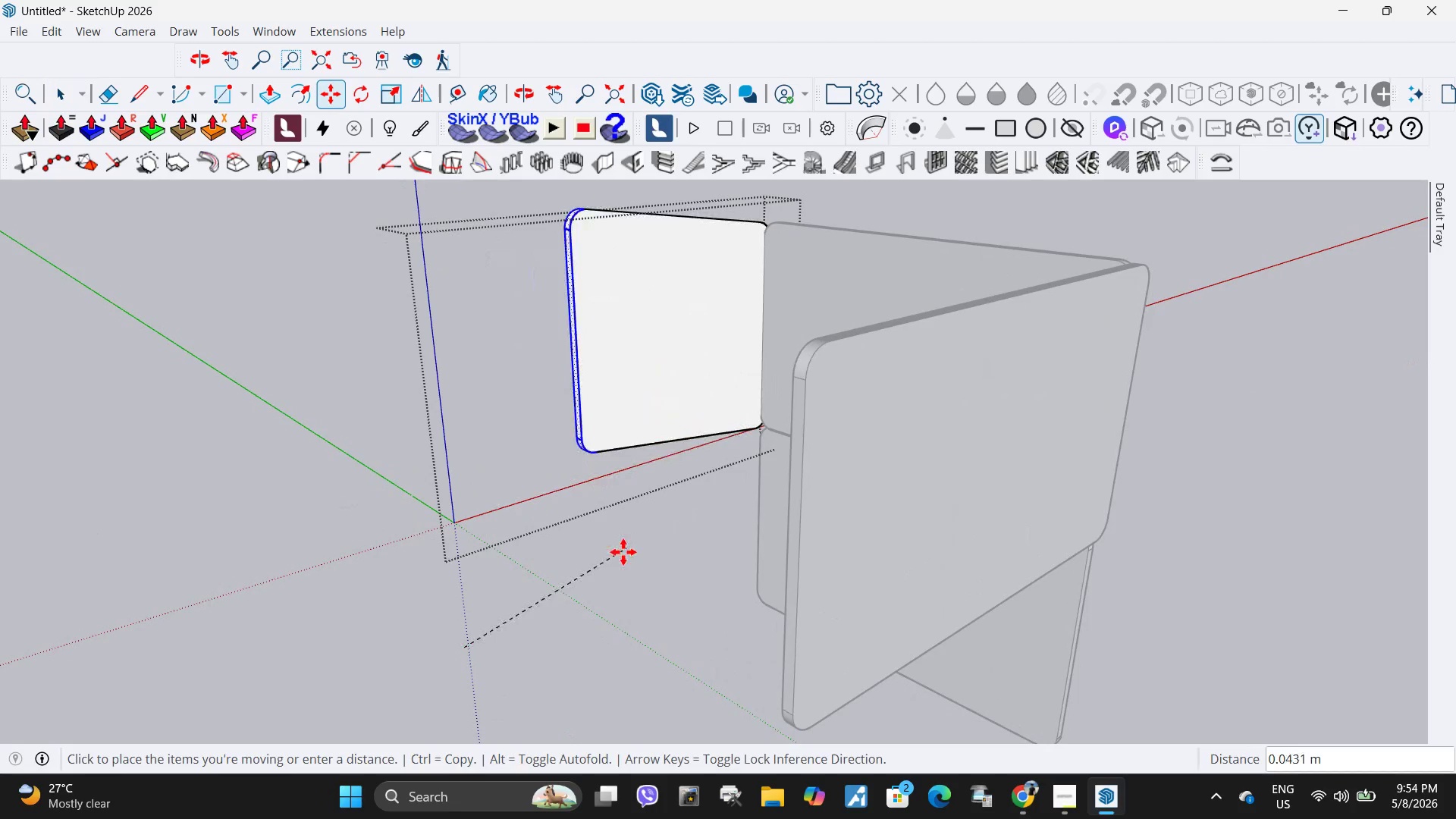 
mouse_move([664, 566])
 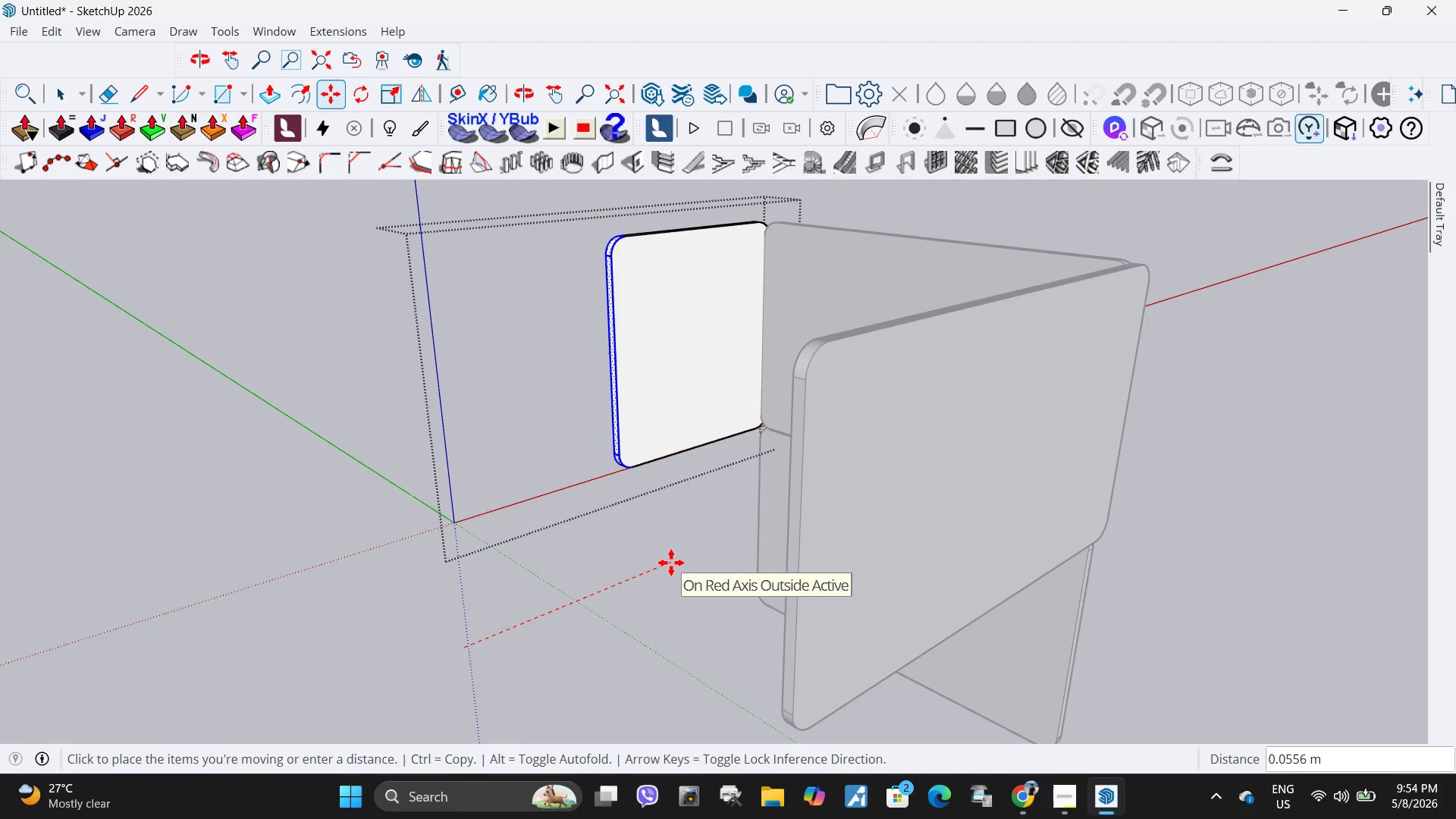 
key(NumpadDecimal)
 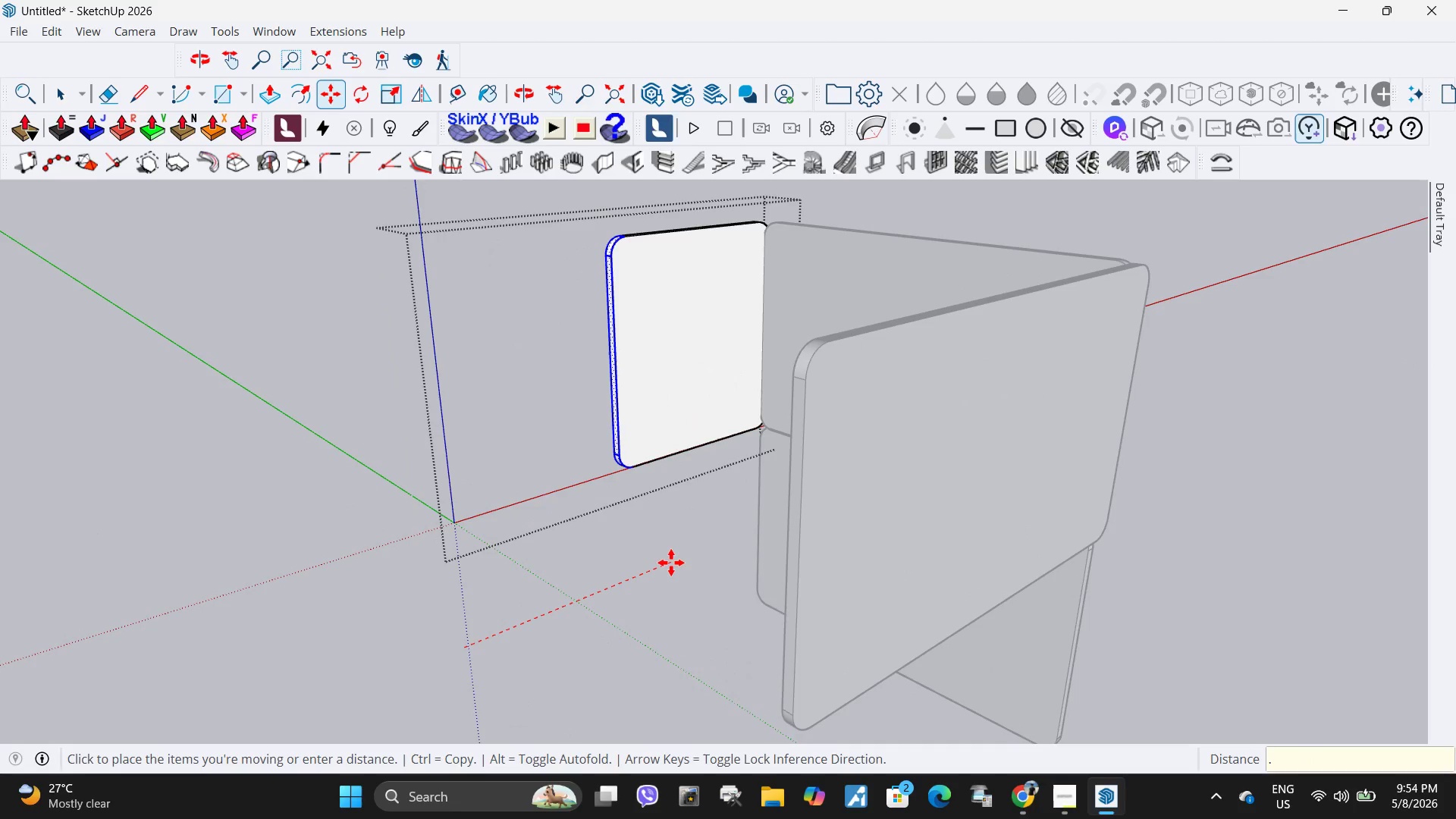 
key(Numpad0)
 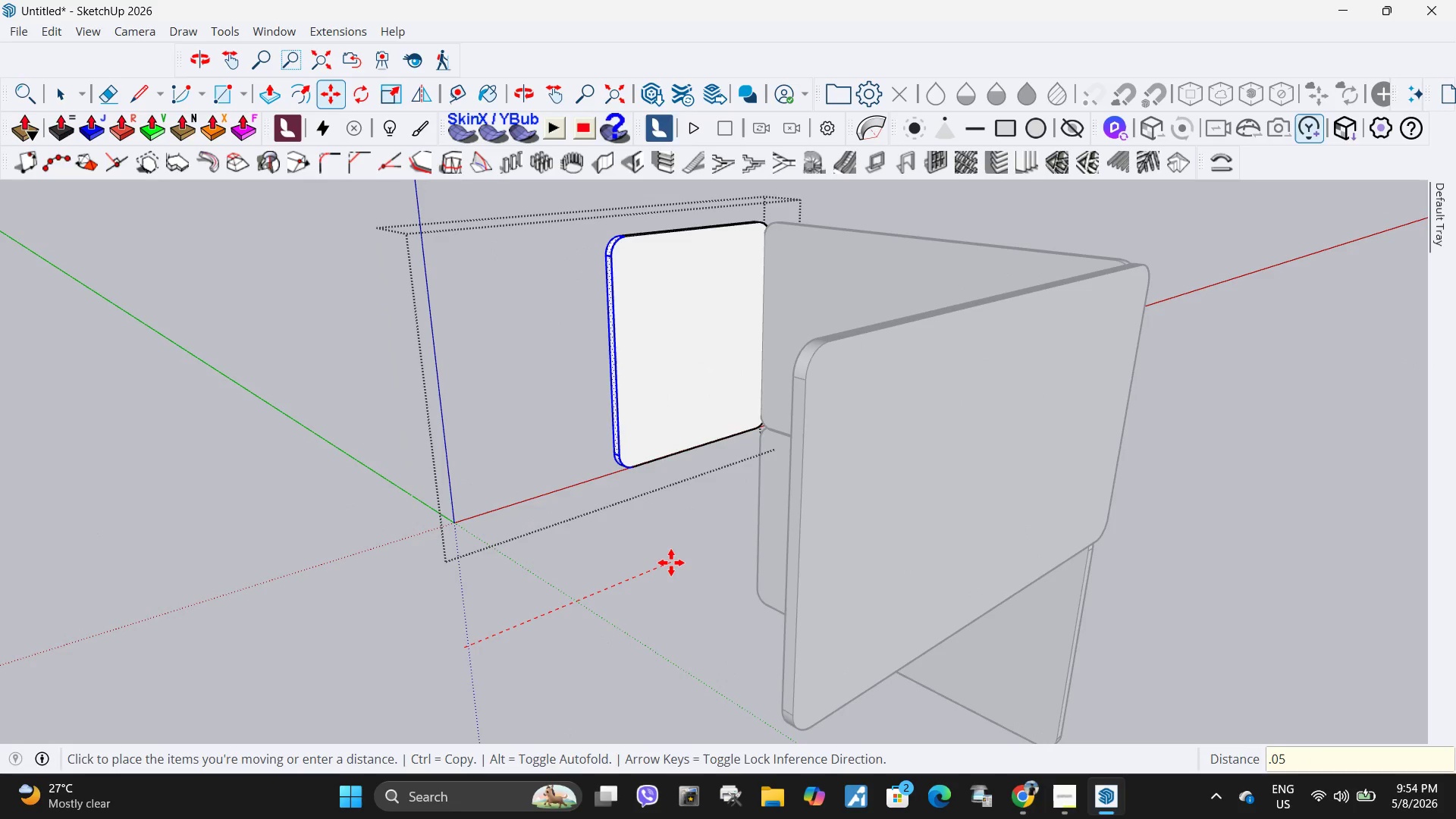 
key(Numpad5)
 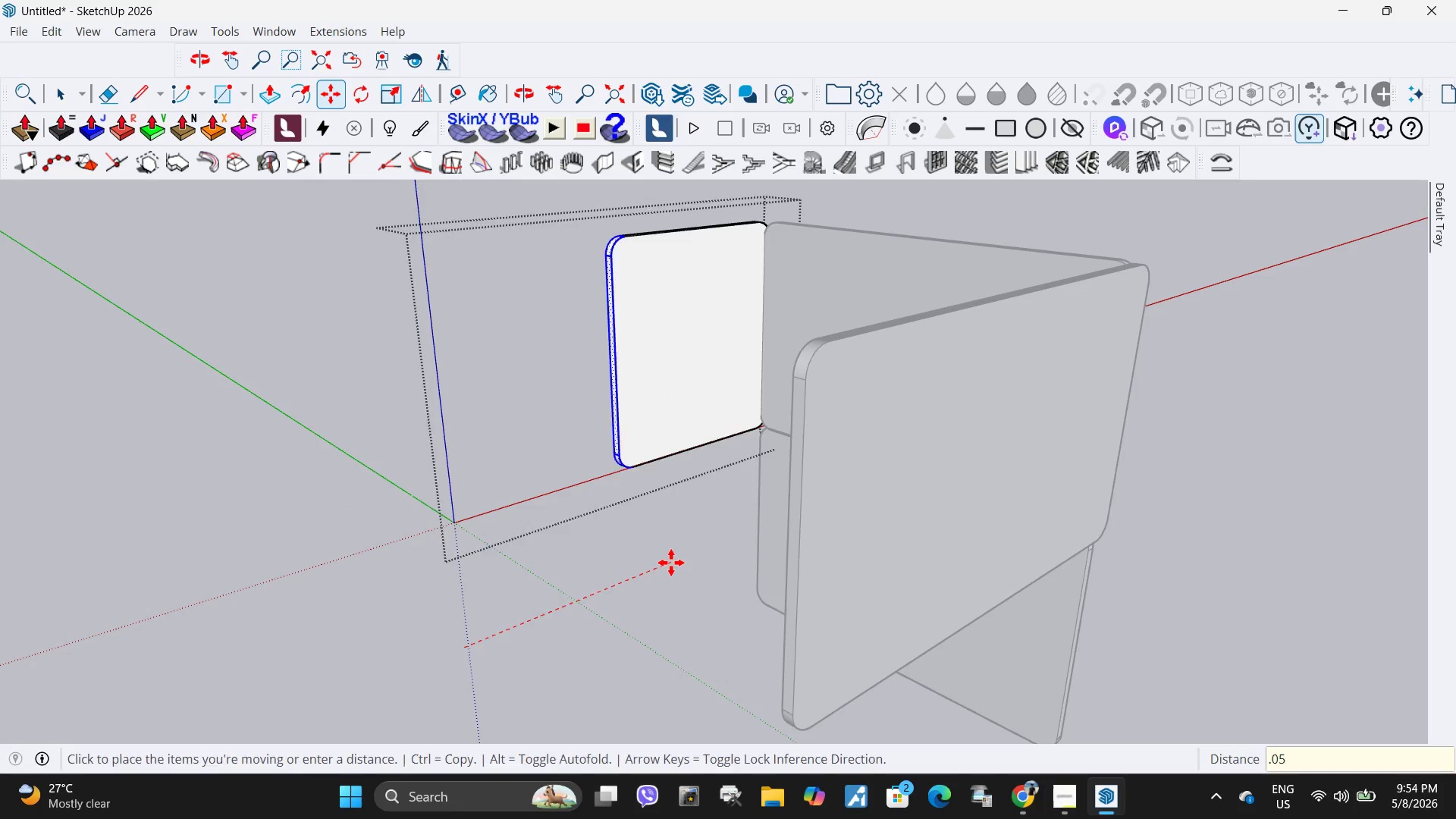 
key(NumpadEnter)
 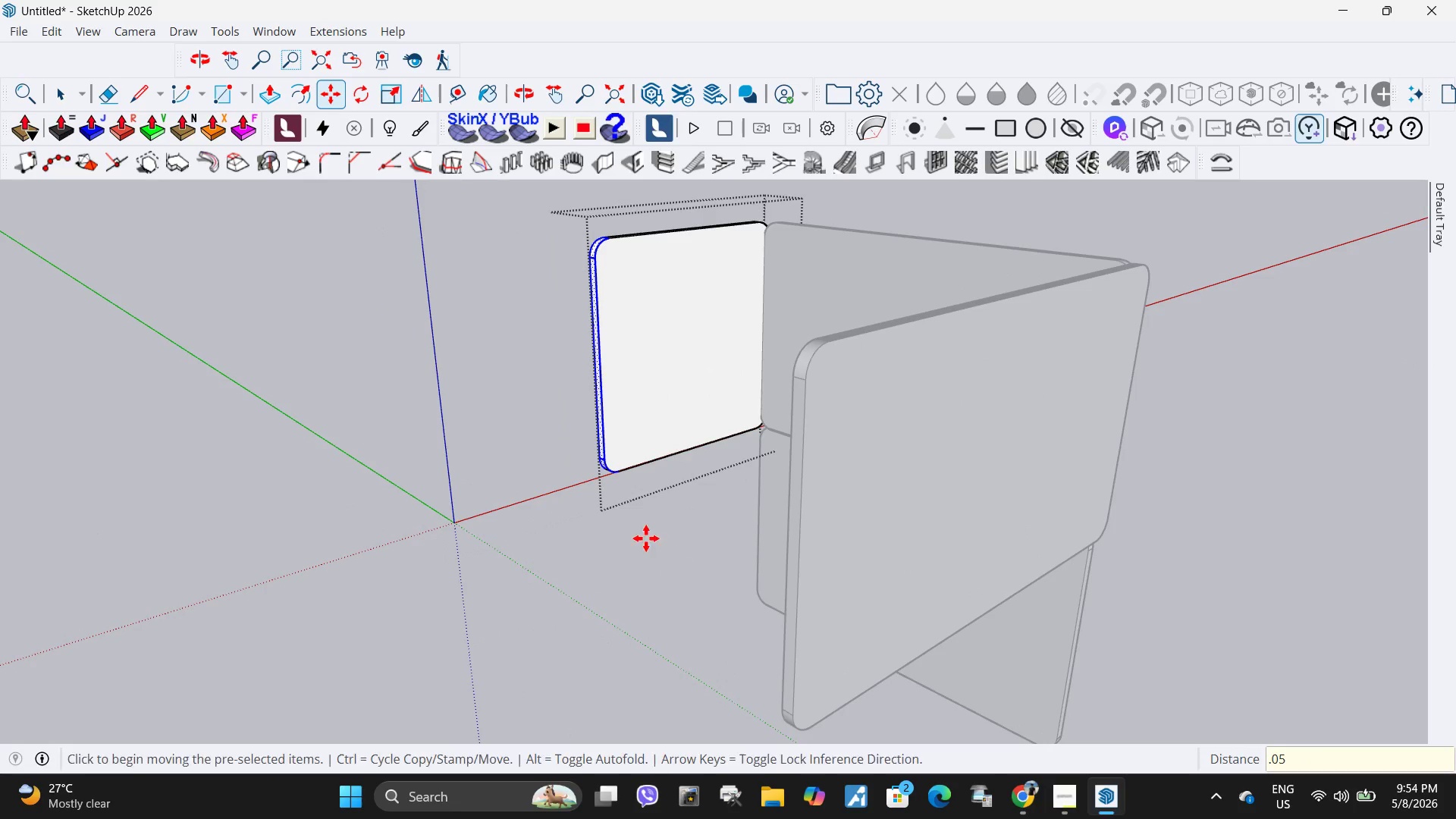 
scroll: coordinate [457, 481], scroll_direction: down, amount: 4.0
 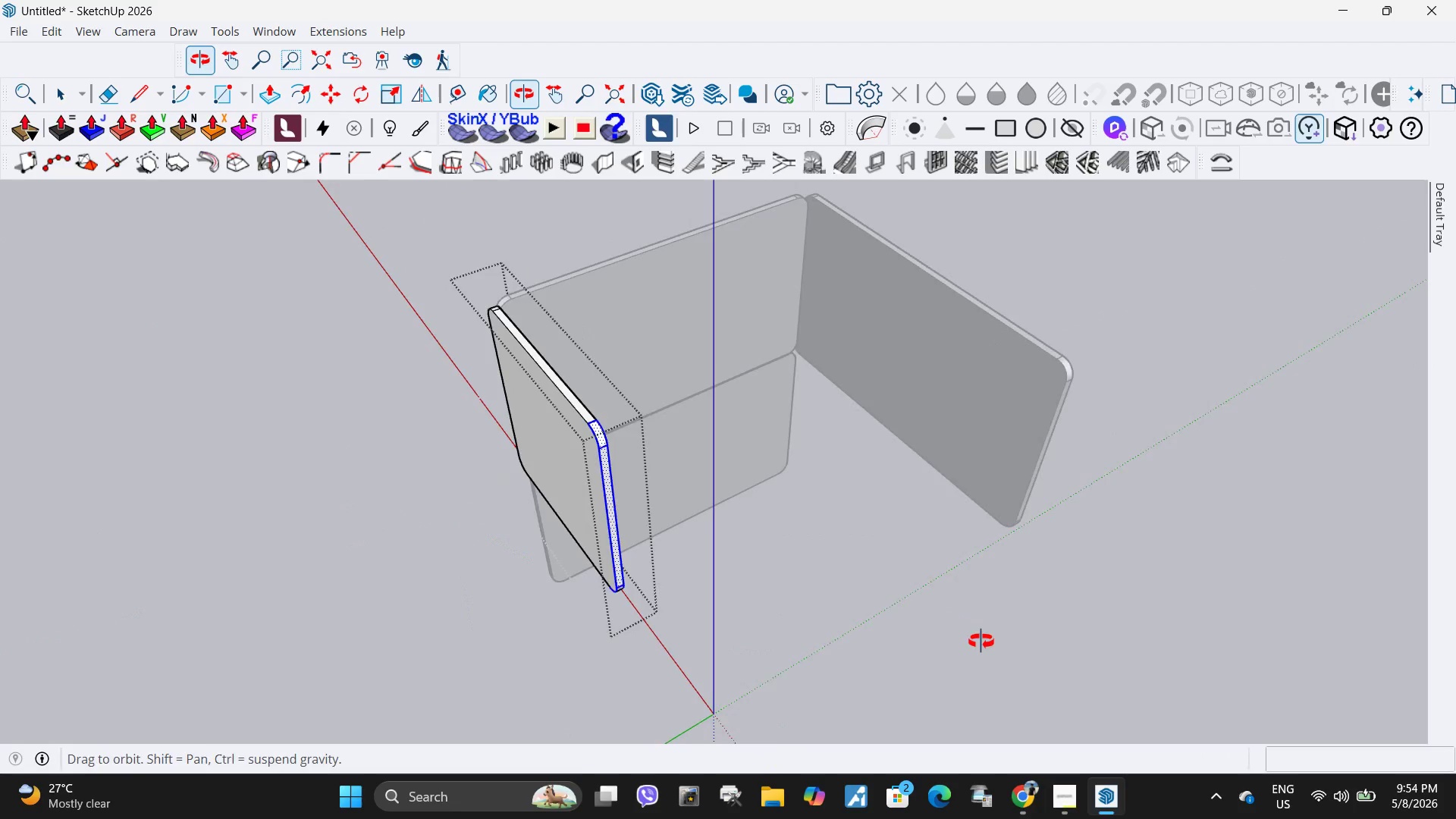 
key(Space)
 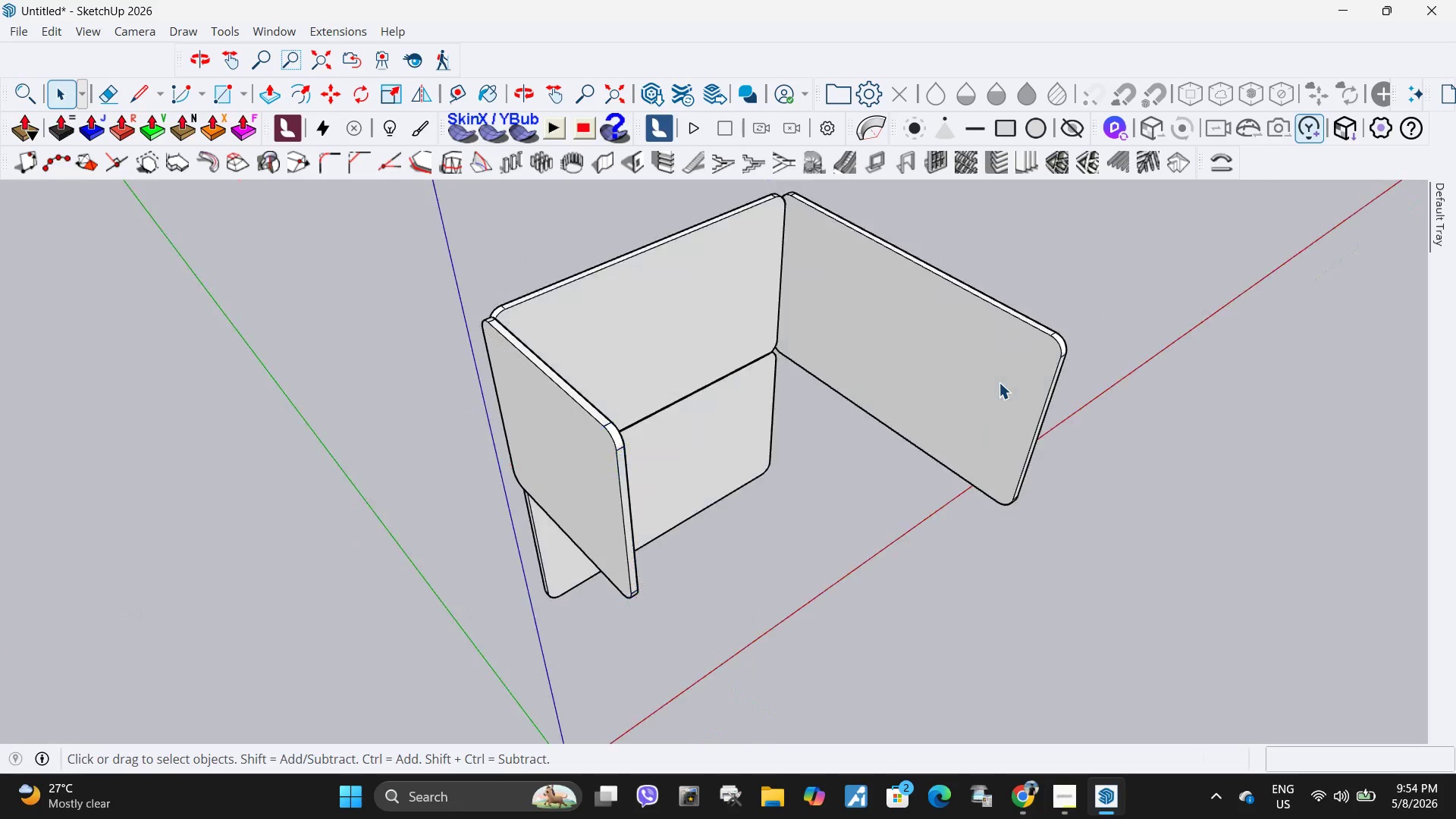 
double_click([999, 382])
 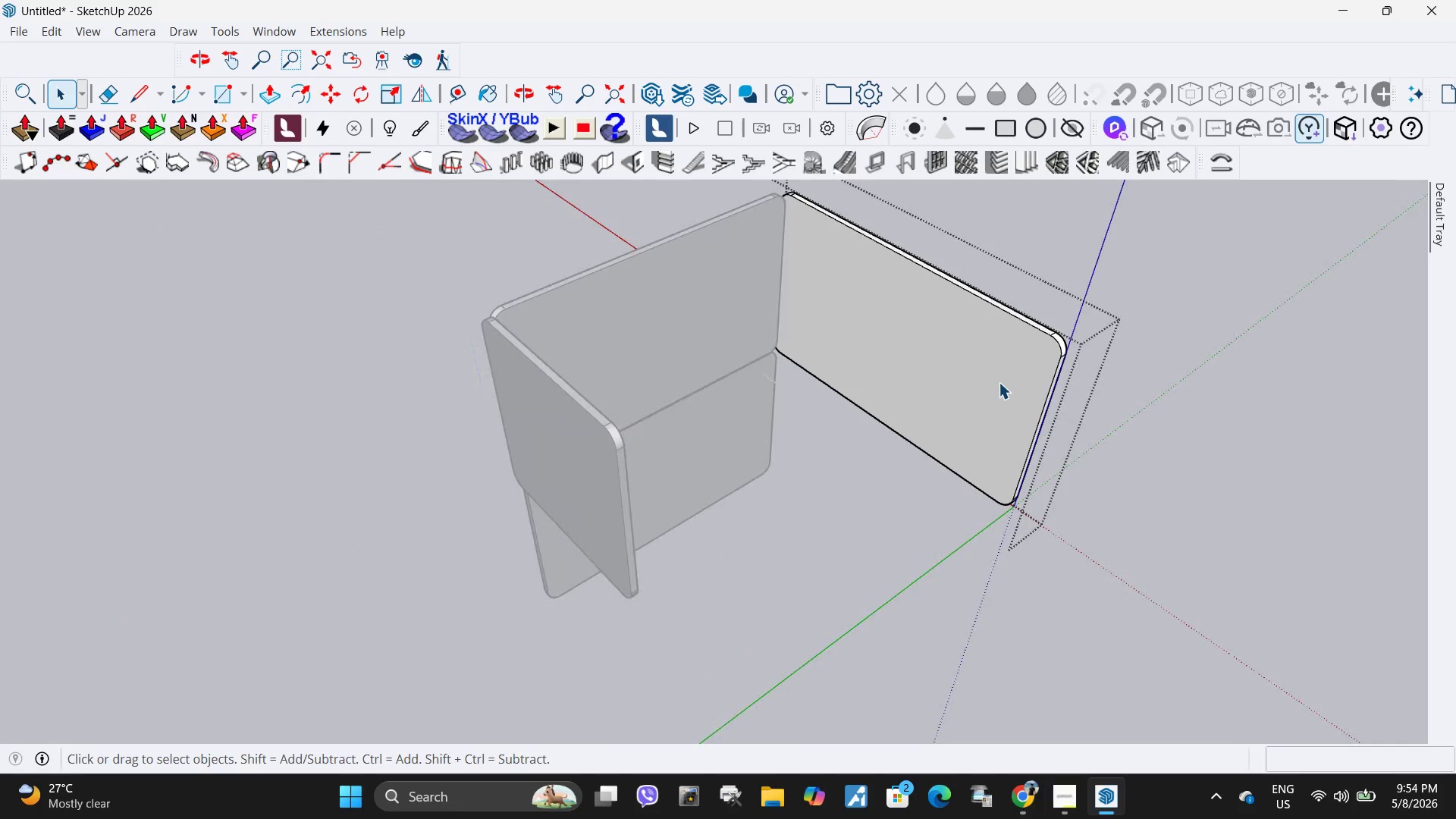 
triple_click([999, 382])
 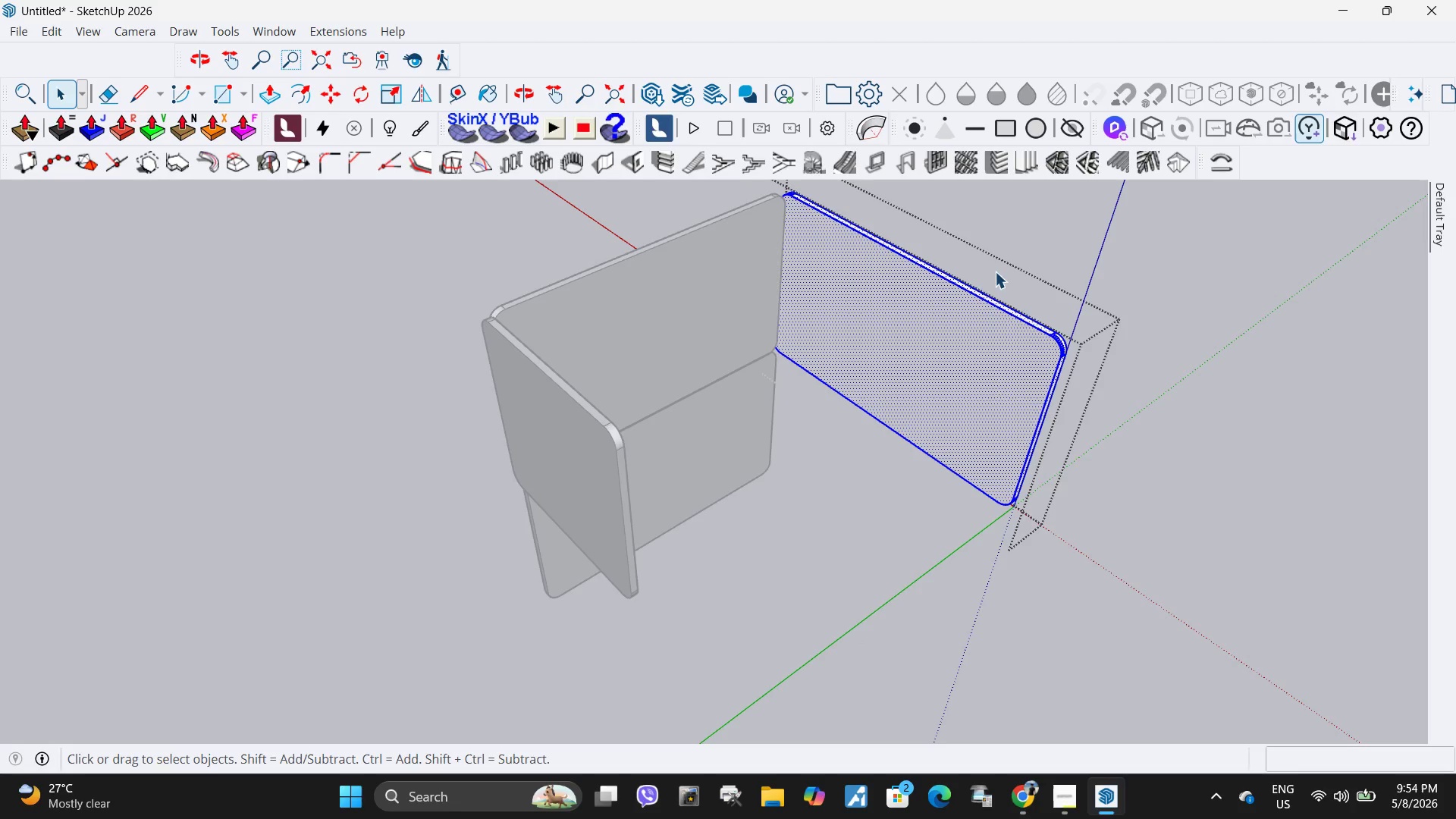 
left_click_drag(start_coordinate=[995, 271], to_coordinate=[1084, 557])
 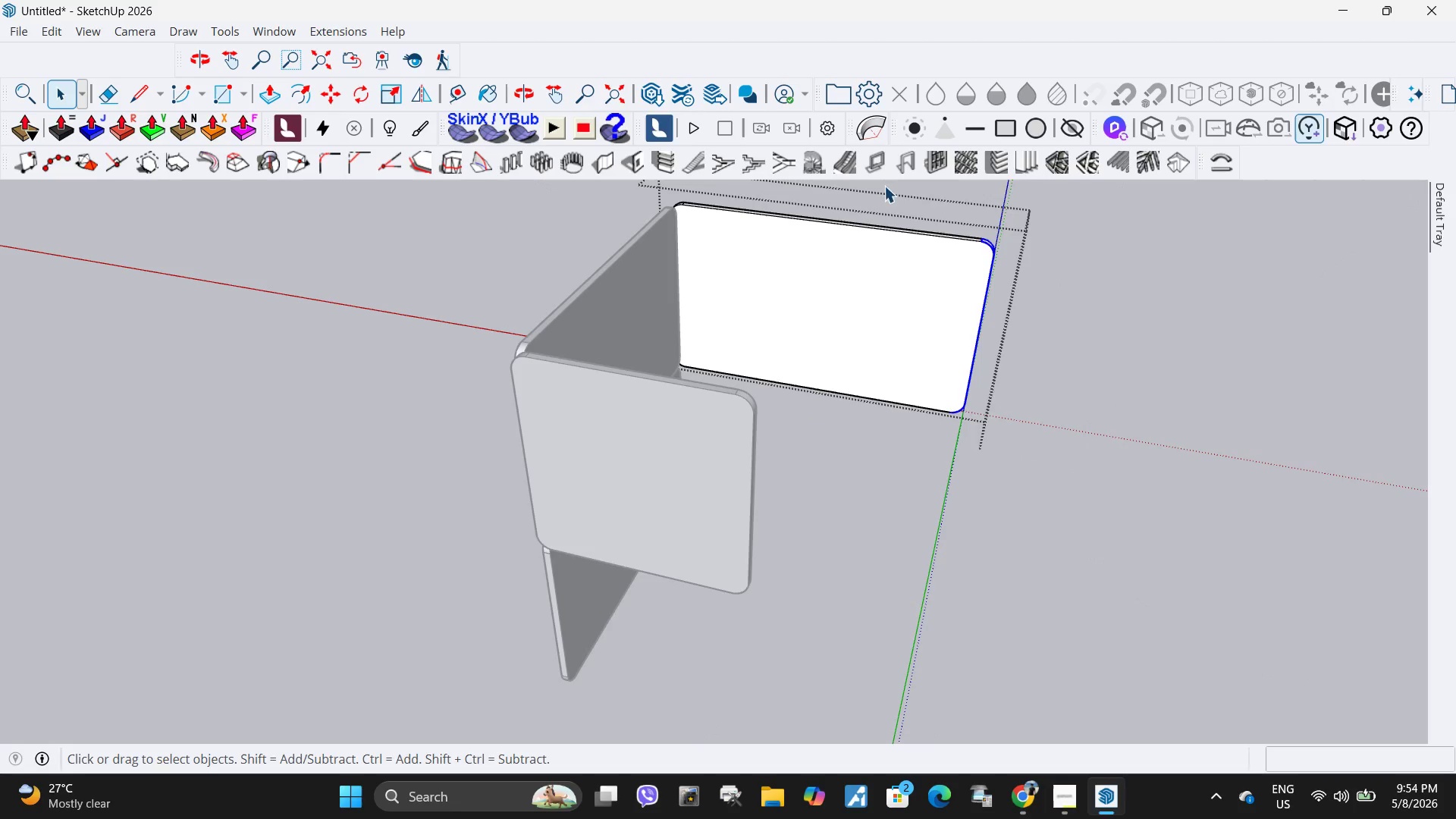 
left_click_drag(start_coordinate=[941, 209], to_coordinate=[1053, 501])
 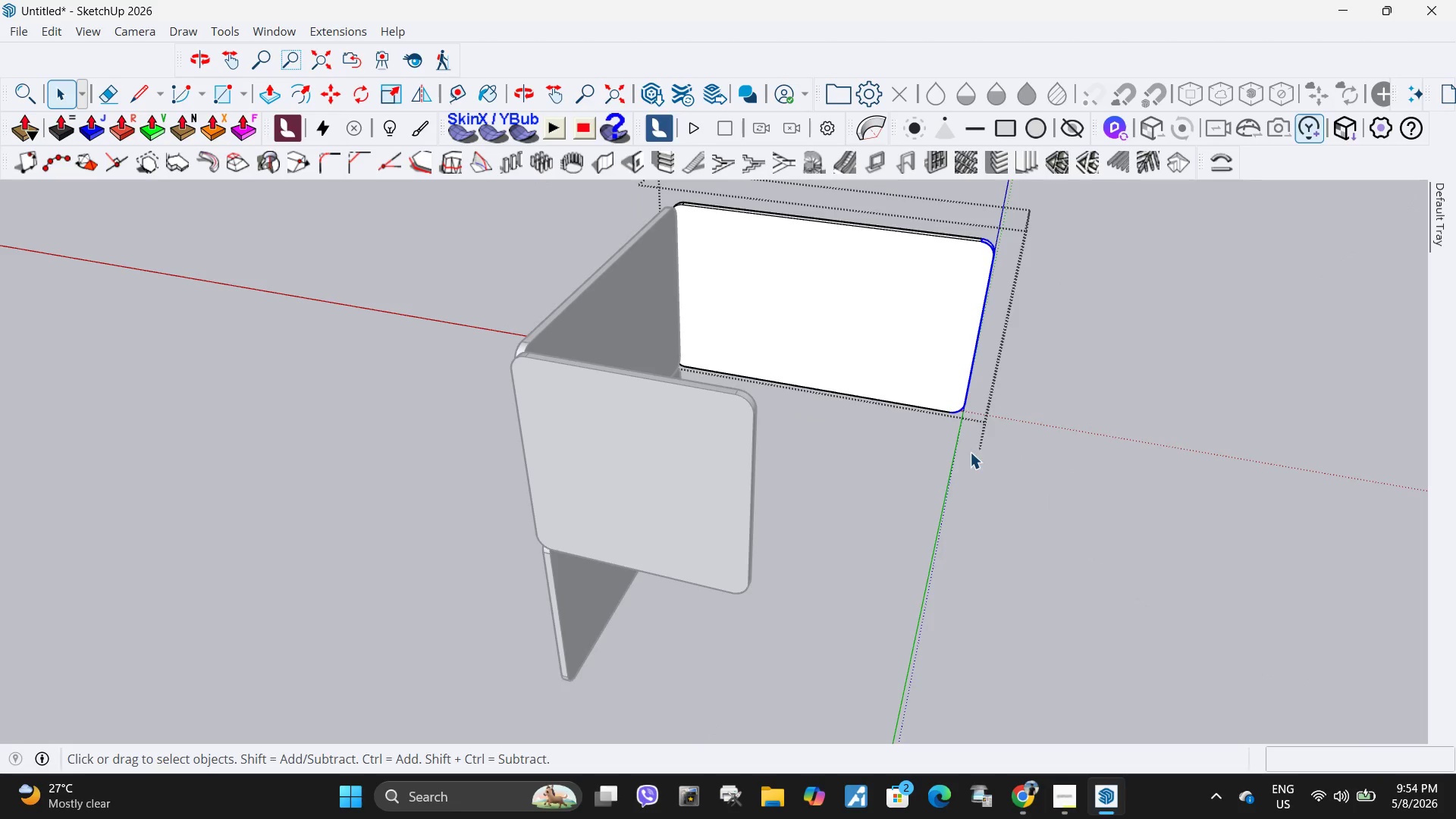 
scroll: coordinate [564, 547], scroll_direction: down, amount: 5.0
 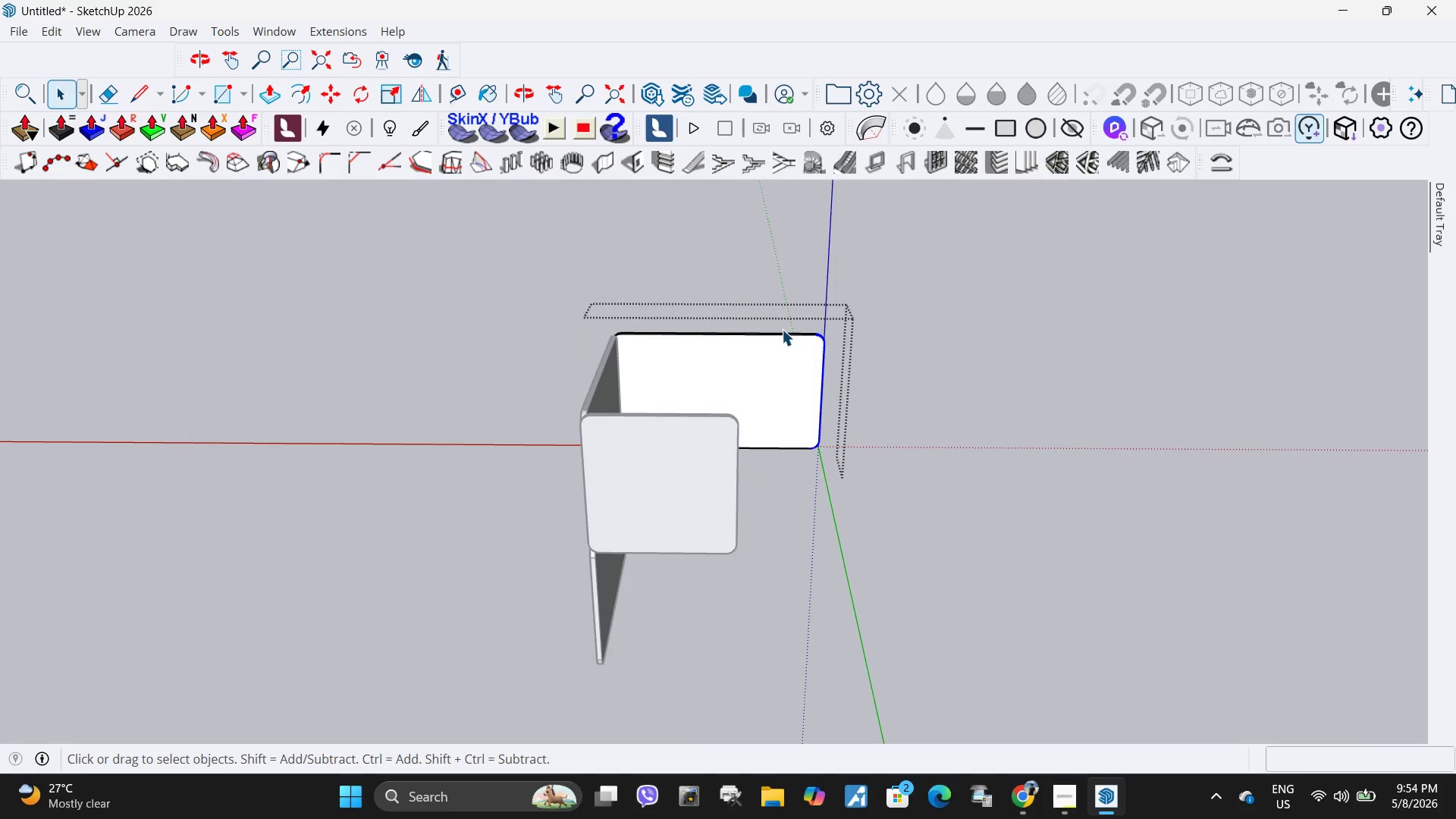 
left_click_drag(start_coordinate=[766, 291], to_coordinate=[889, 565])
 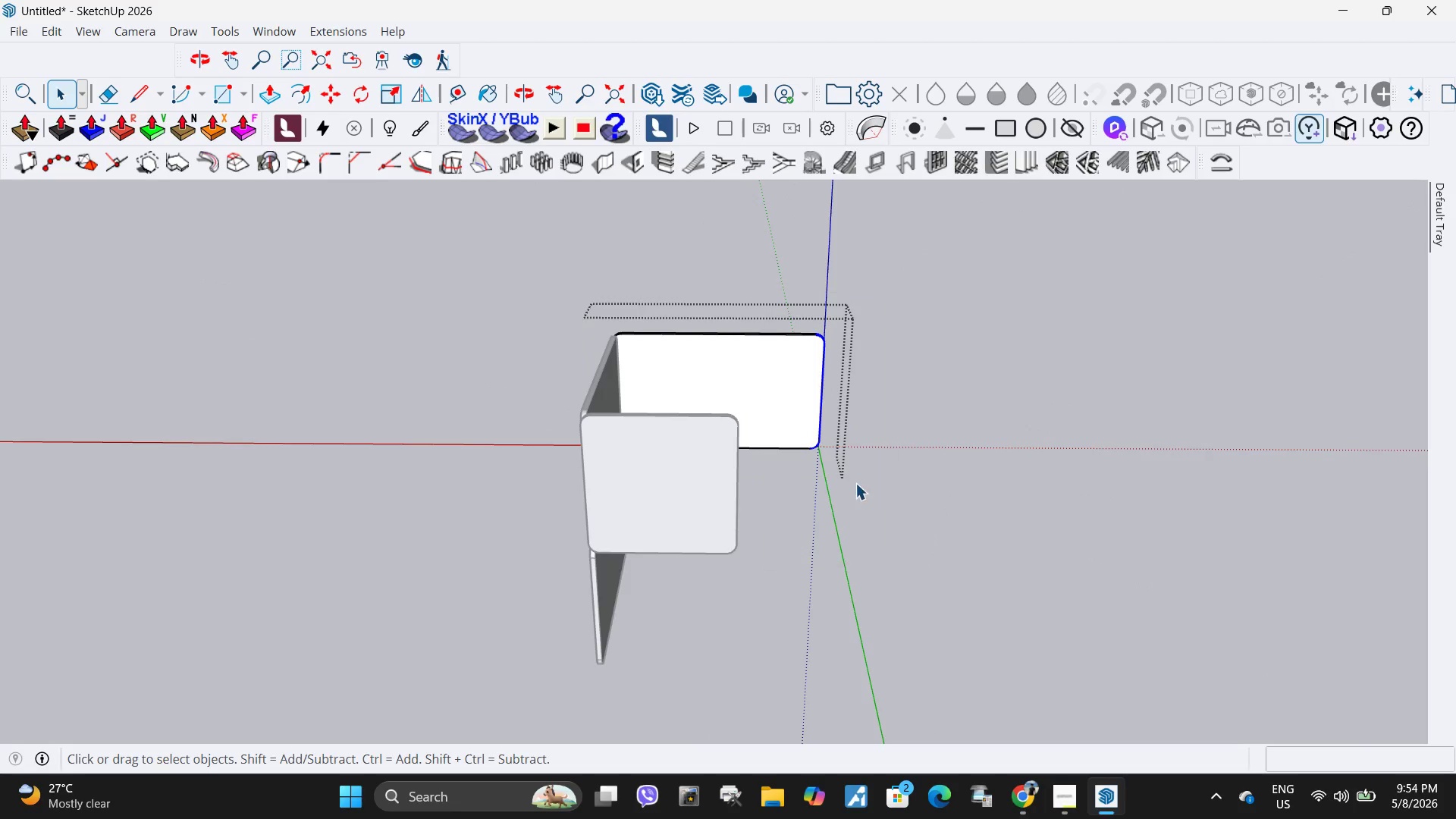 
key(M)
 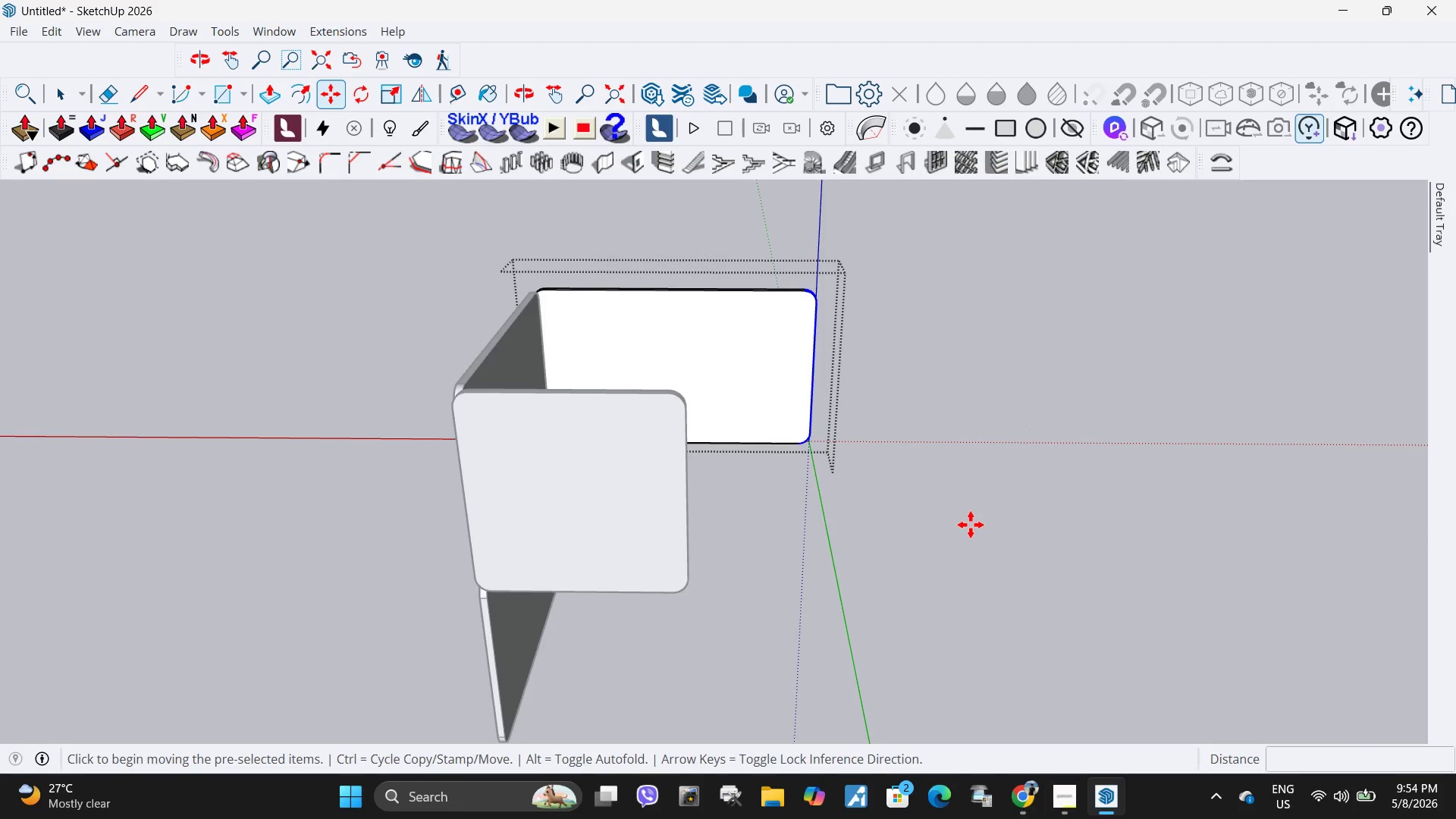 
scroll: coordinate [848, 464], scroll_direction: up, amount: 4.0
 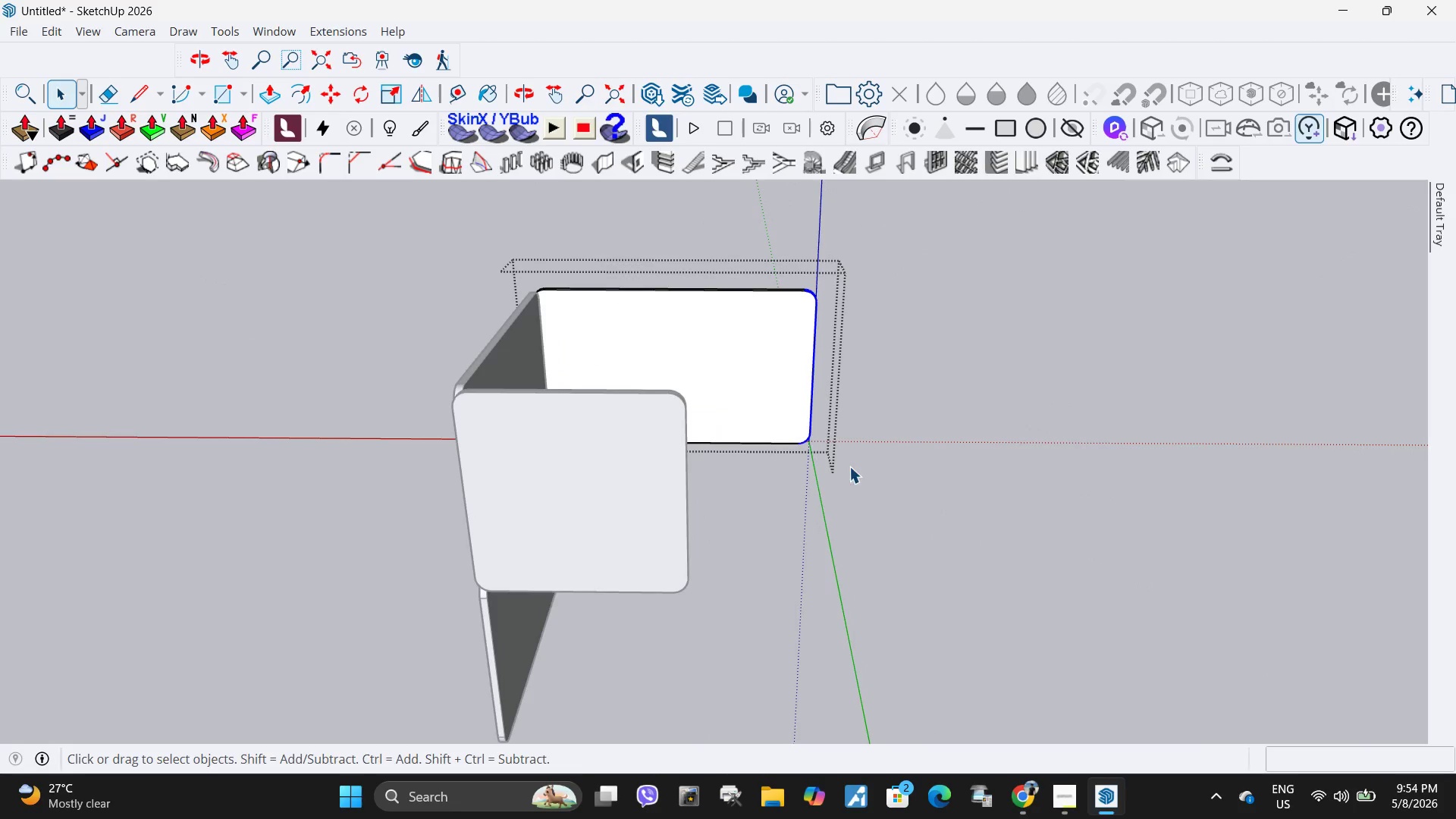 
left_click_drag(start_coordinate=[971, 525], to_coordinate=[966, 526])
 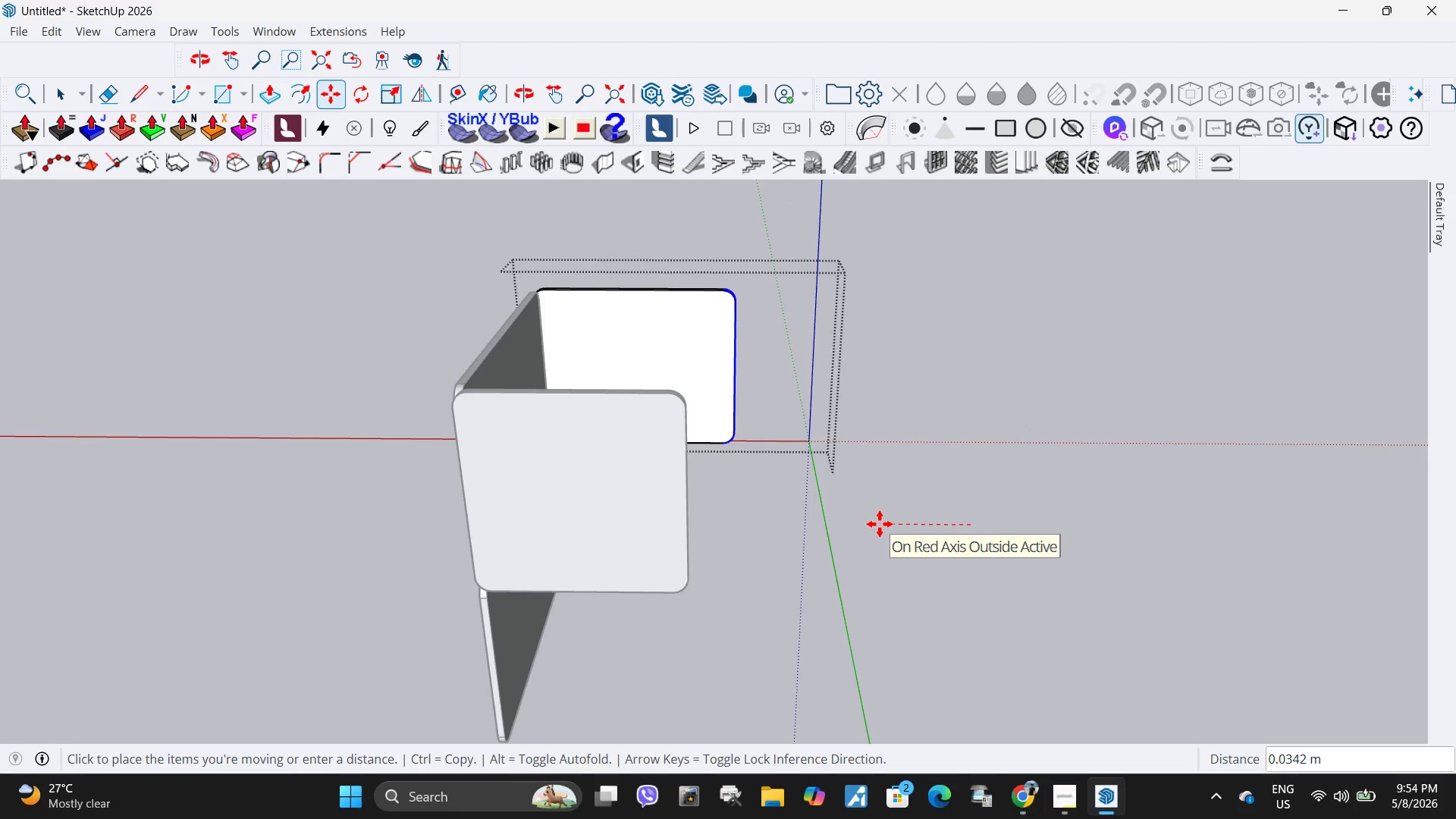 
key(NumpadDecimal)
 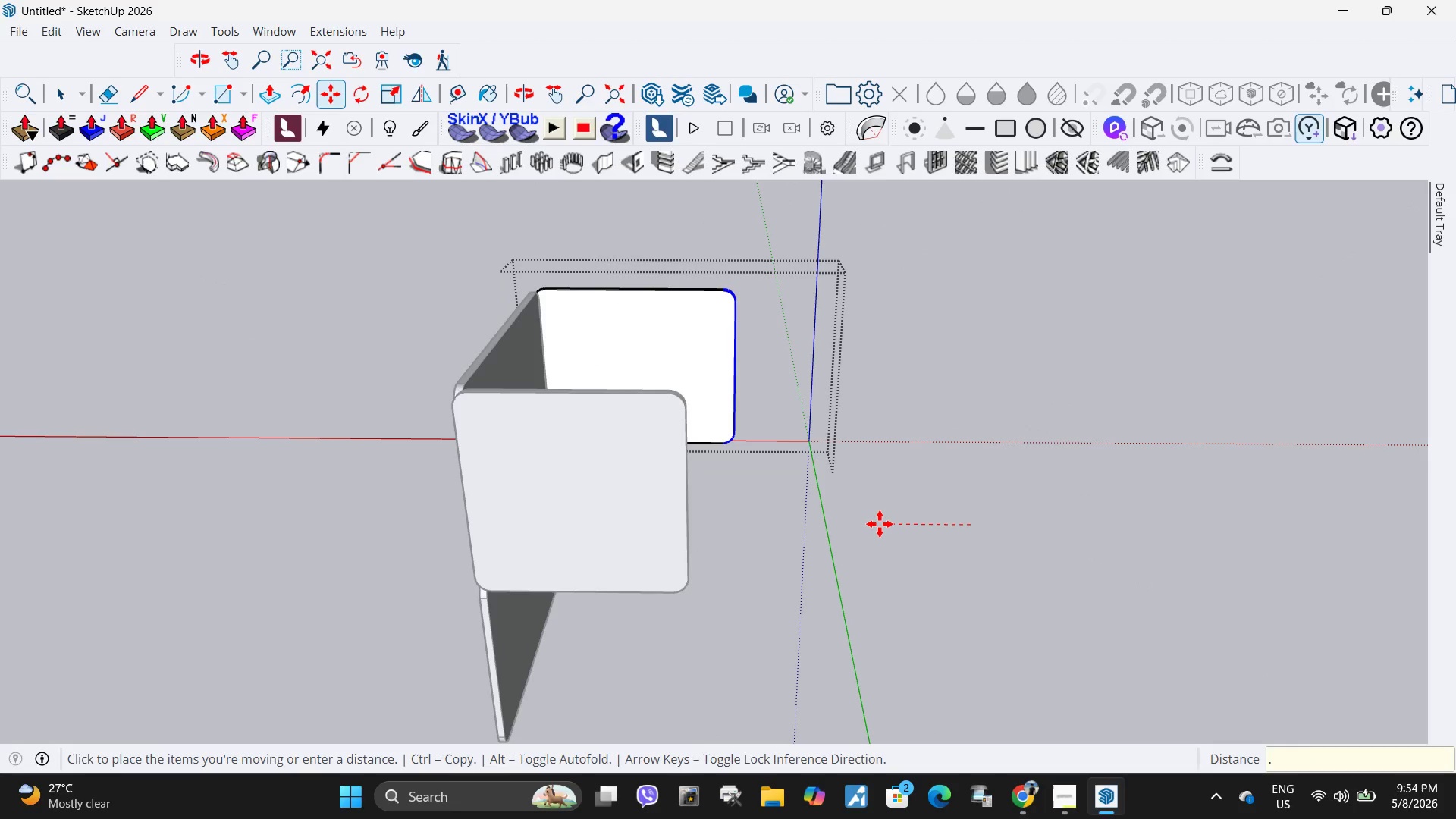 
key(Numpad0)
 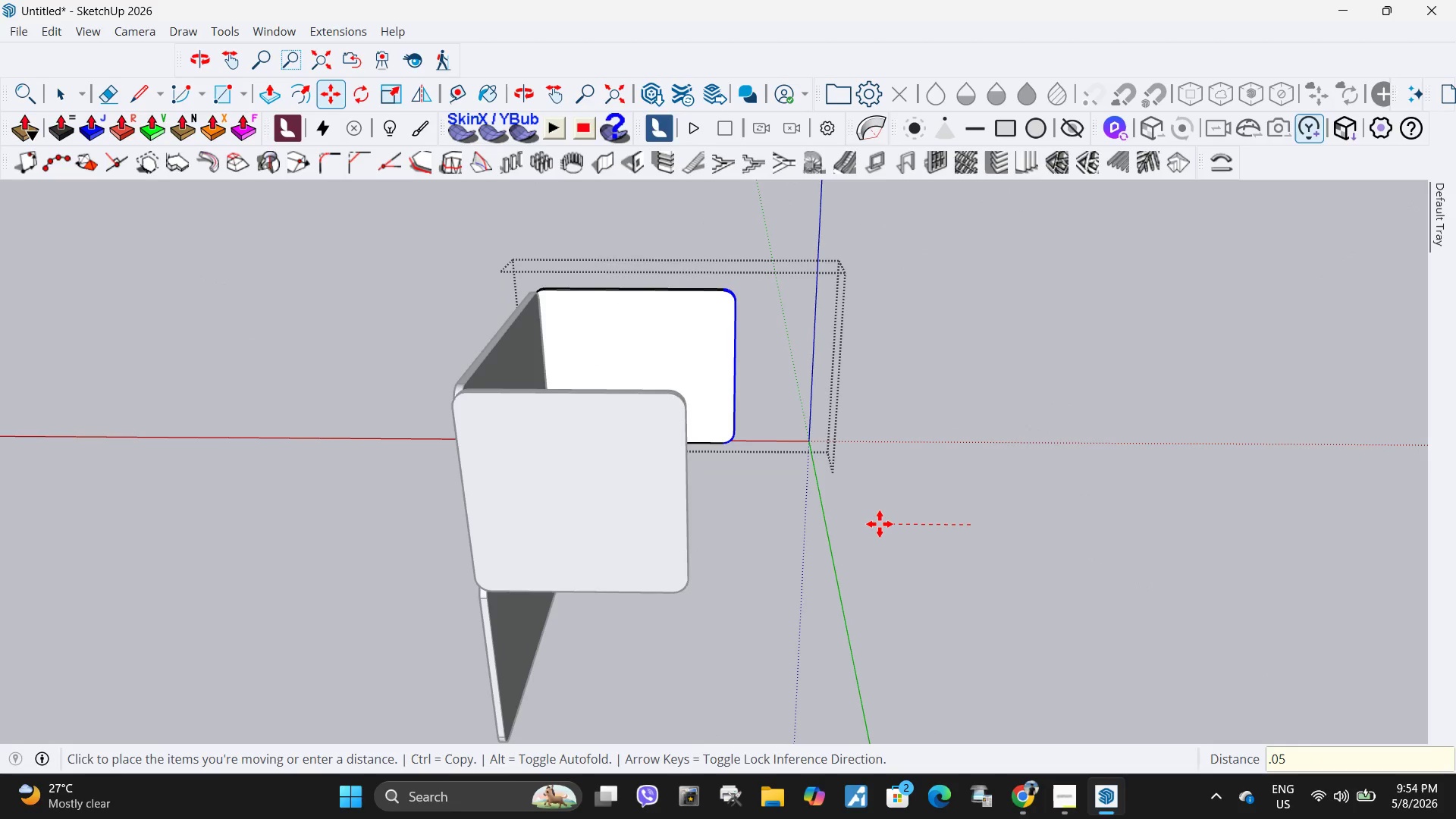 
key(Numpad5)
 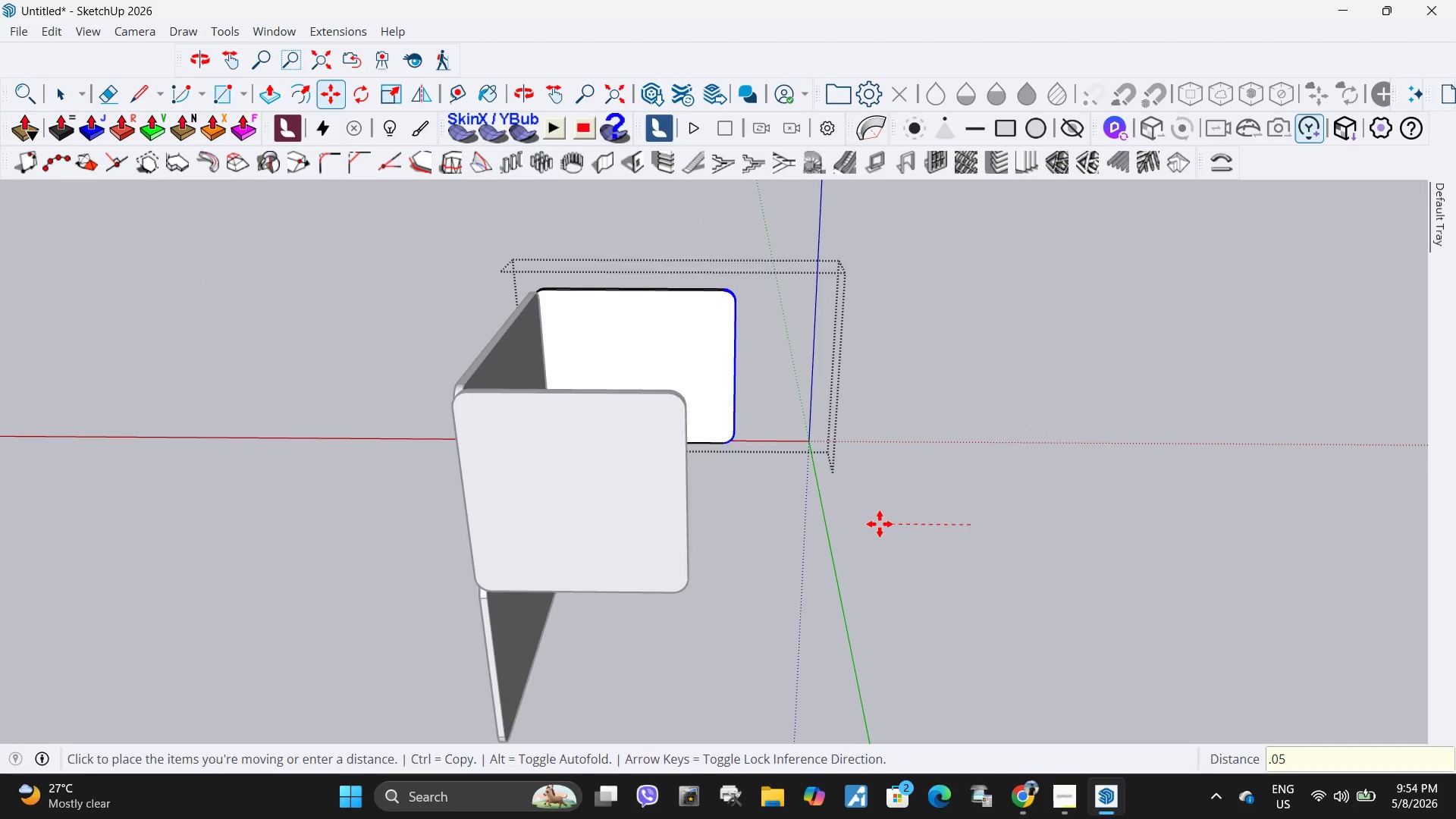 
key(NumpadEnter)
 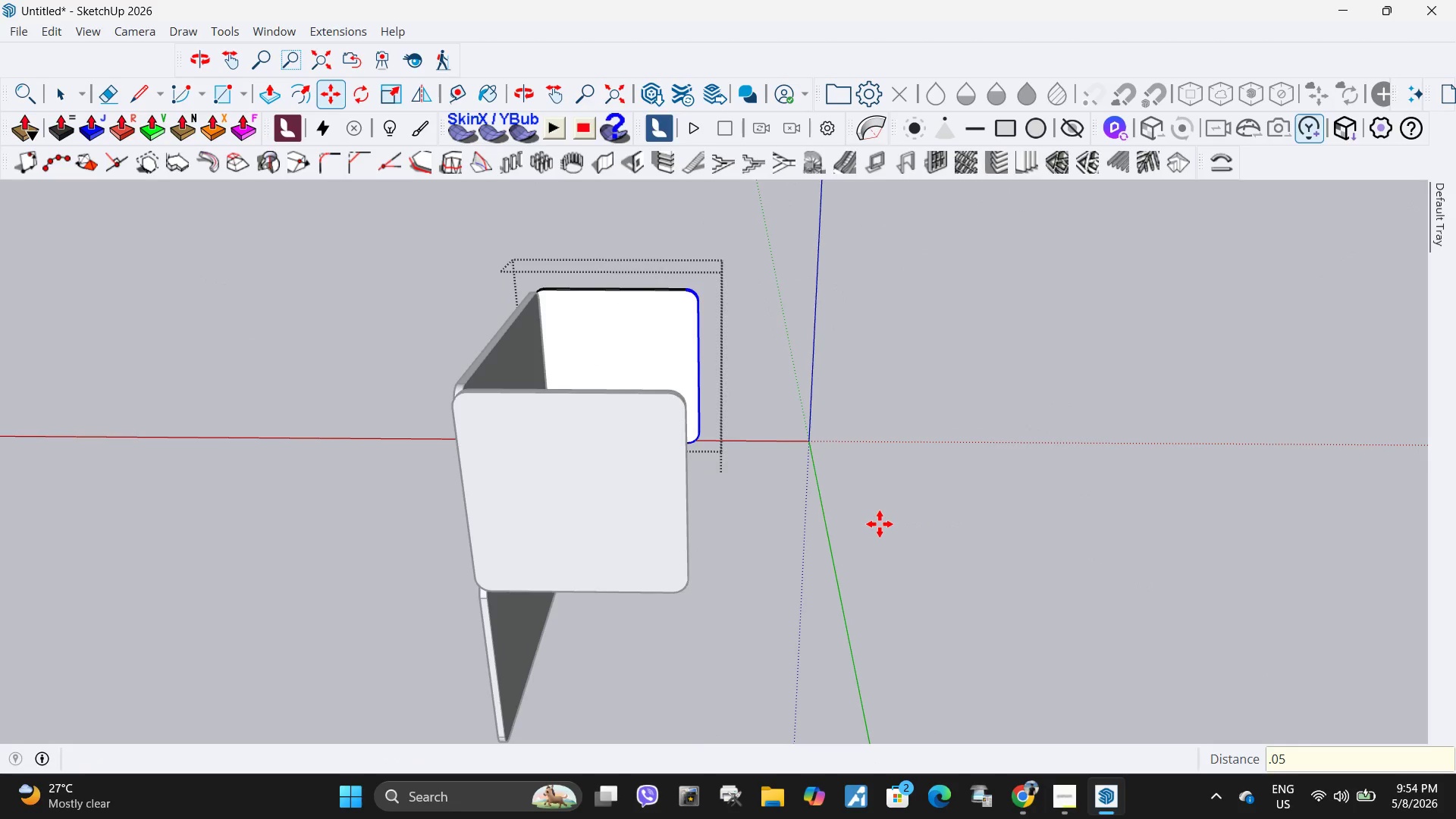 
scroll: coordinate [869, 519], scroll_direction: down, amount: 5.0
 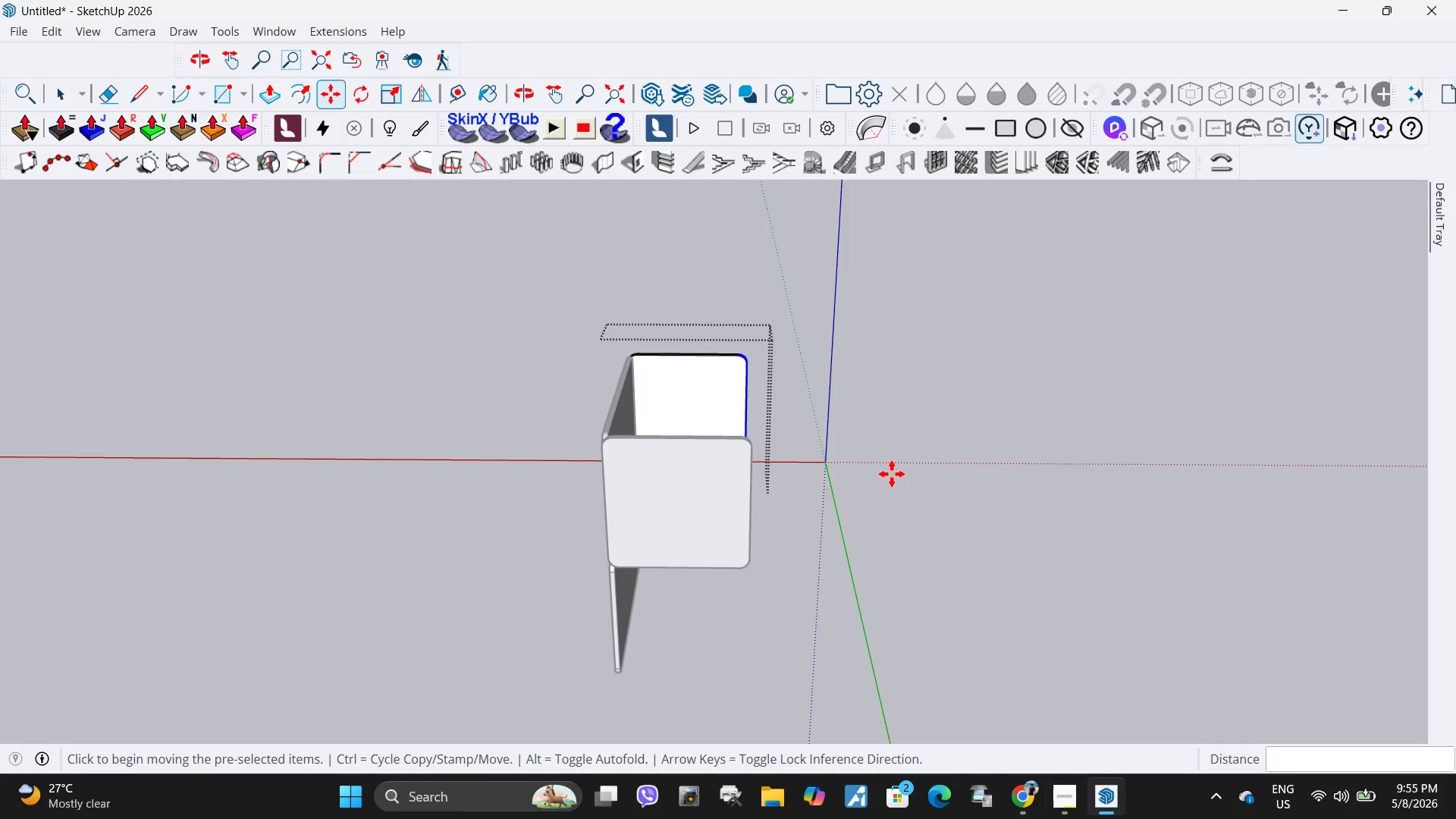 
key(Space)
 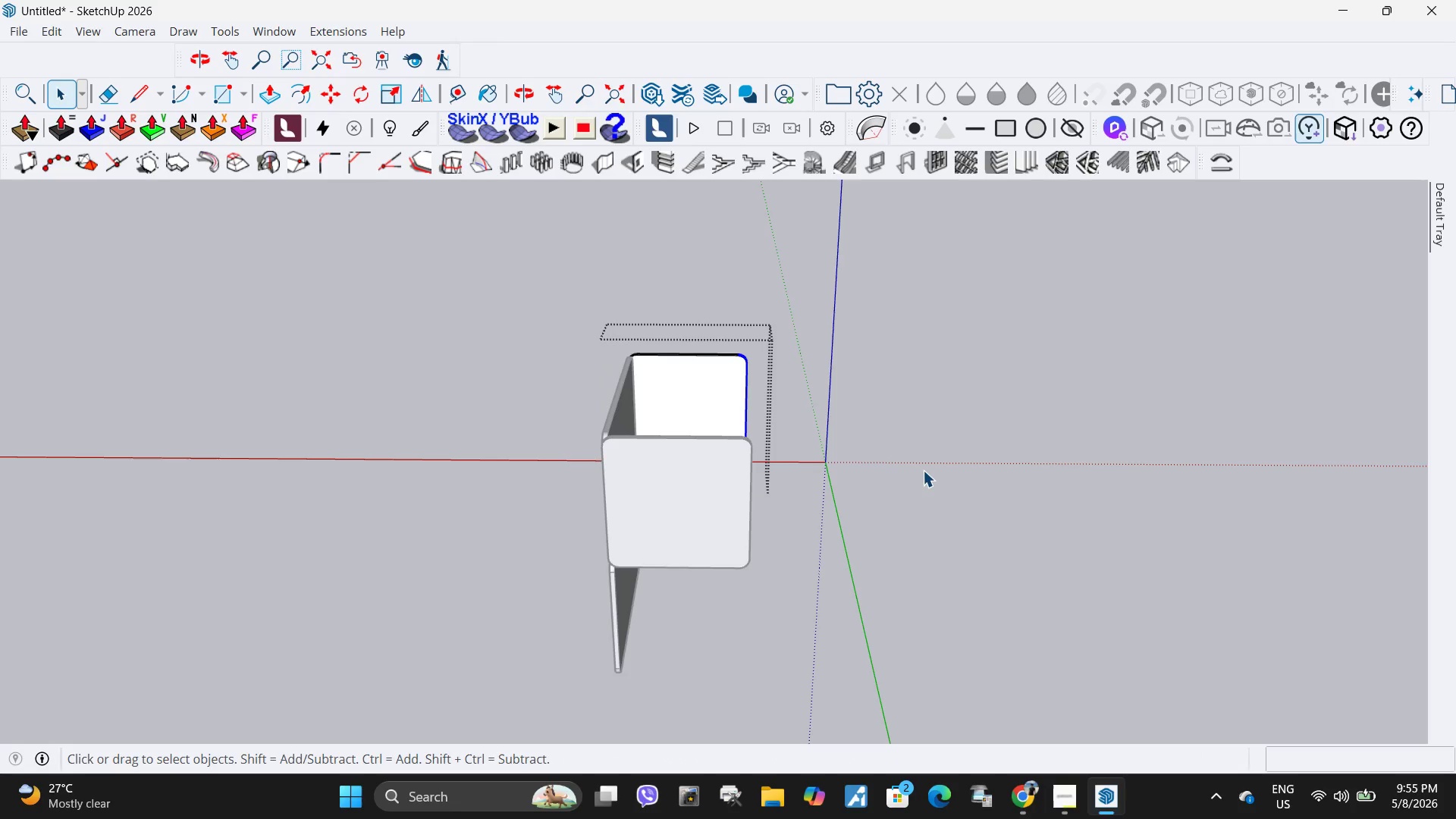 
left_click([923, 470])
 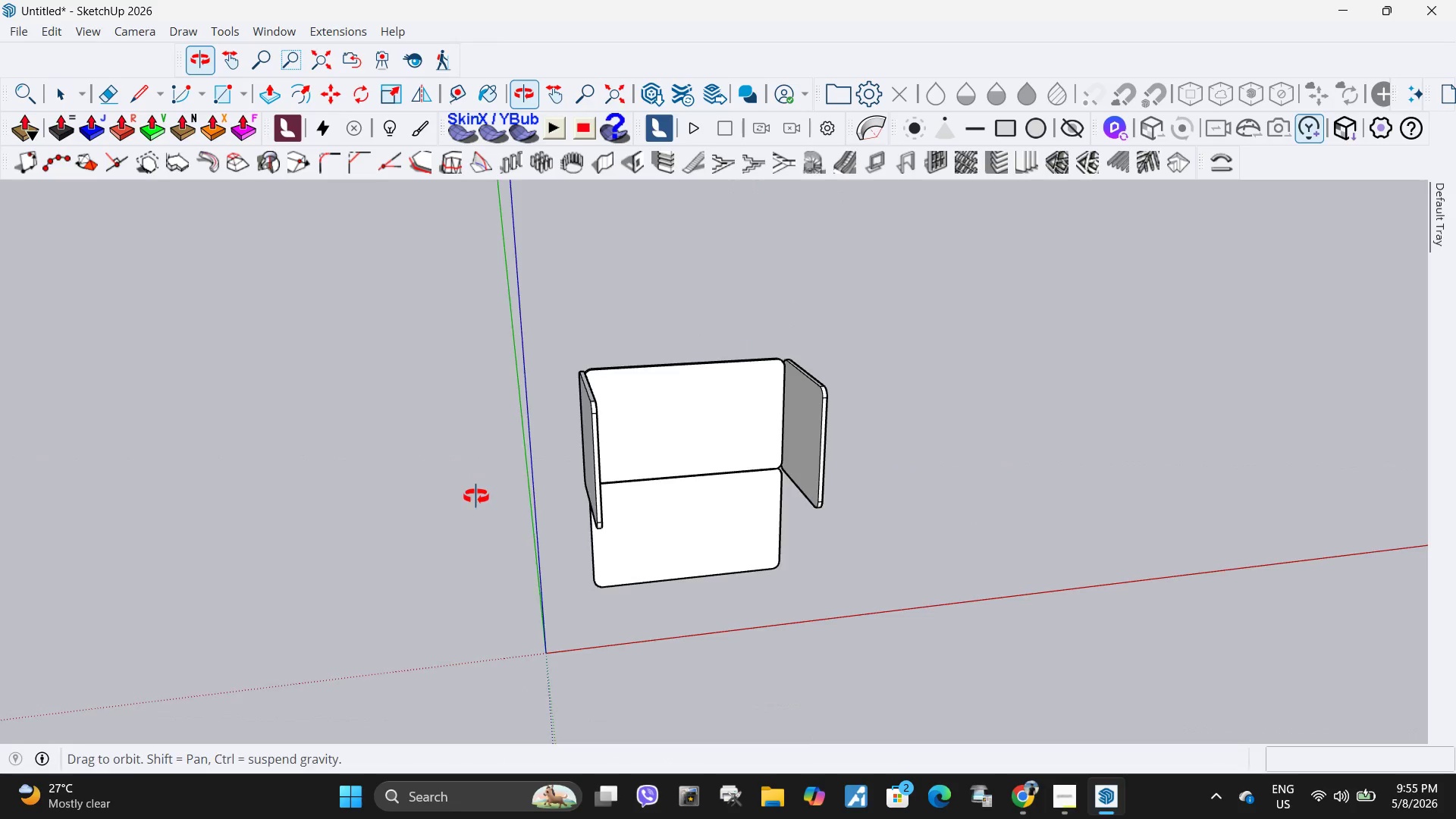 
key(Escape)
 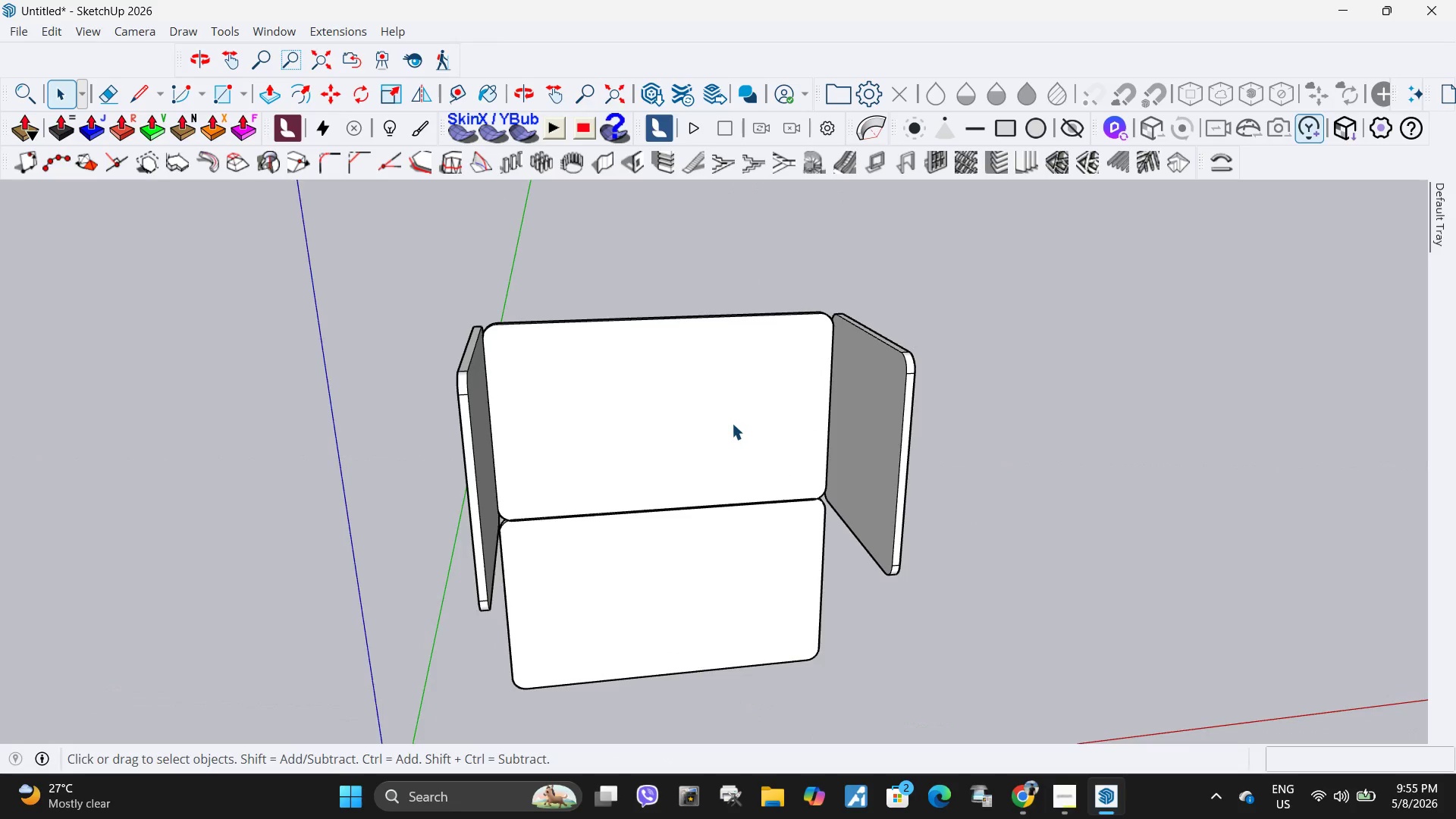 
key(Escape)
 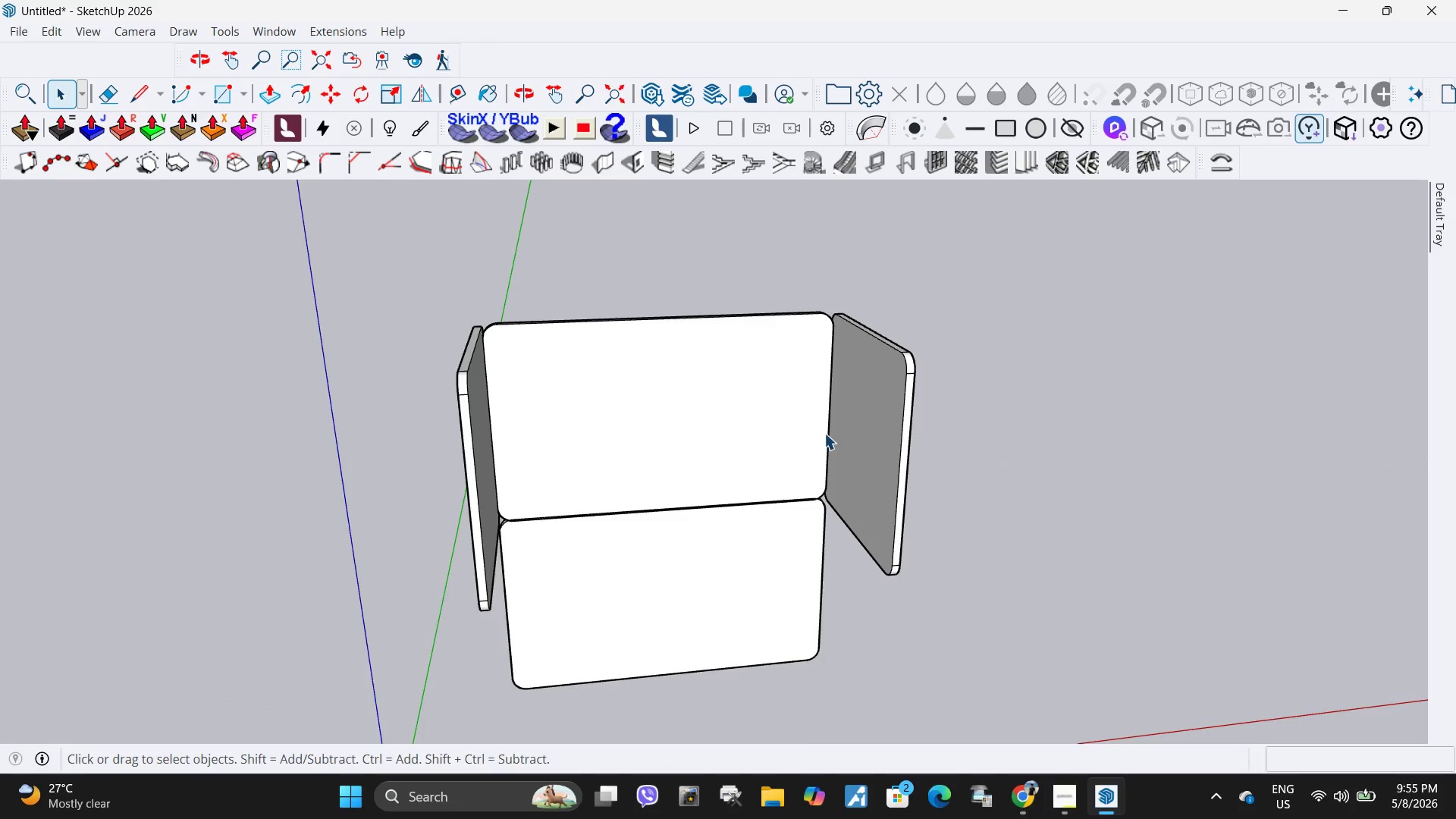 
scroll: coordinate [730, 425], scroll_direction: up, amount: 5.0
 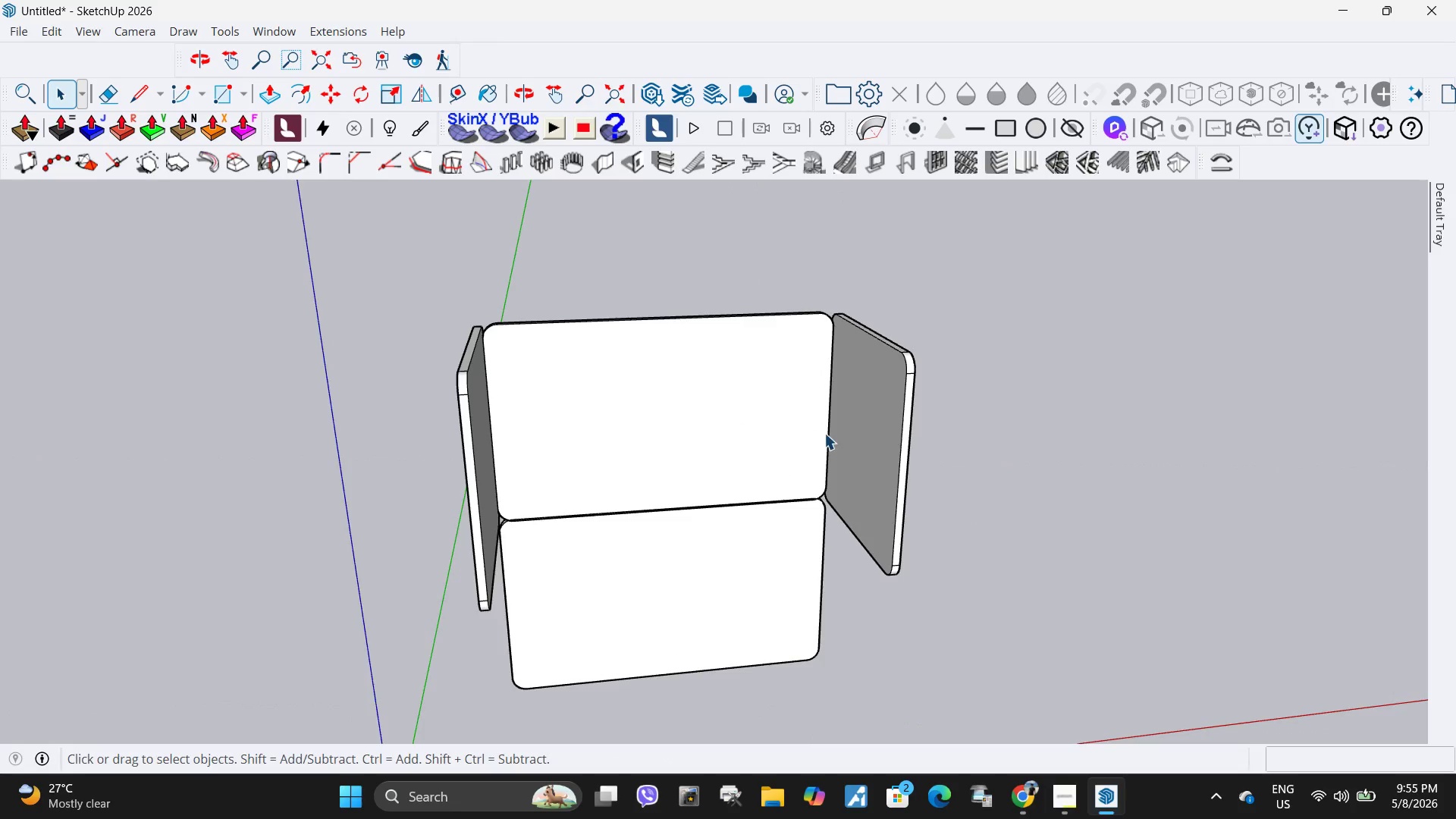 
key(Escape)
 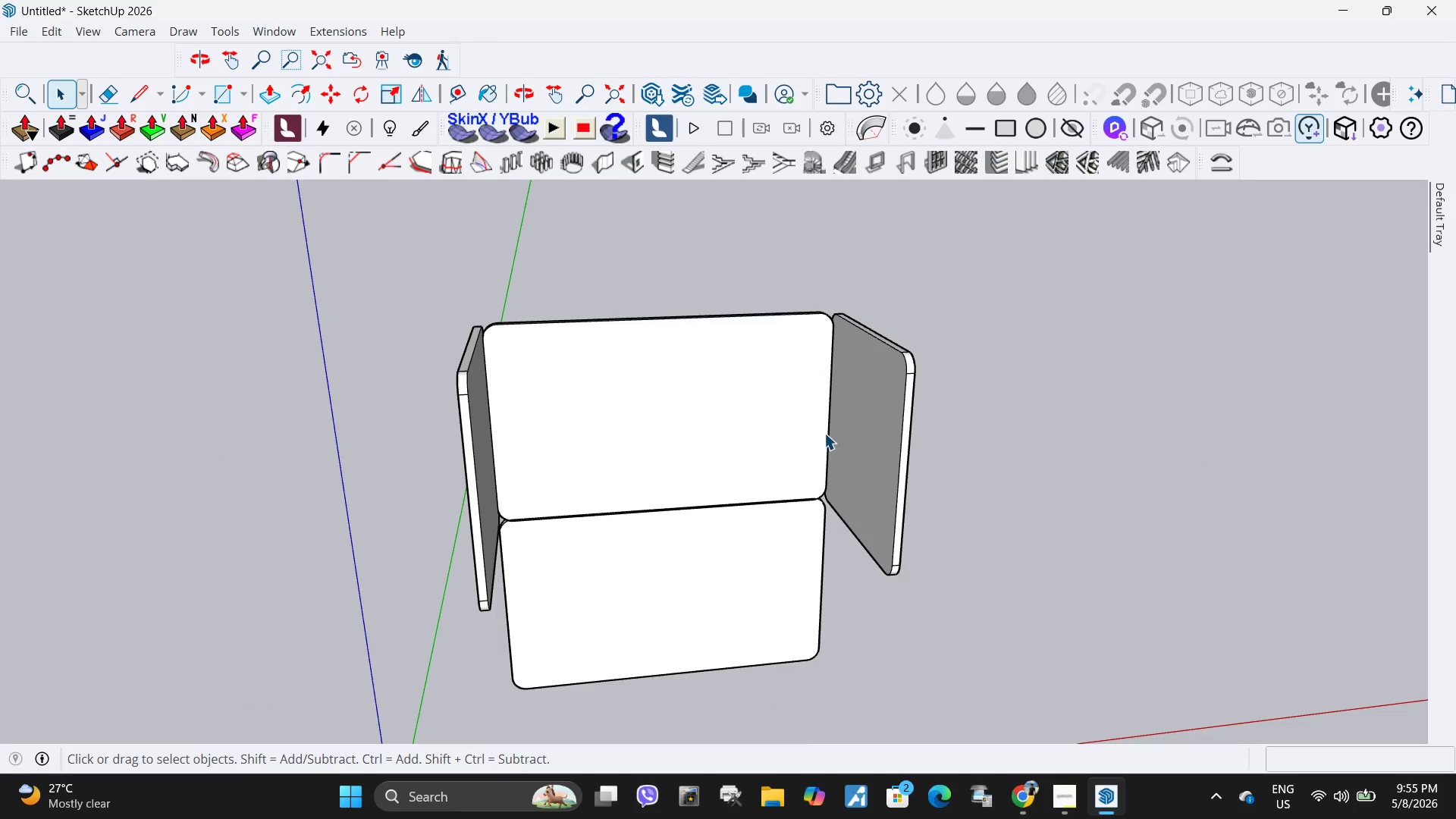 
key(Escape)
 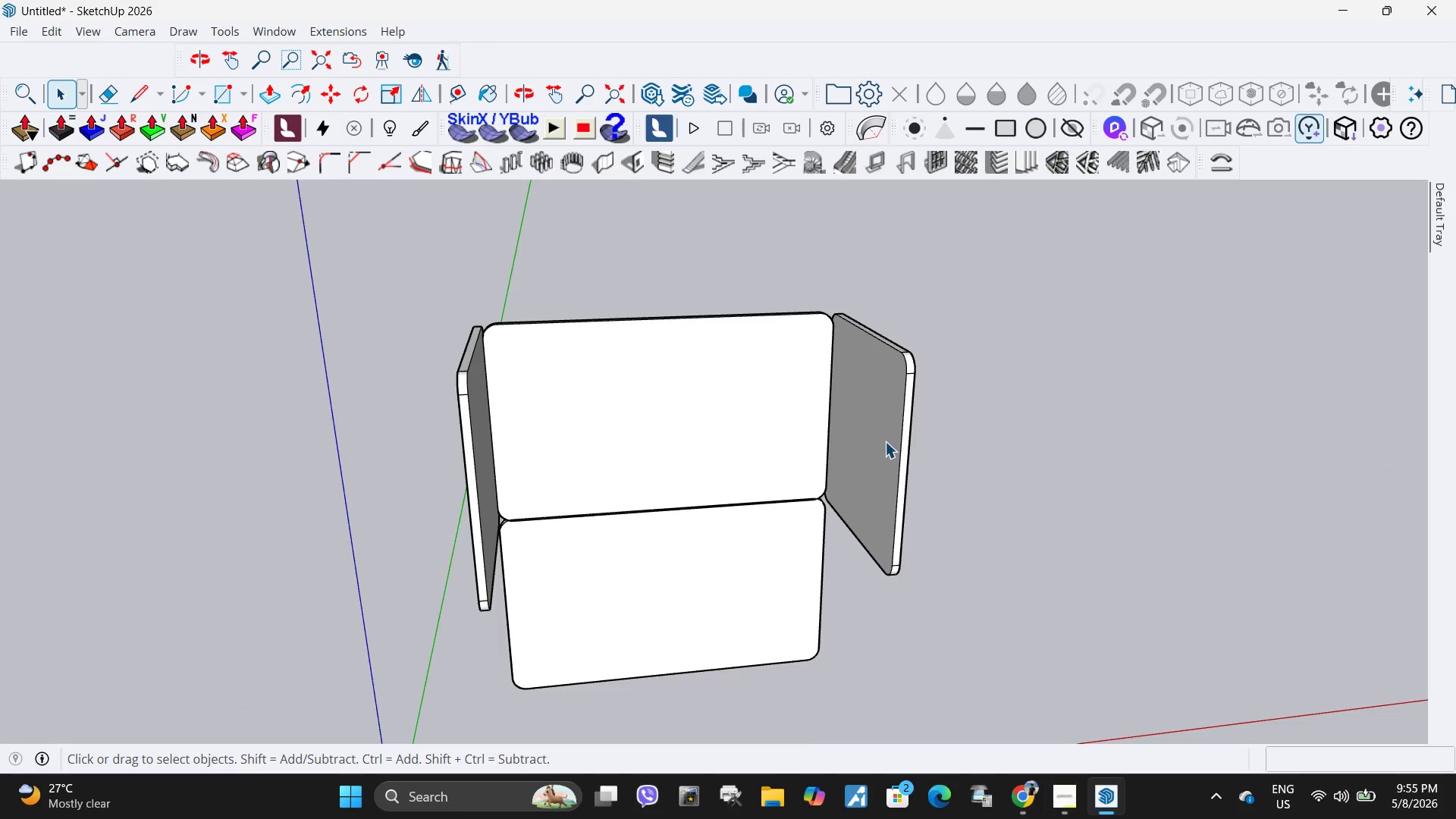 
key(Escape)
 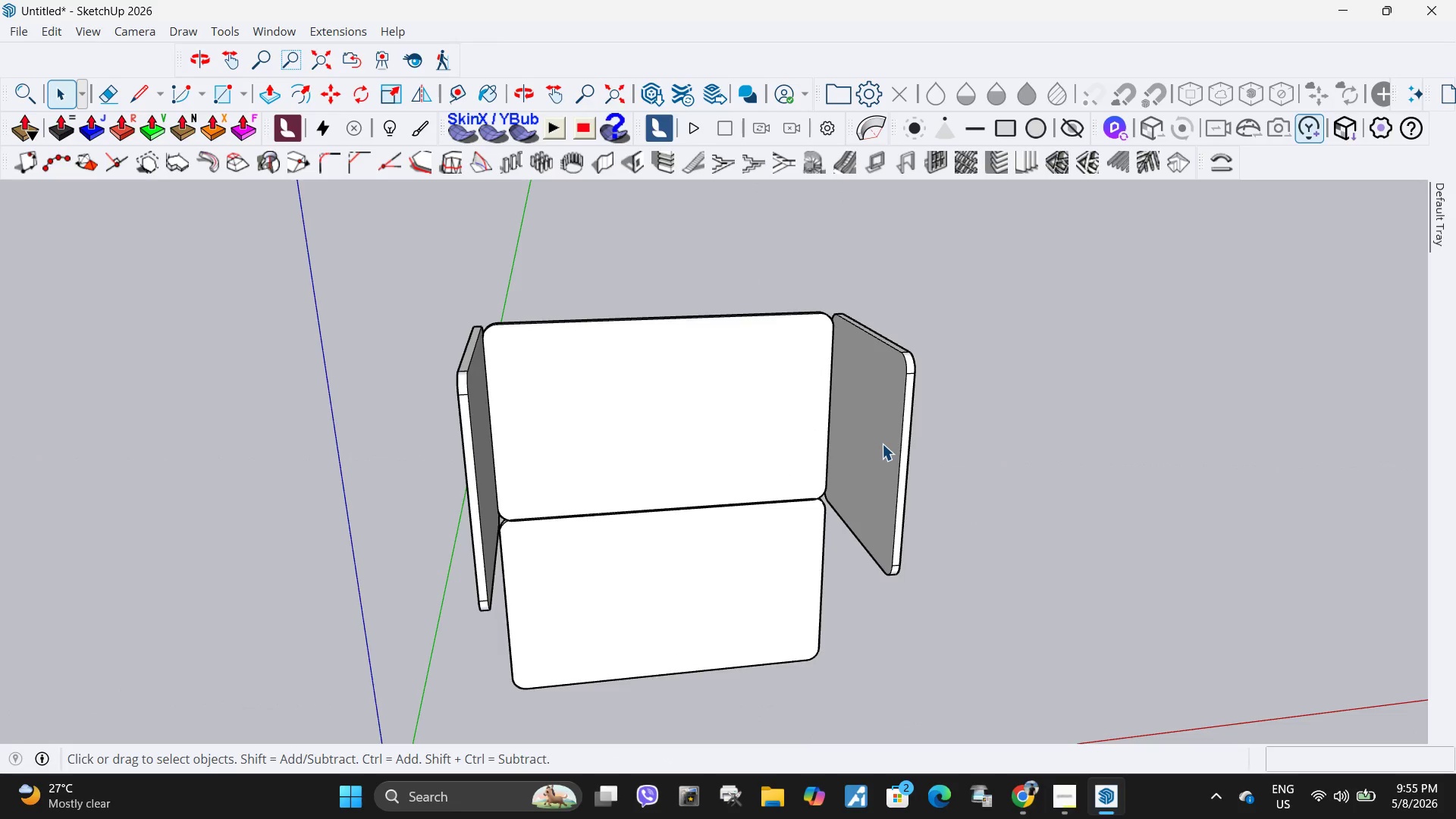 
key(Escape)
 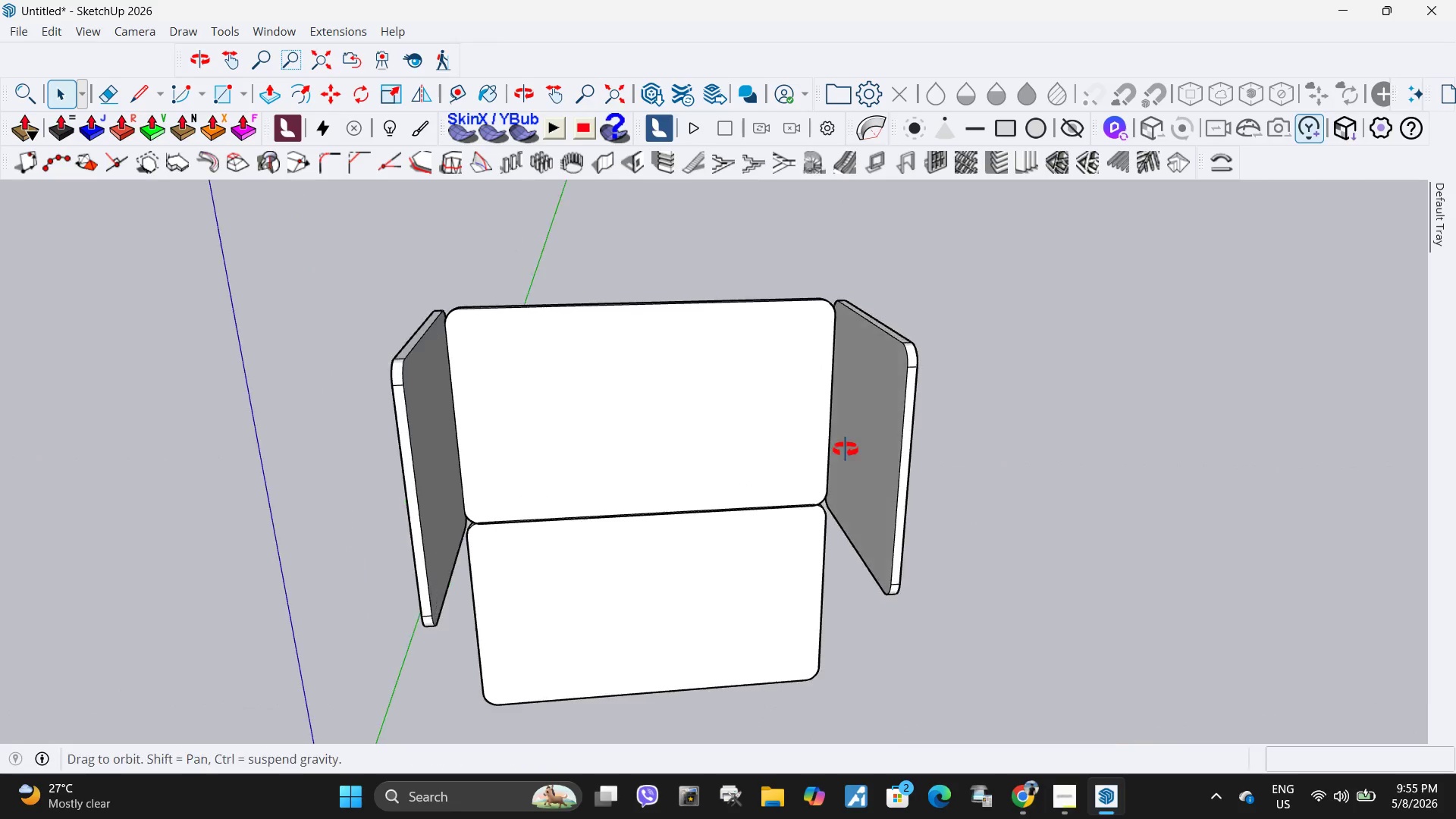 
scroll: coordinate [855, 450], scroll_direction: up, amount: 1.0
 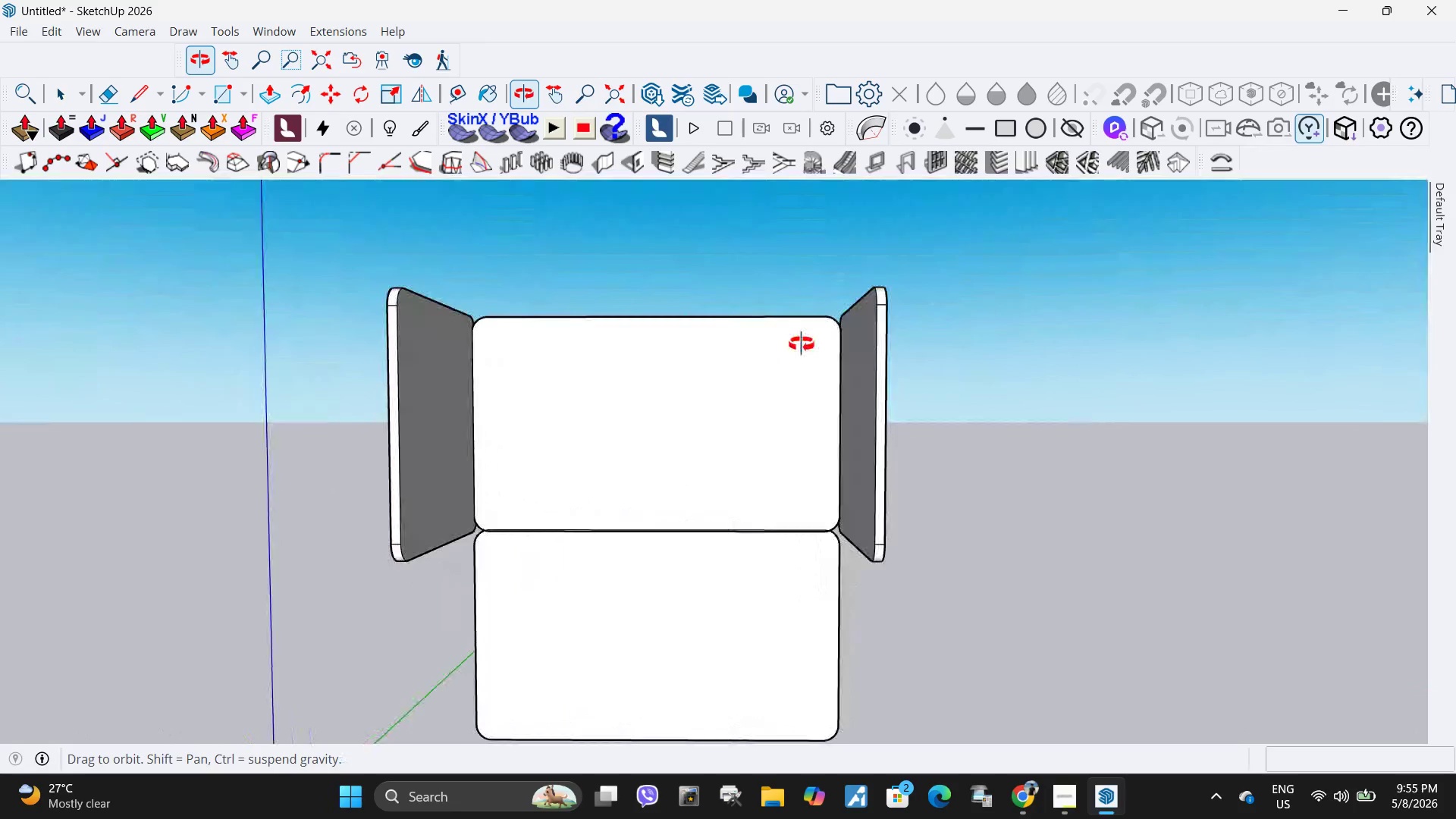 
scroll: coordinate [773, 534], scroll_direction: down, amount: 7.0
 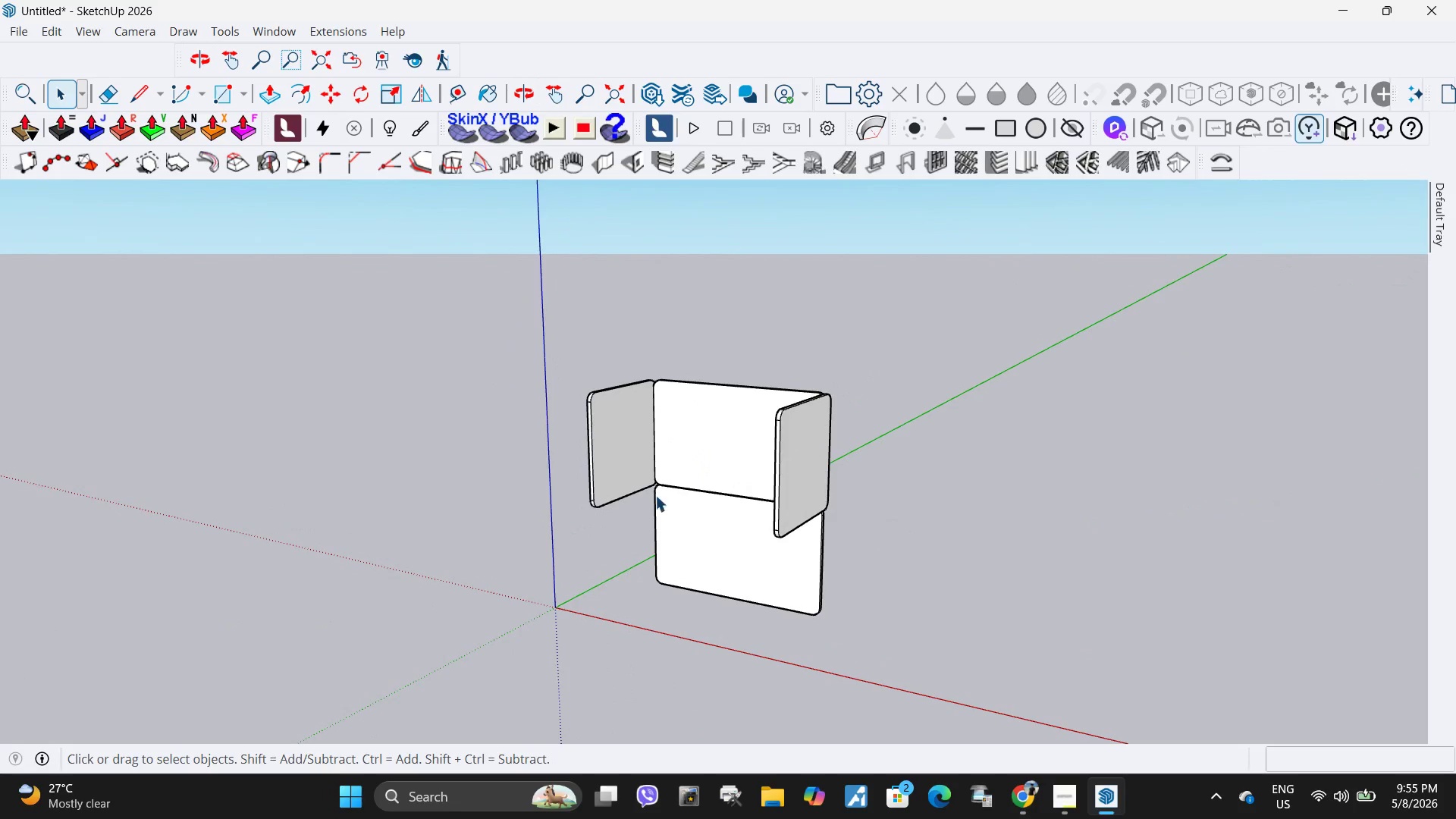 
wait(6.62)
 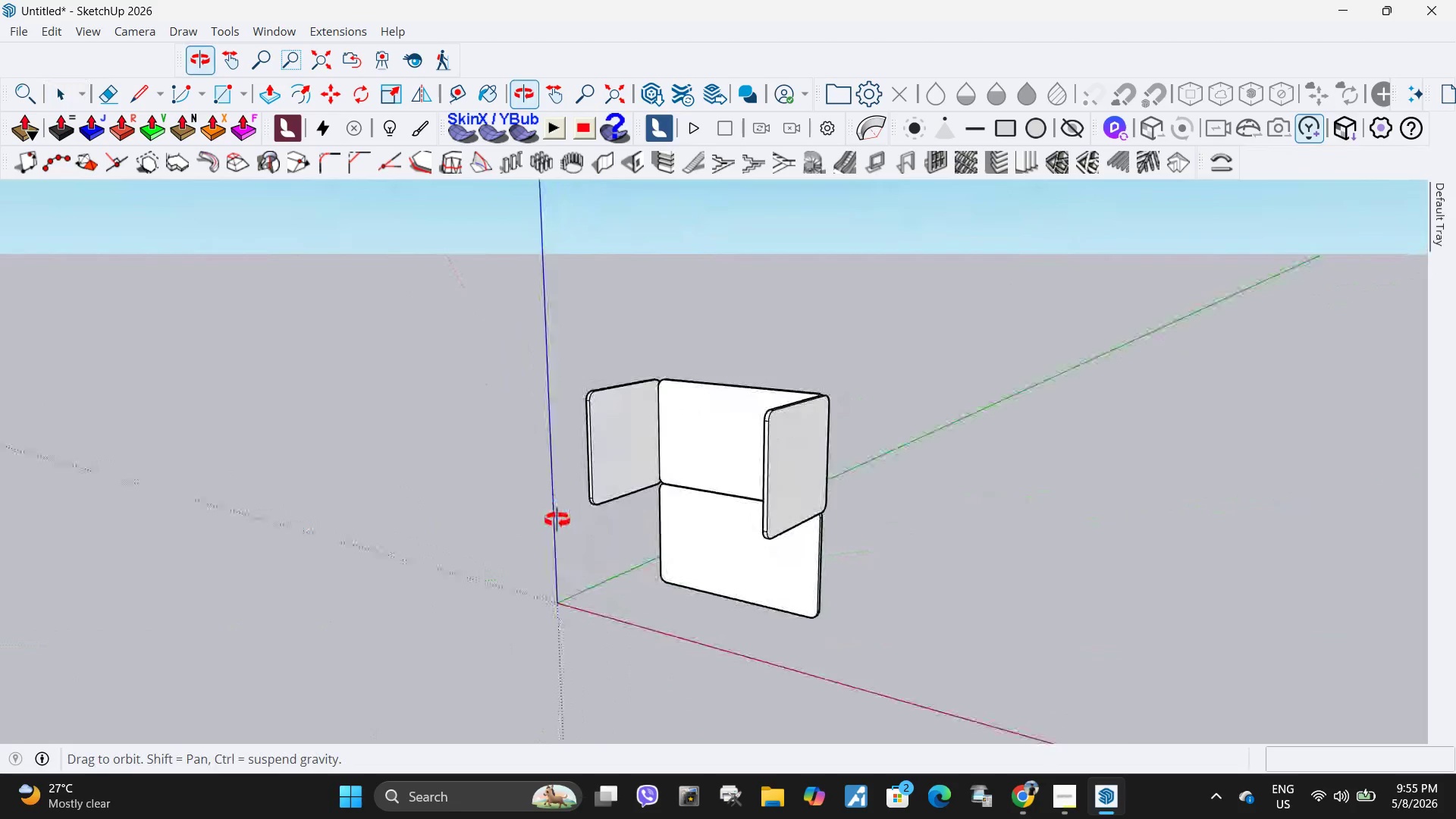 
key(Control+ControlLeft)
 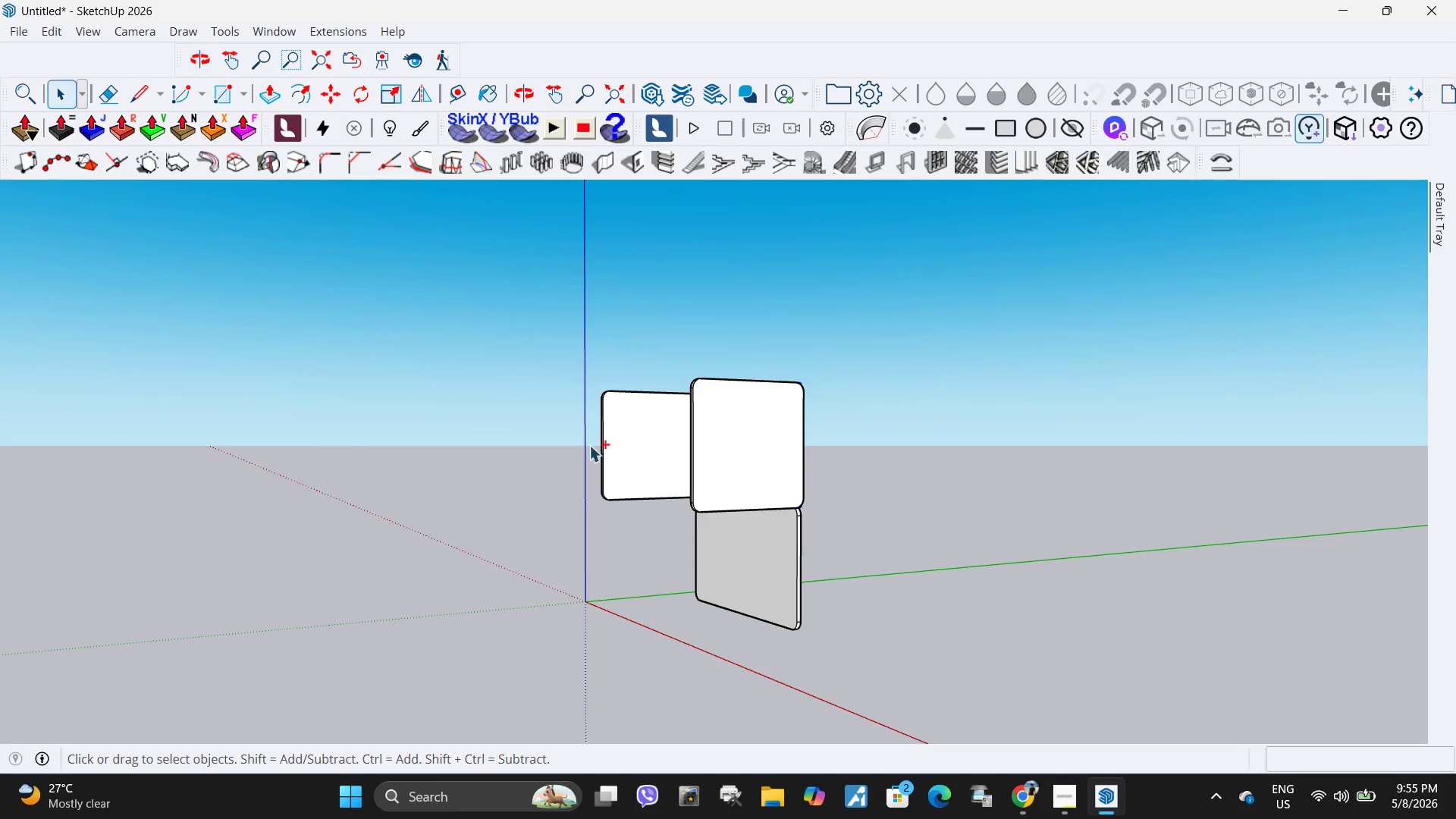 
key(Control+C)
 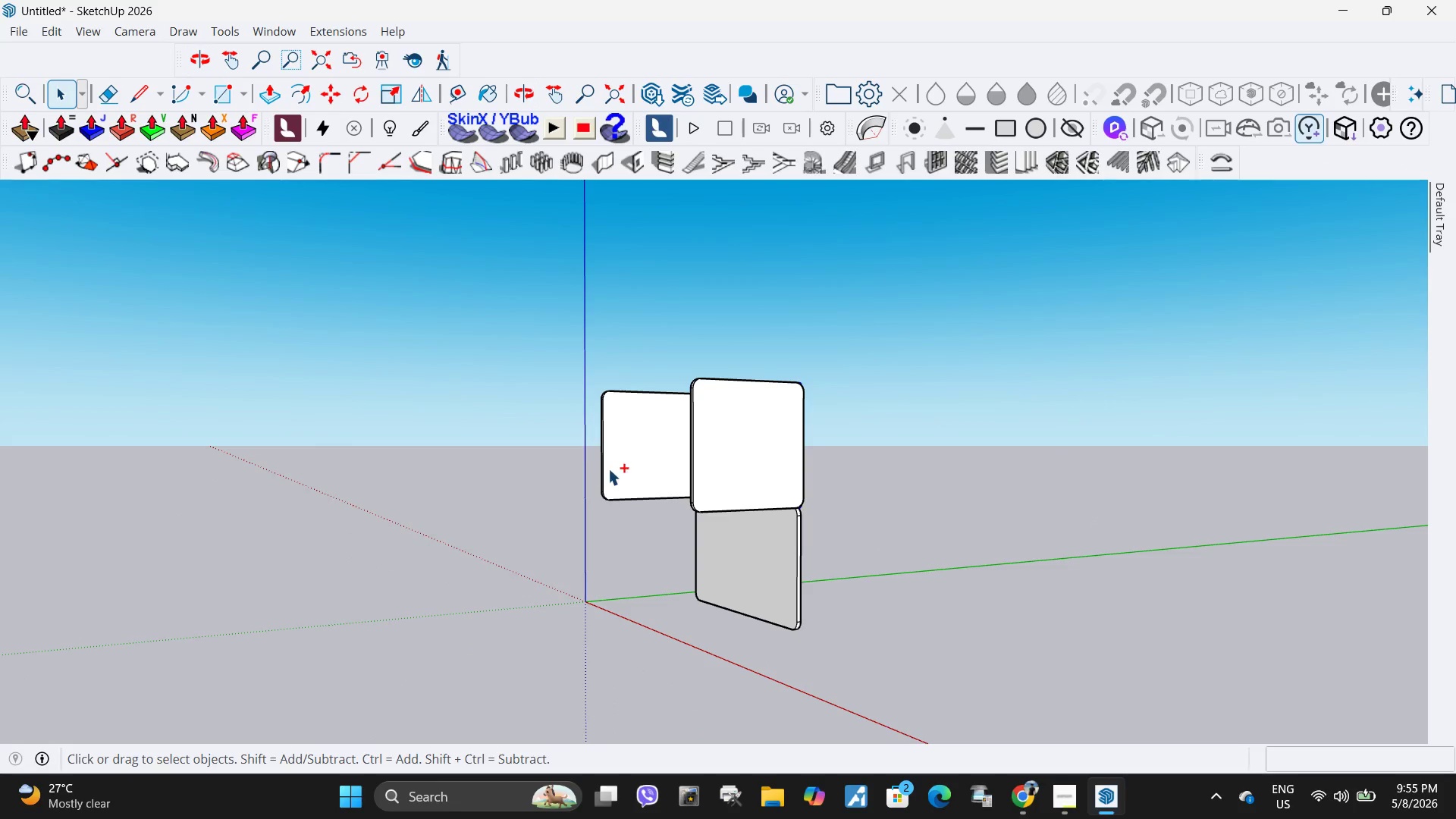 
key(Control+ControlLeft)
 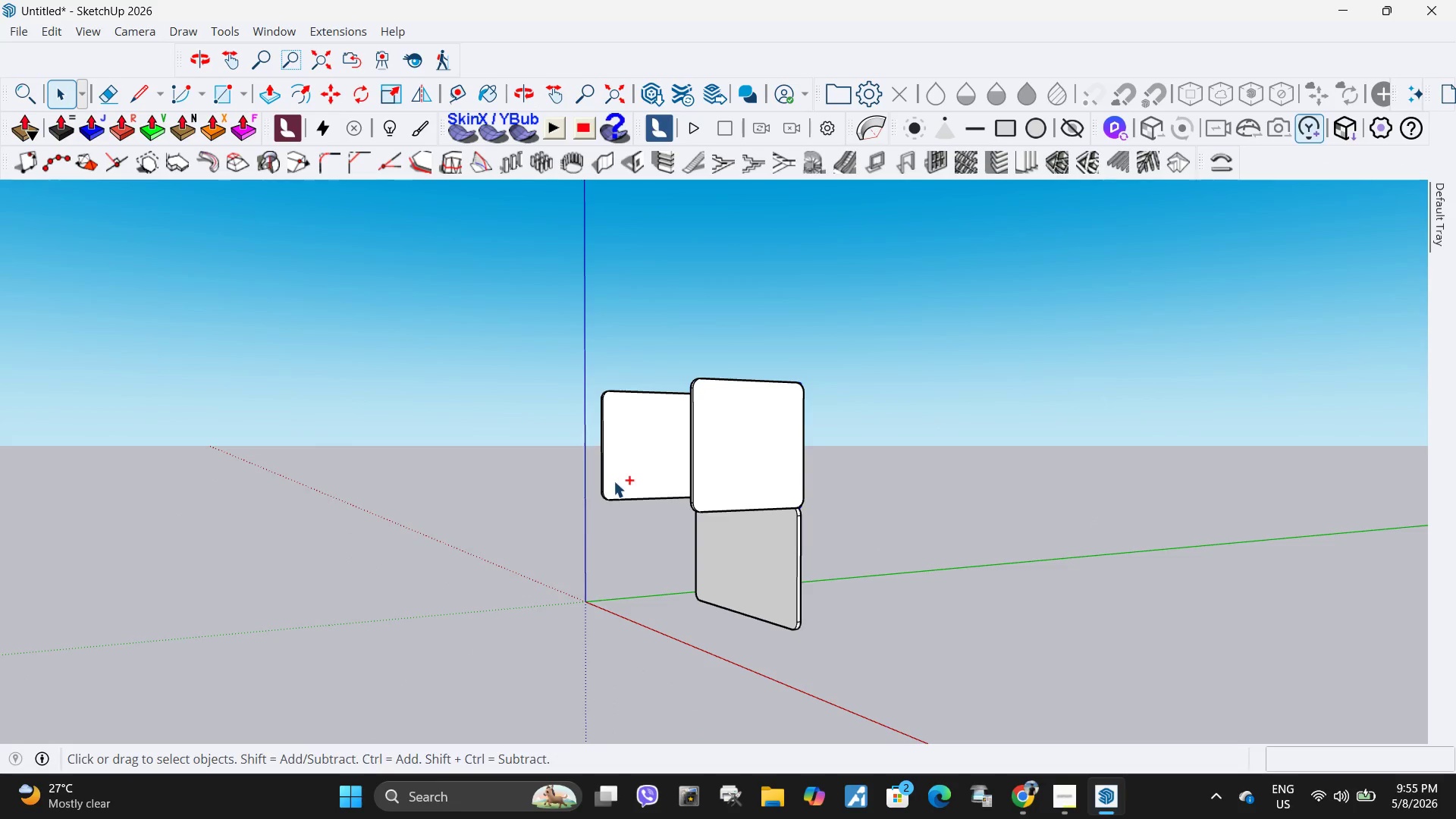 
key(Control+V)
 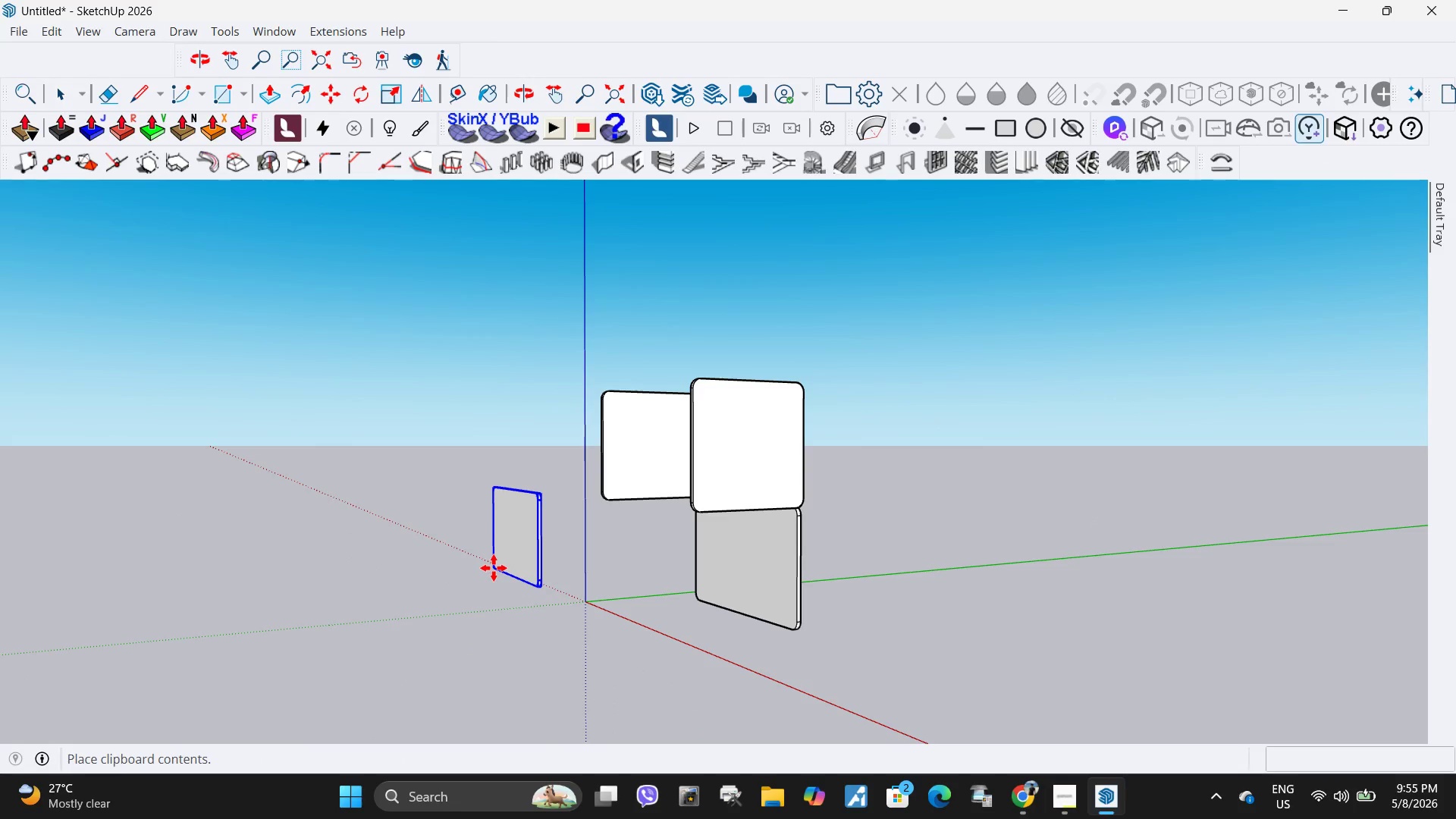 
left_click([497, 577])
 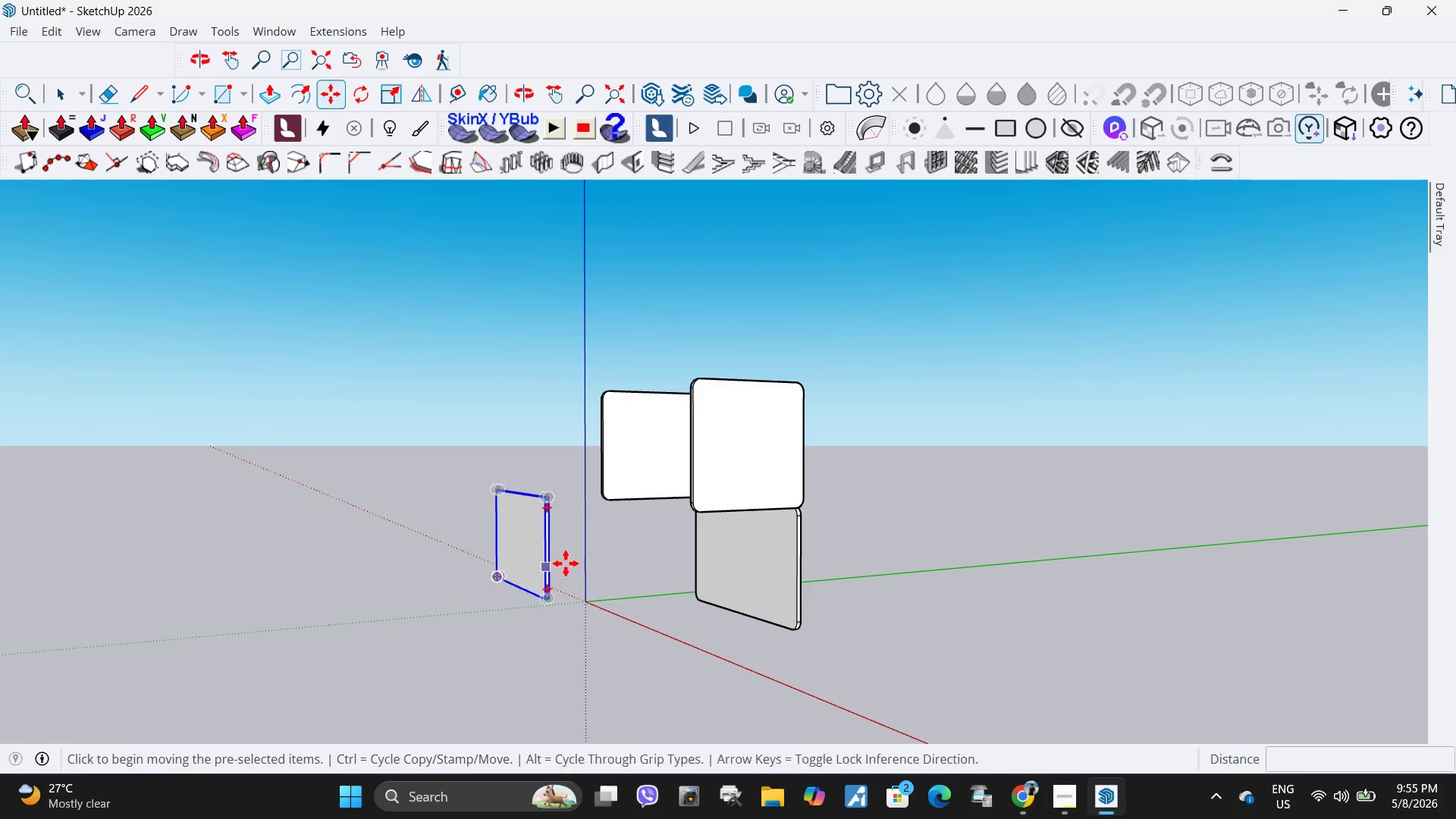 
key(Q)
 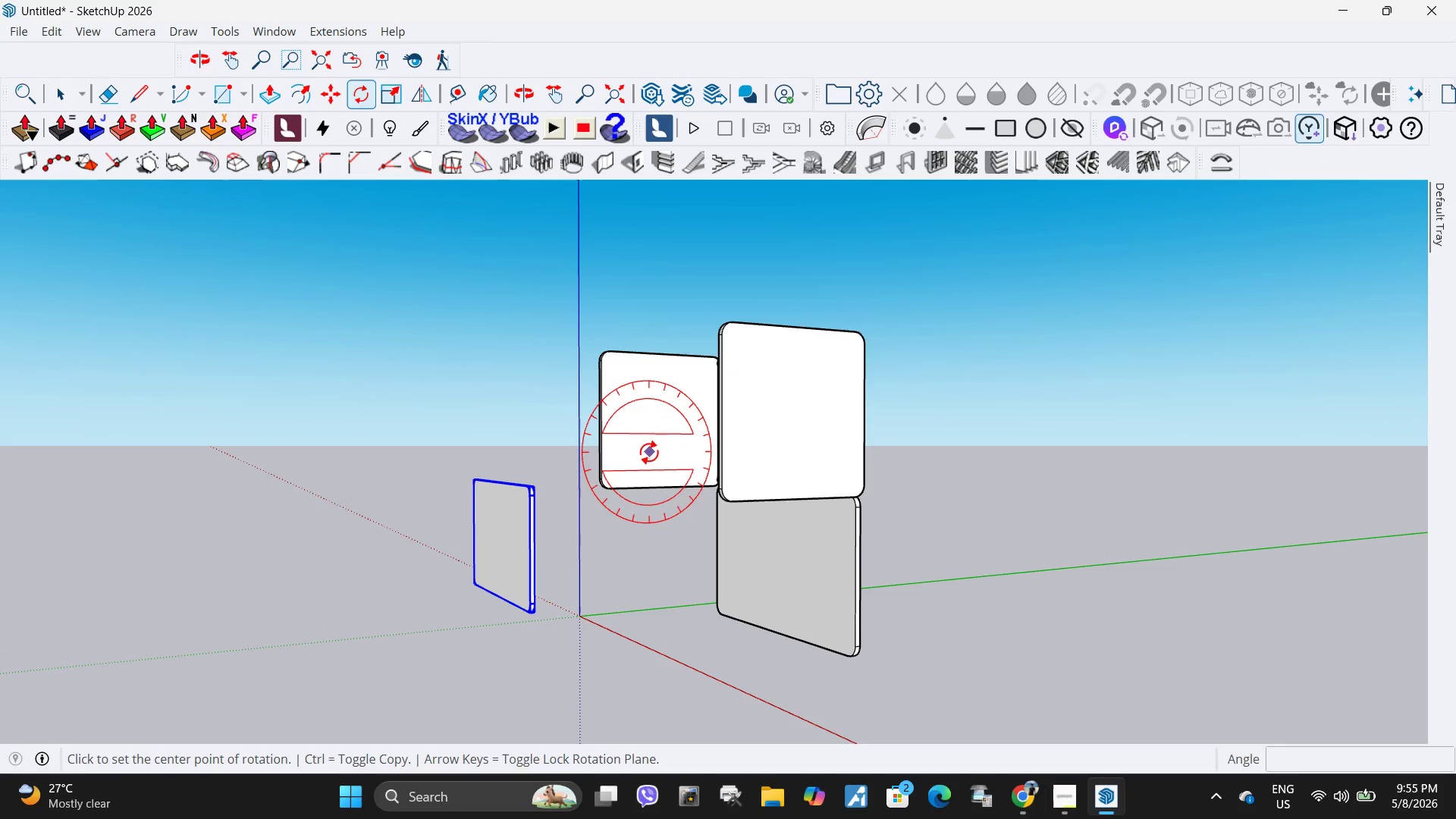 
scroll: coordinate [610, 538], scroll_direction: up, amount: 3.0
 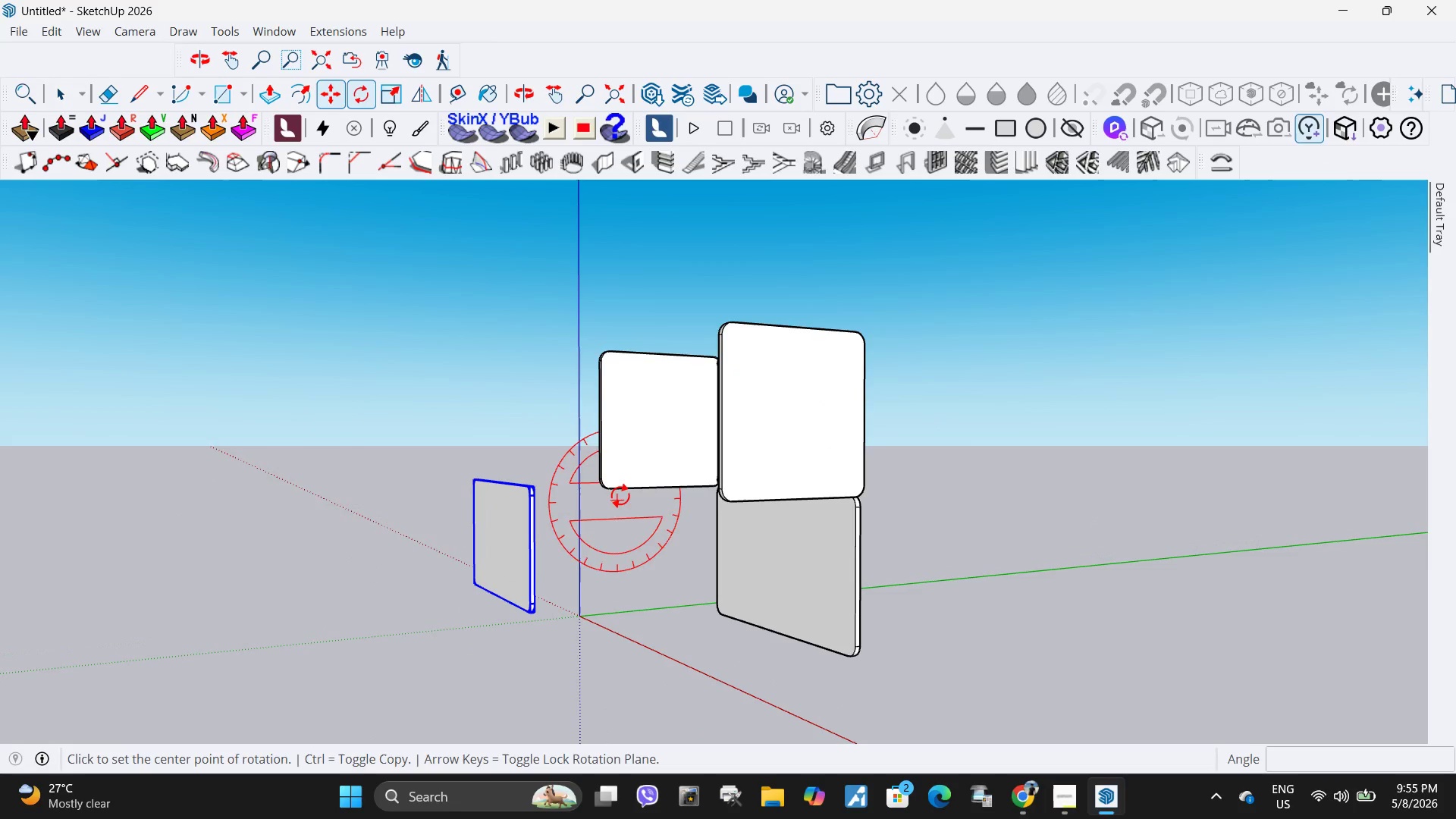 
left_click([649, 452])
 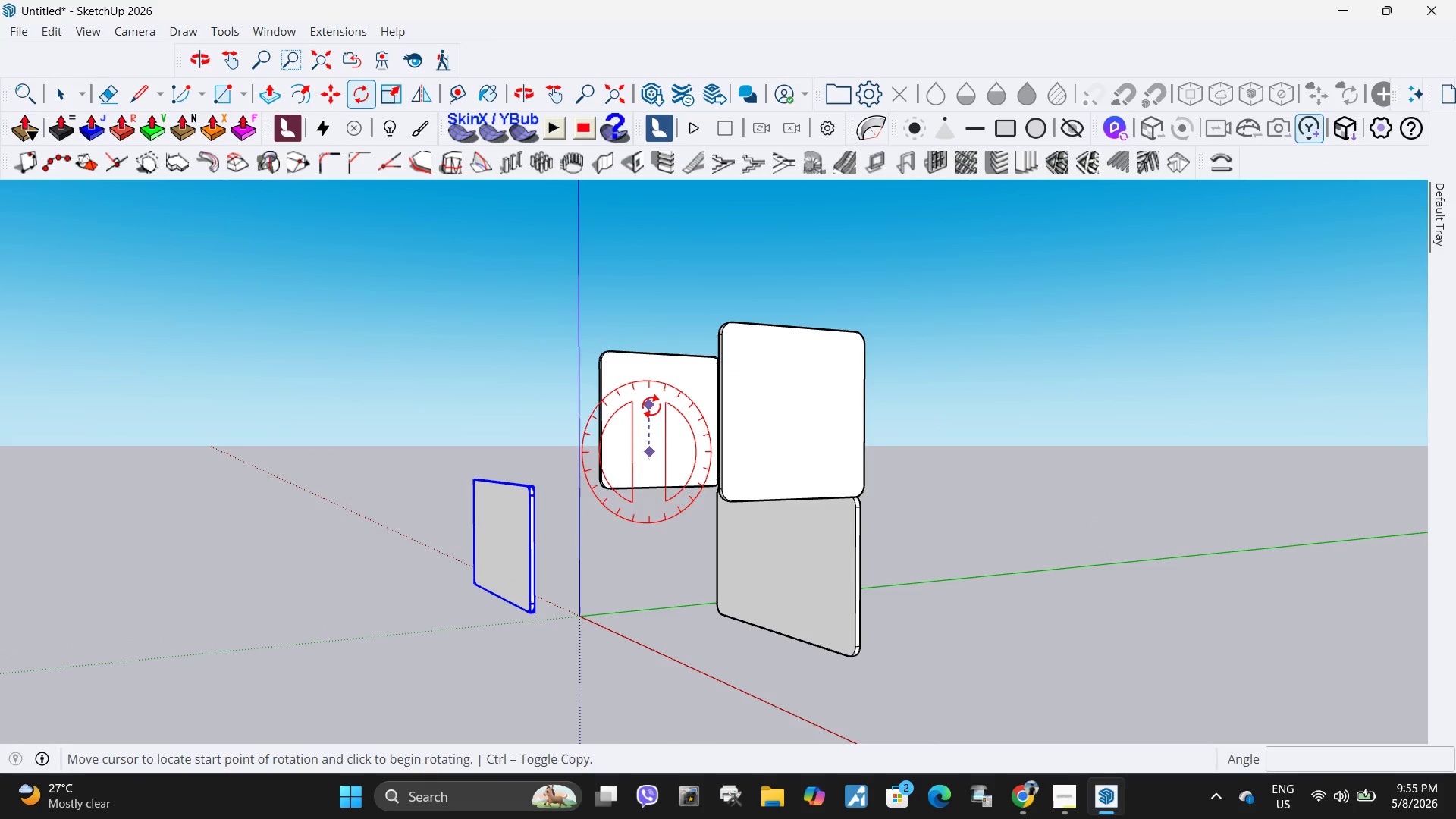 
left_click([651, 406])
 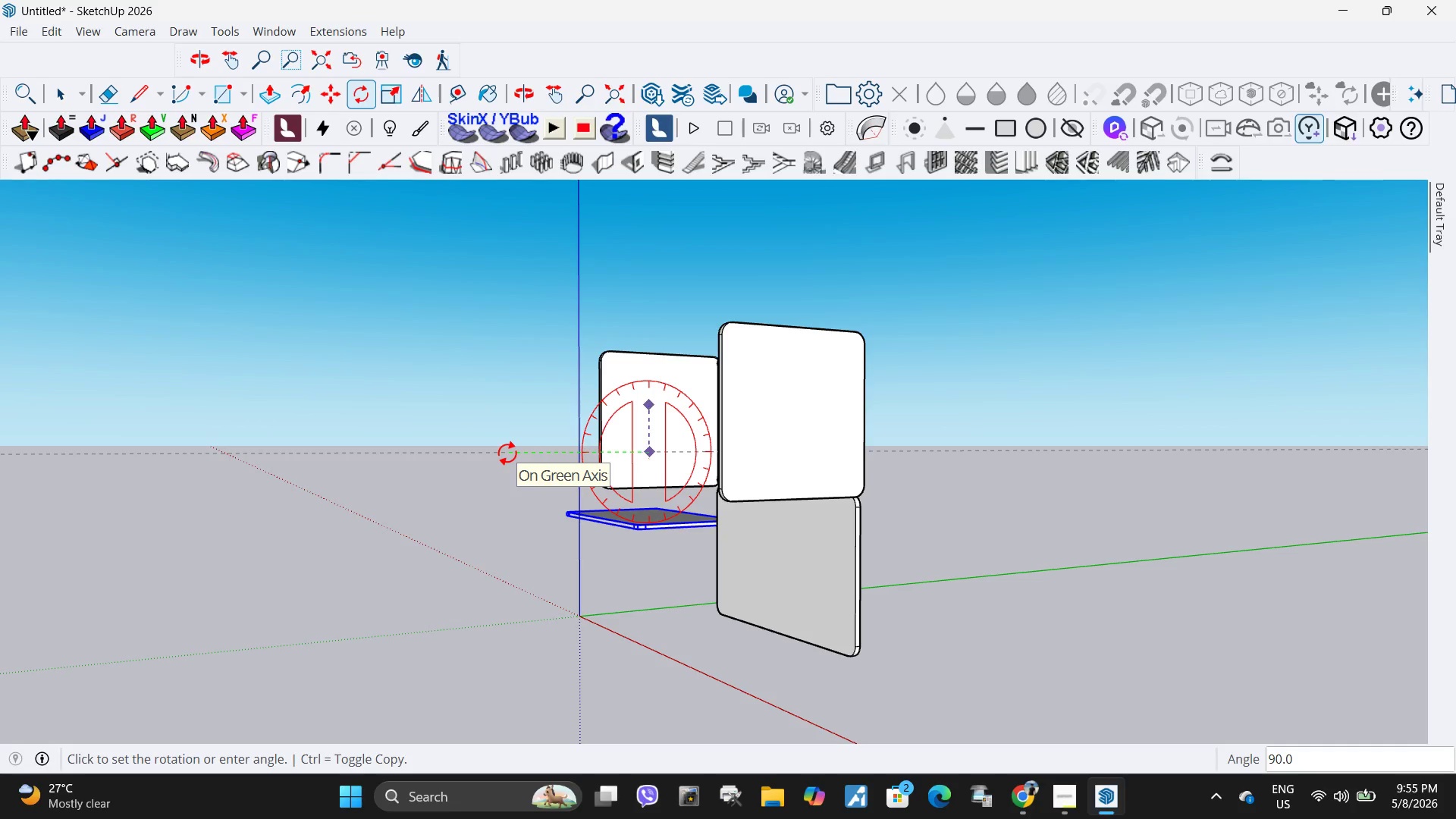 
left_click([507, 453])
 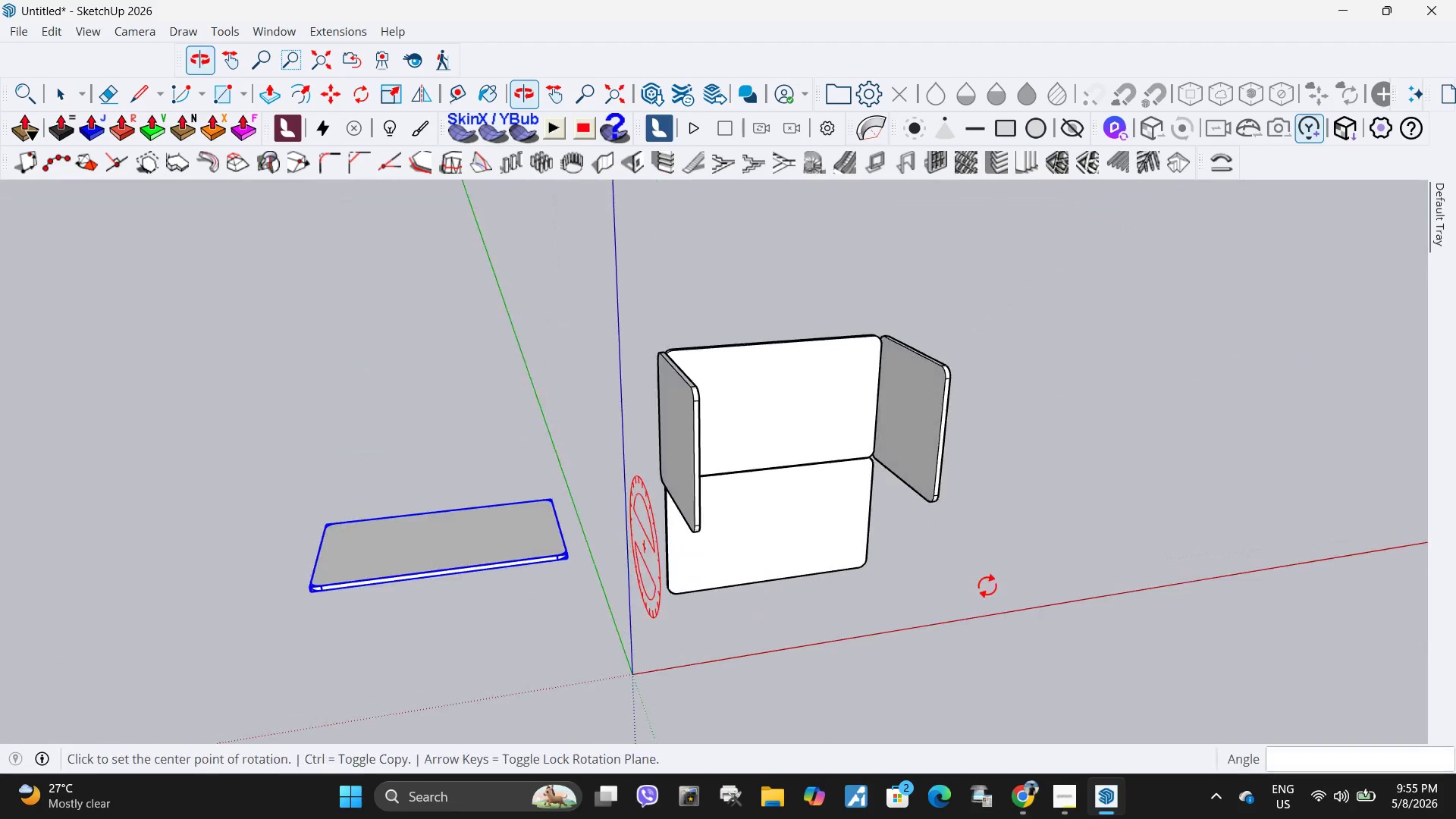 
scroll: coordinate [839, 587], scroll_direction: down, amount: 4.0
 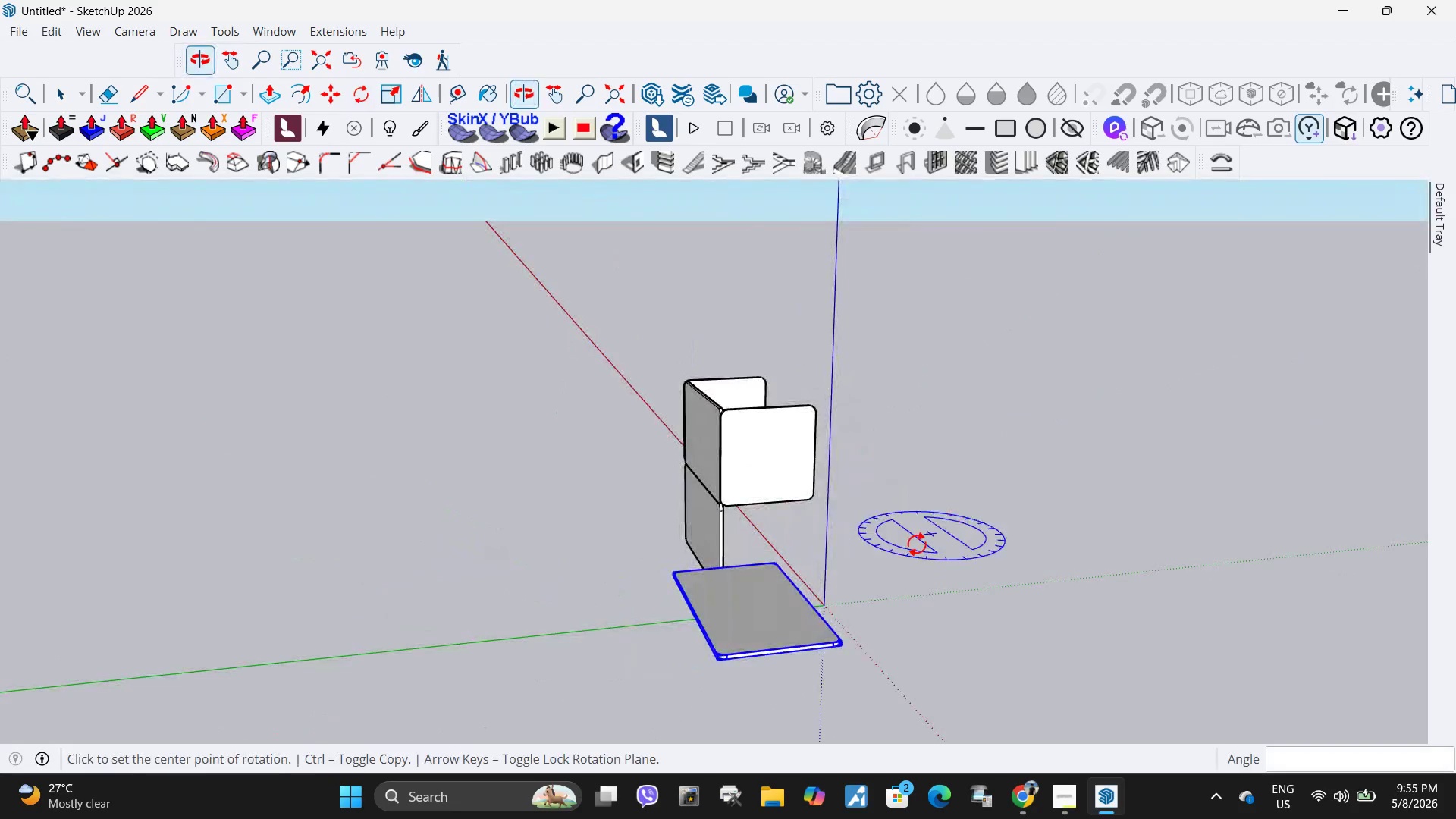 
scroll: coordinate [709, 665], scroll_direction: up, amount: 15.0
 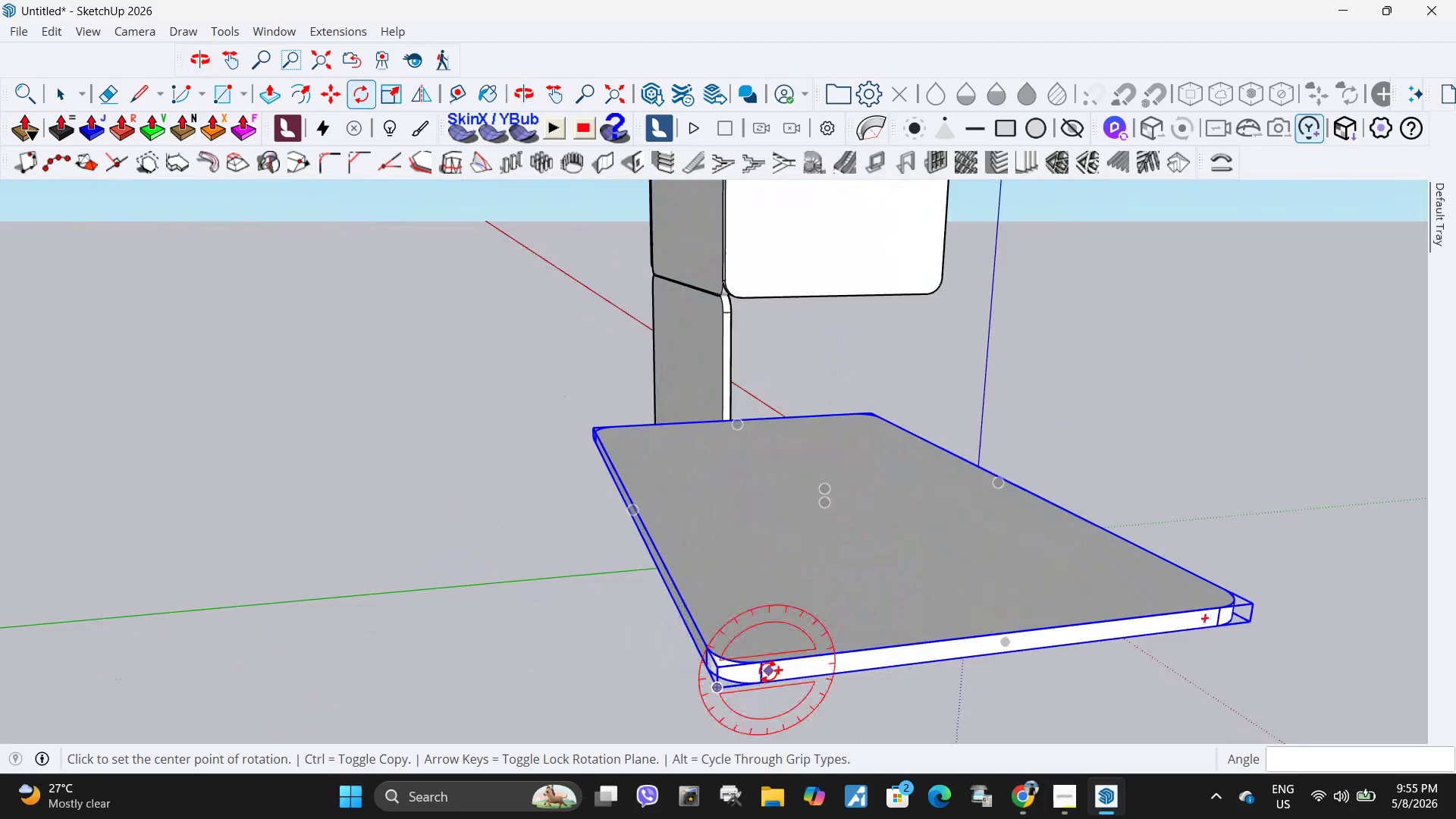 
key(M)
 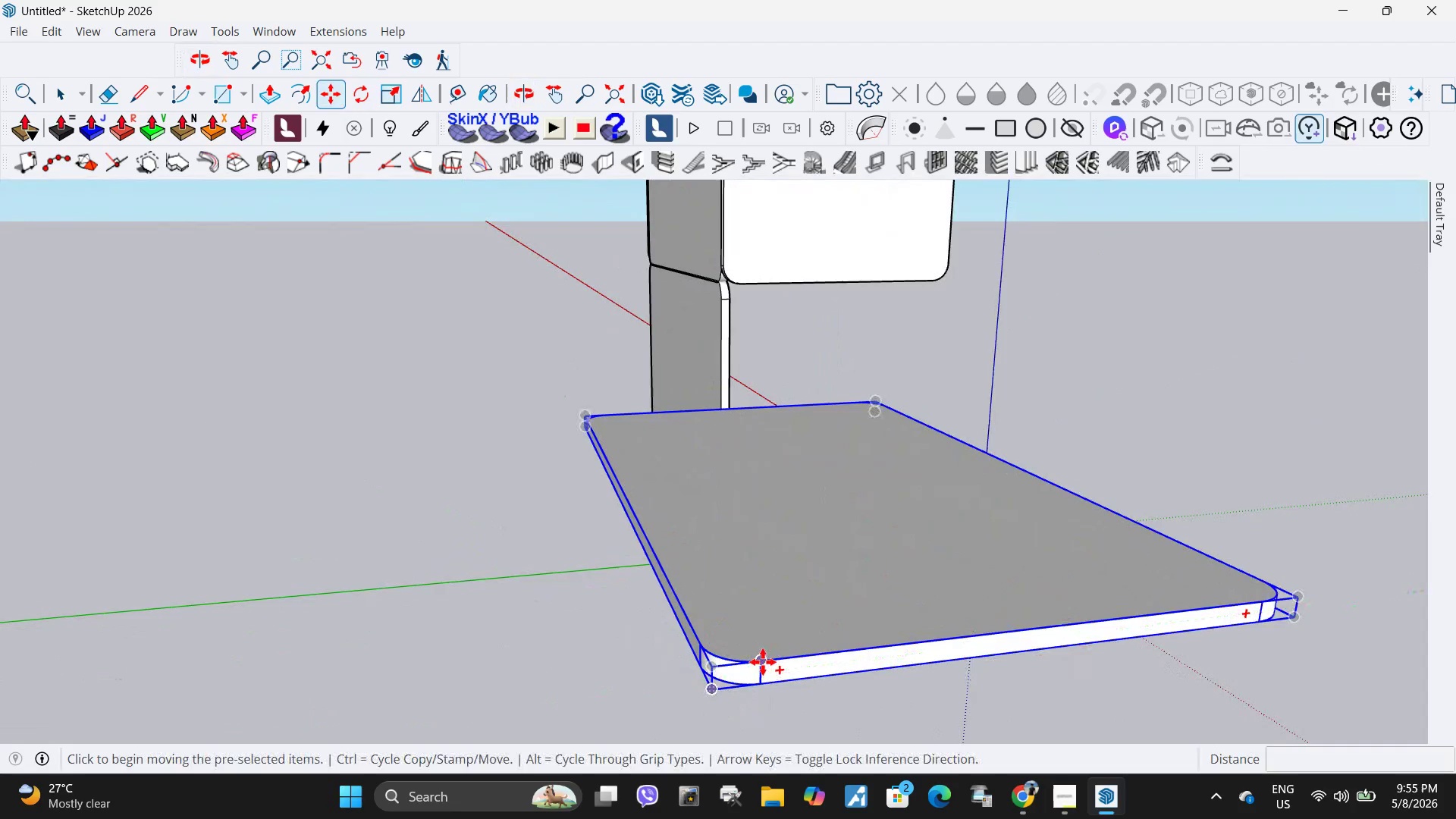 
scroll: coordinate [768, 671], scroll_direction: up, amount: 1.0
 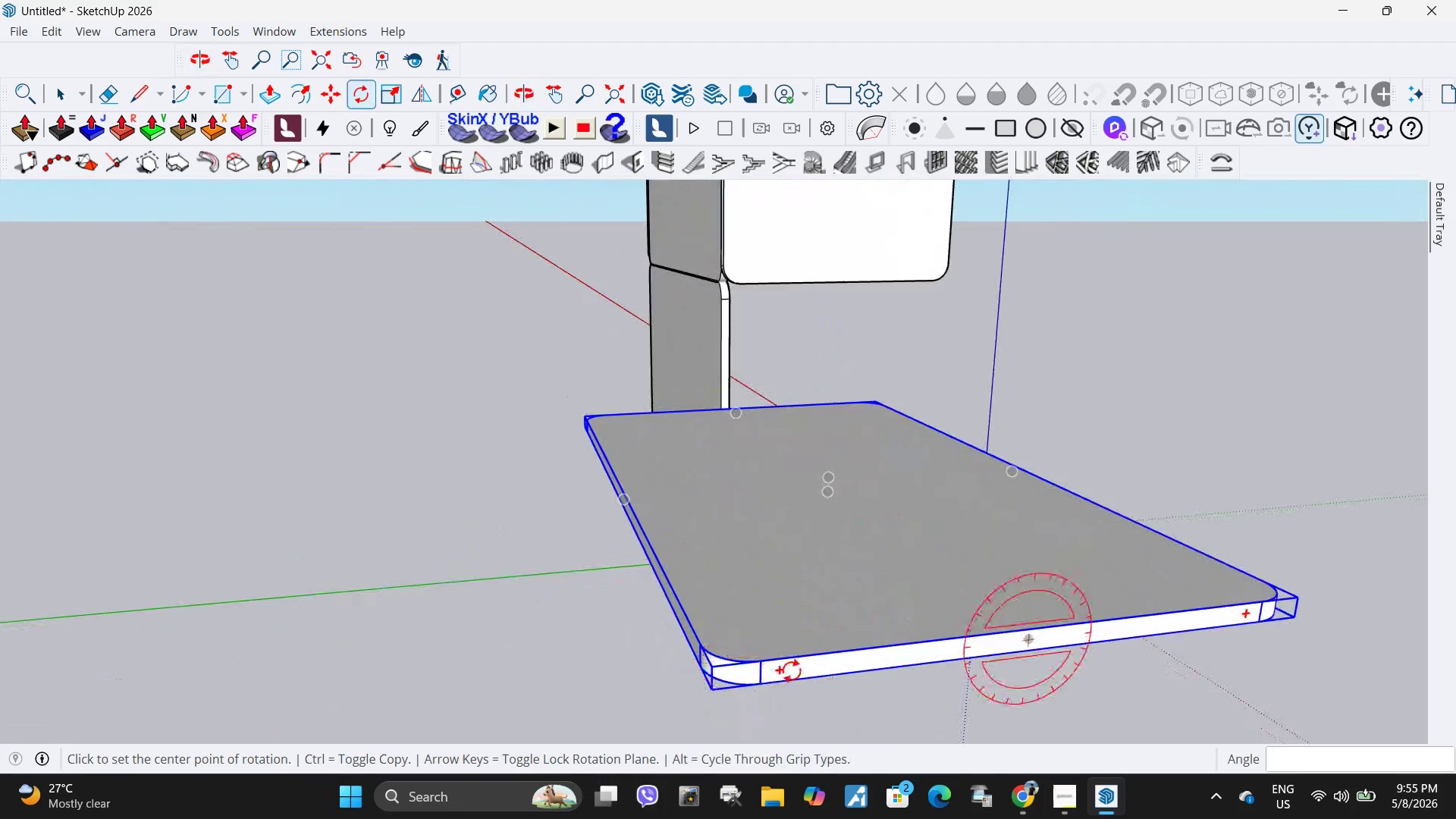 
left_click([763, 662])
 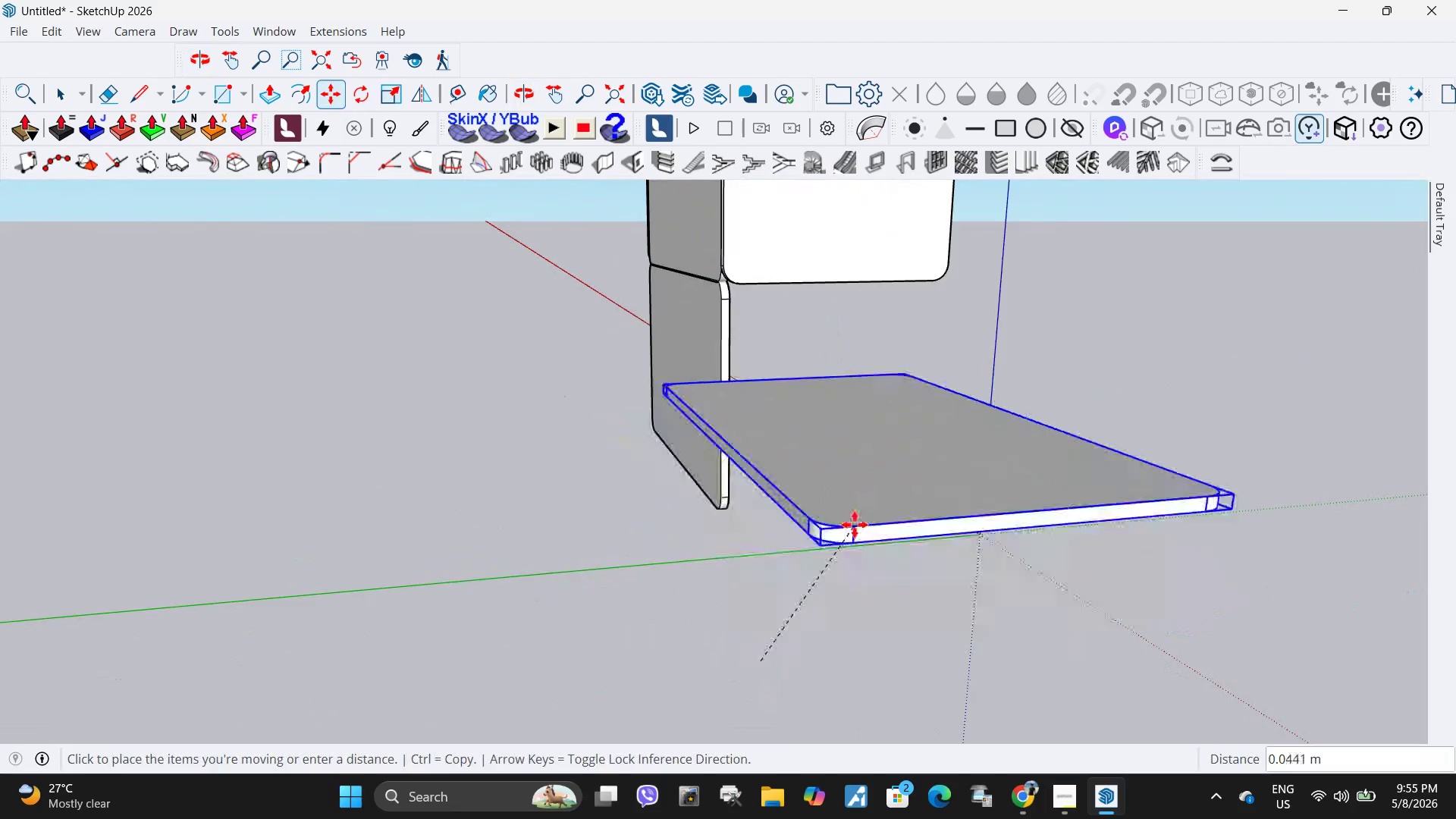 
scroll: coordinate [855, 525], scroll_direction: down, amount: 5.0
 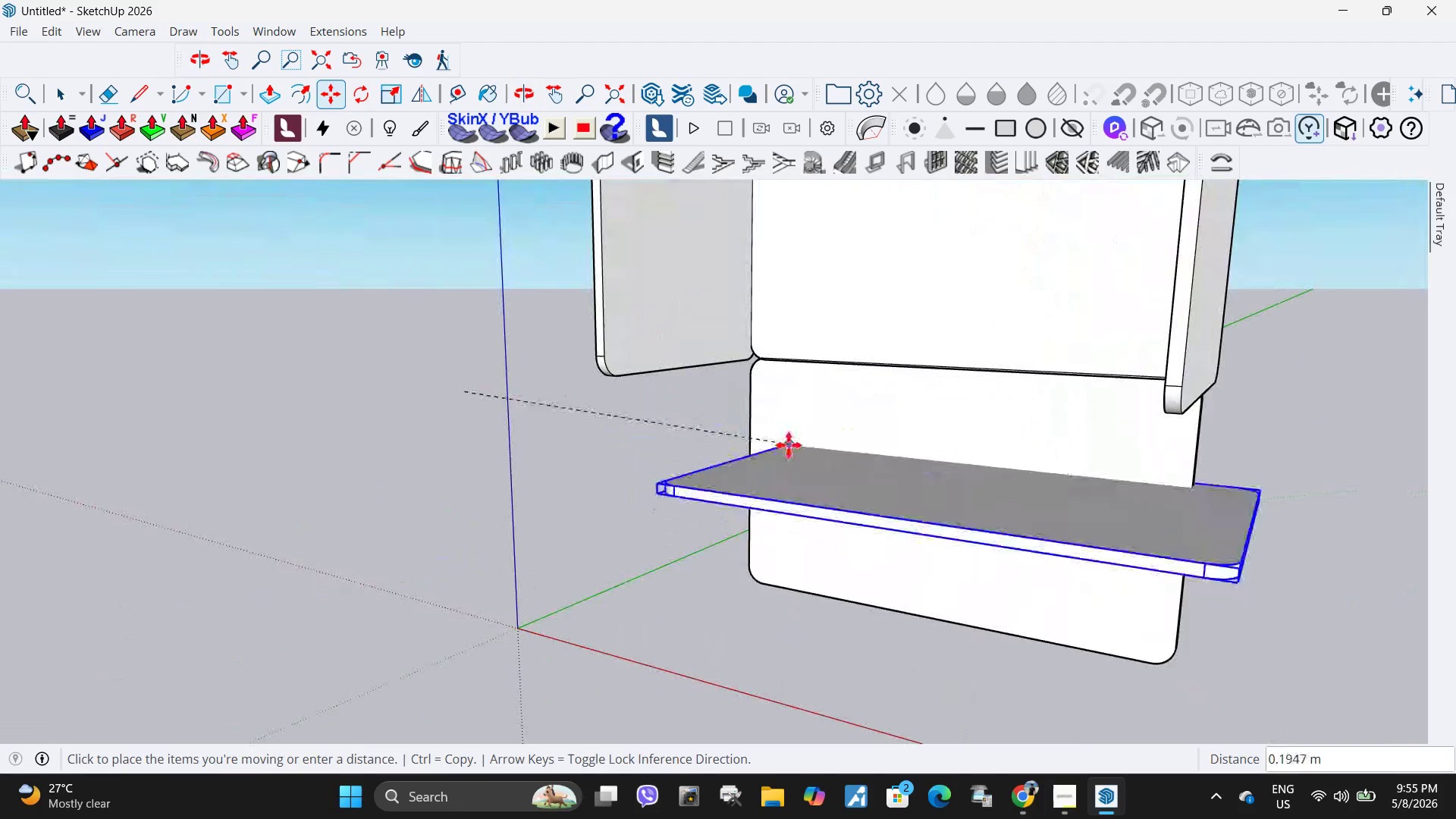 
left_click([656, 602])
 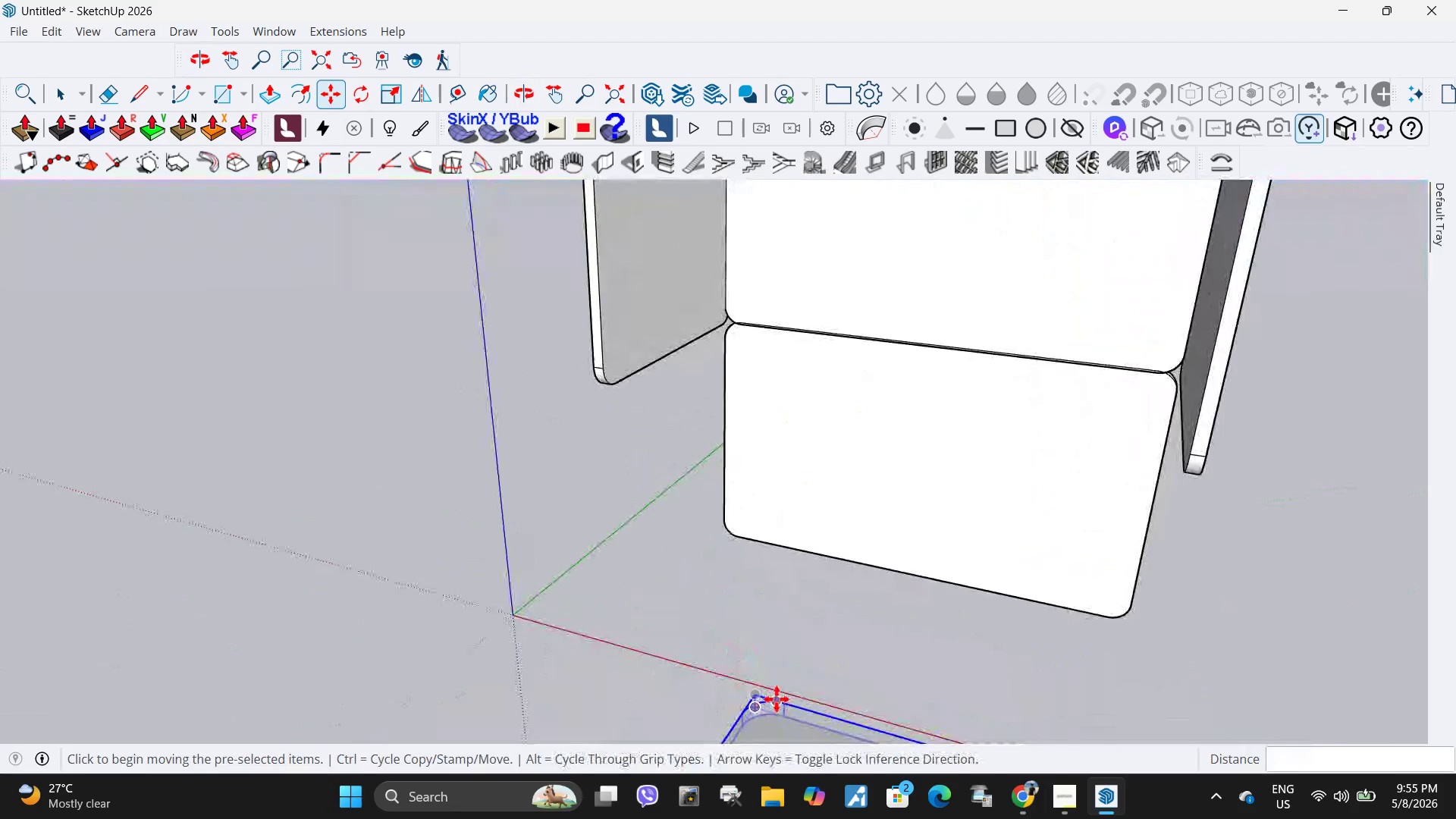 
scroll: coordinate [783, 704], scroll_direction: up, amount: 5.0
 